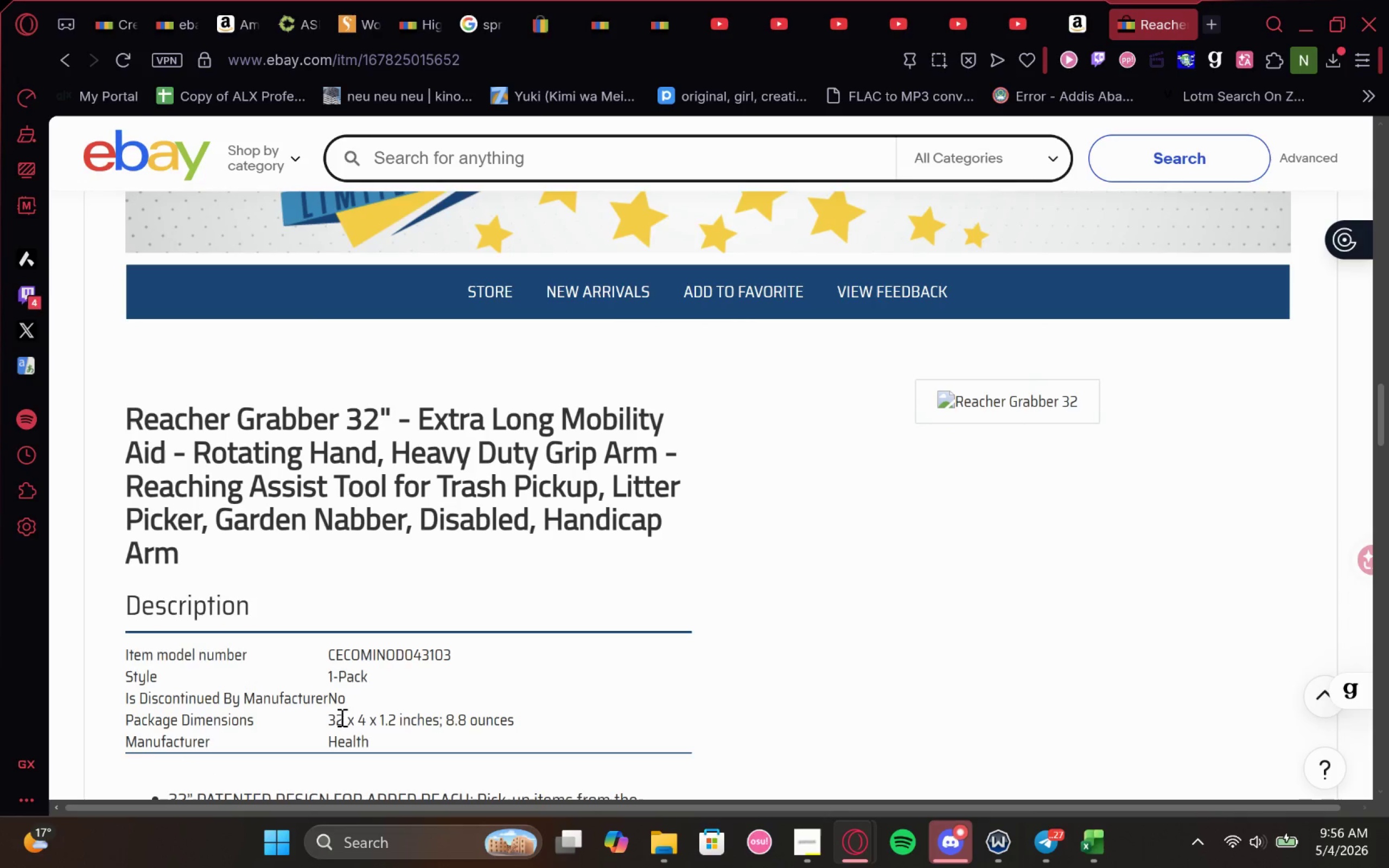 
double_click([396, 650])
 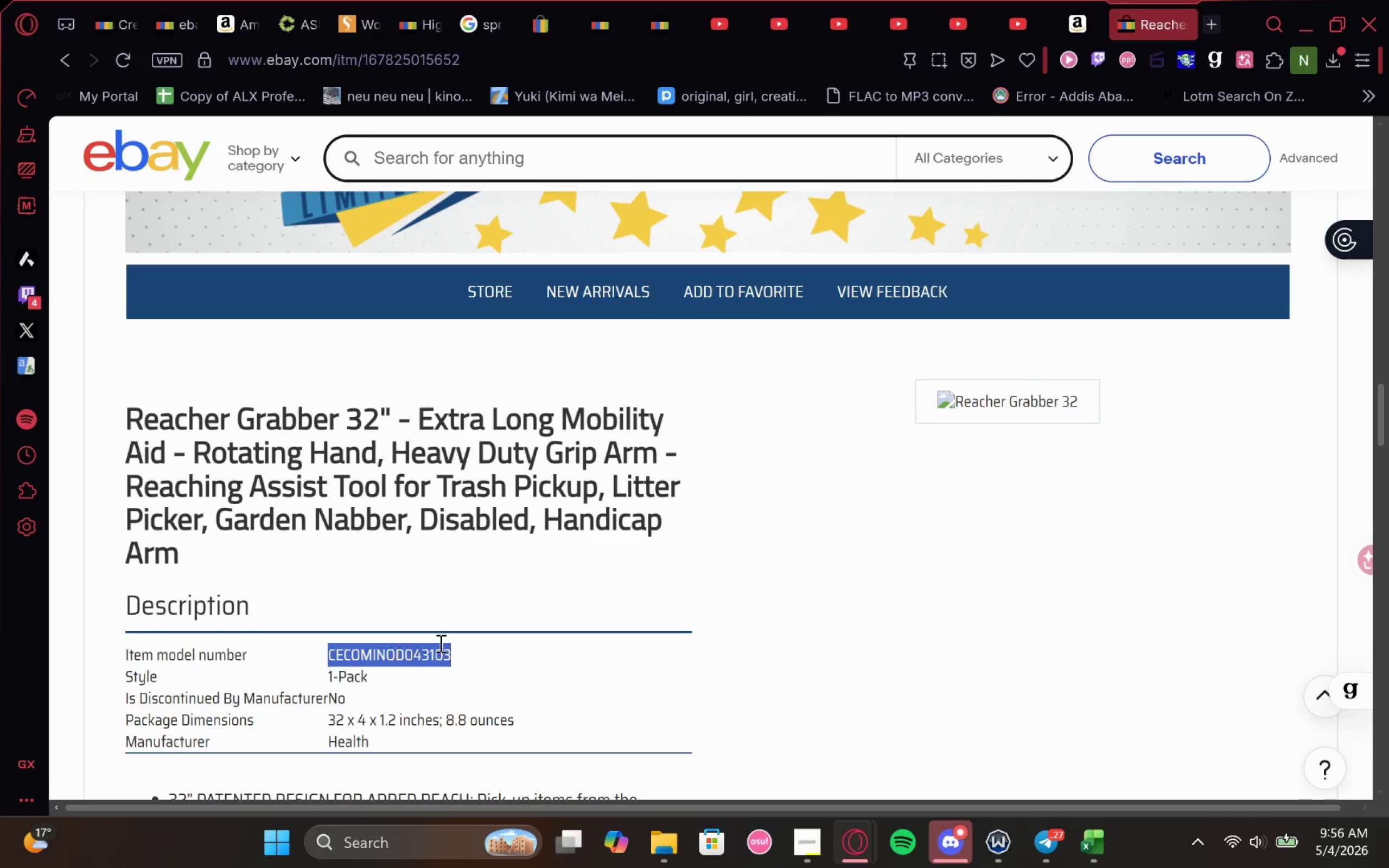 
key(Control+C)
 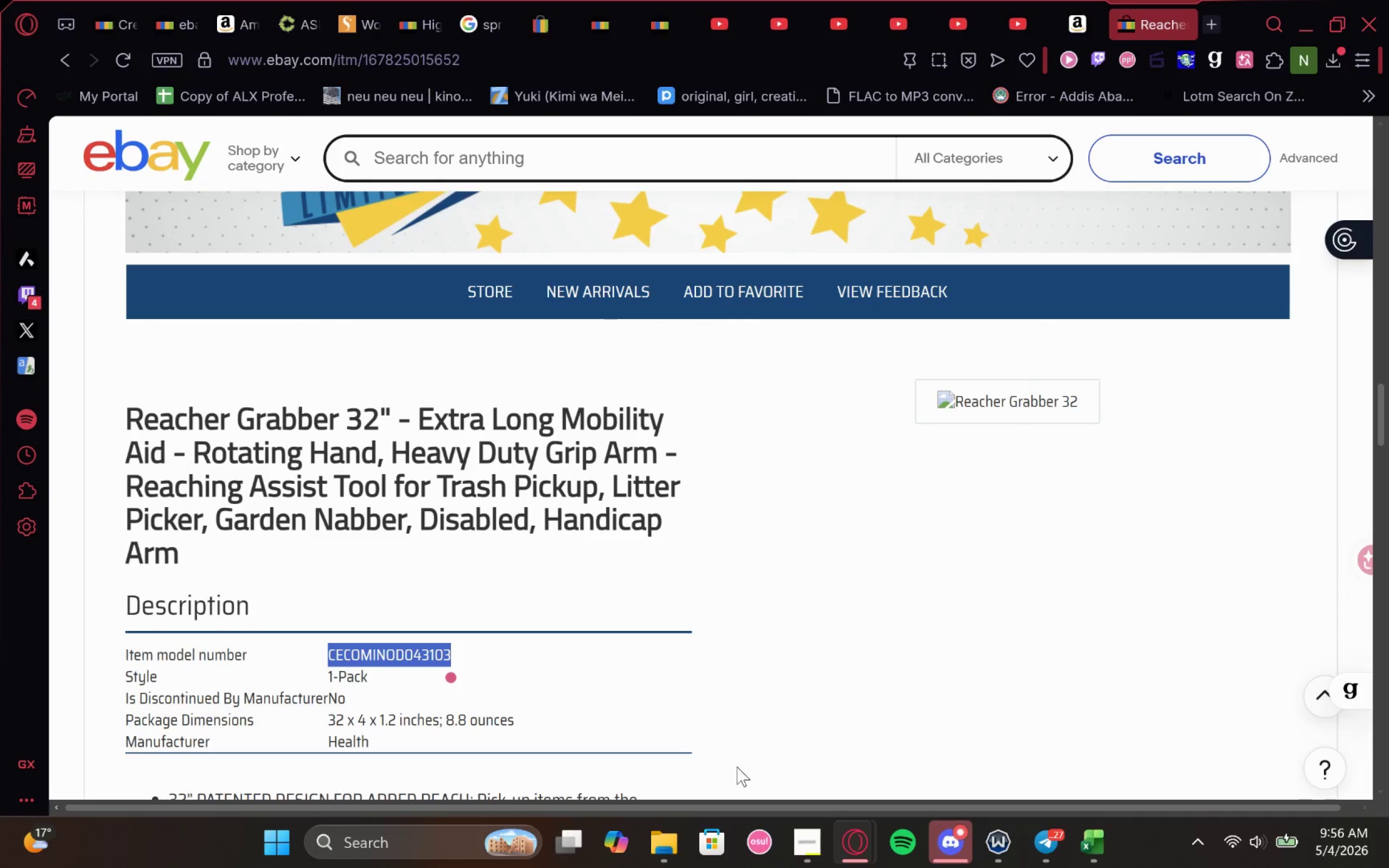 
key(Control+C)
 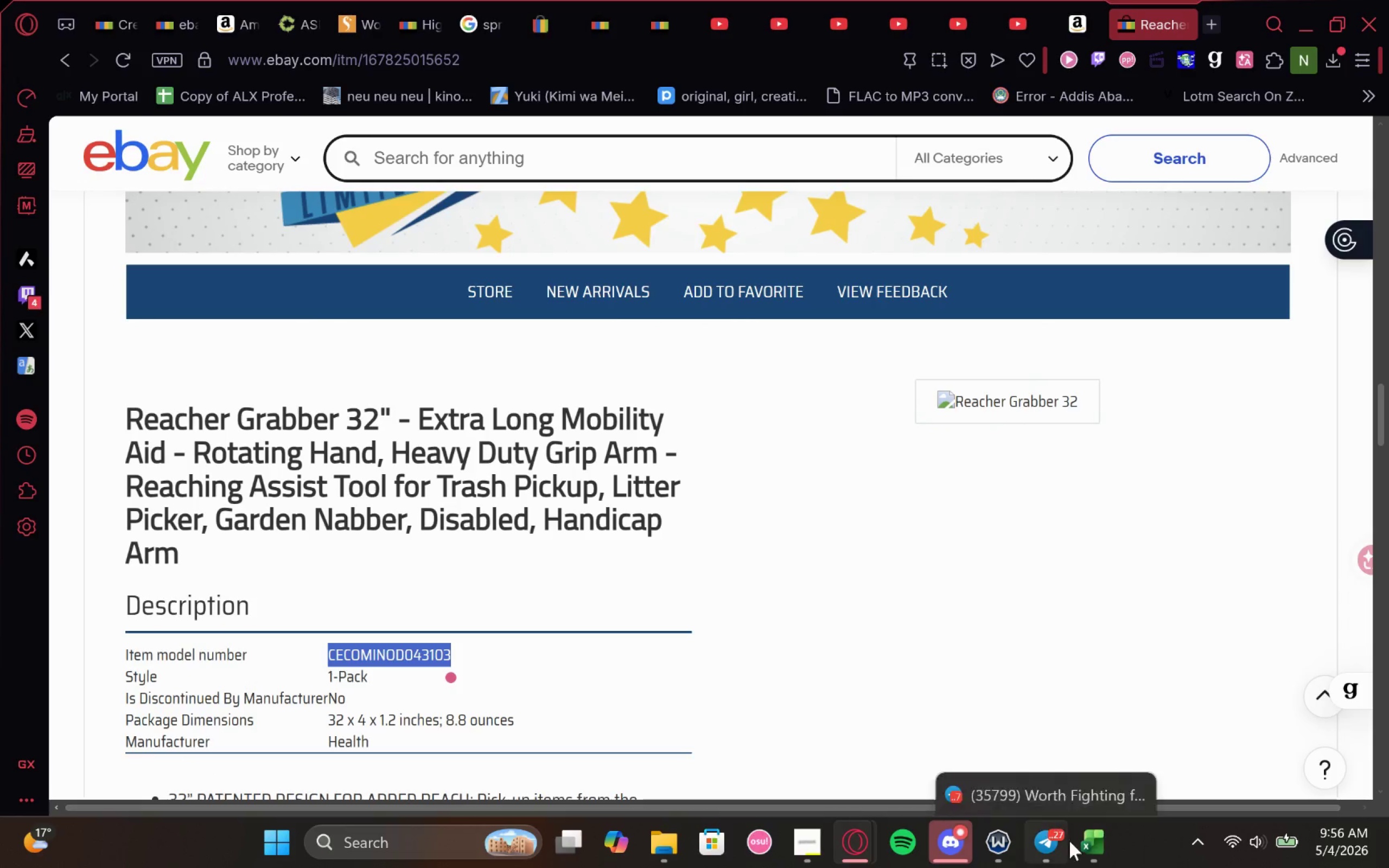 
left_click([1087, 843])
 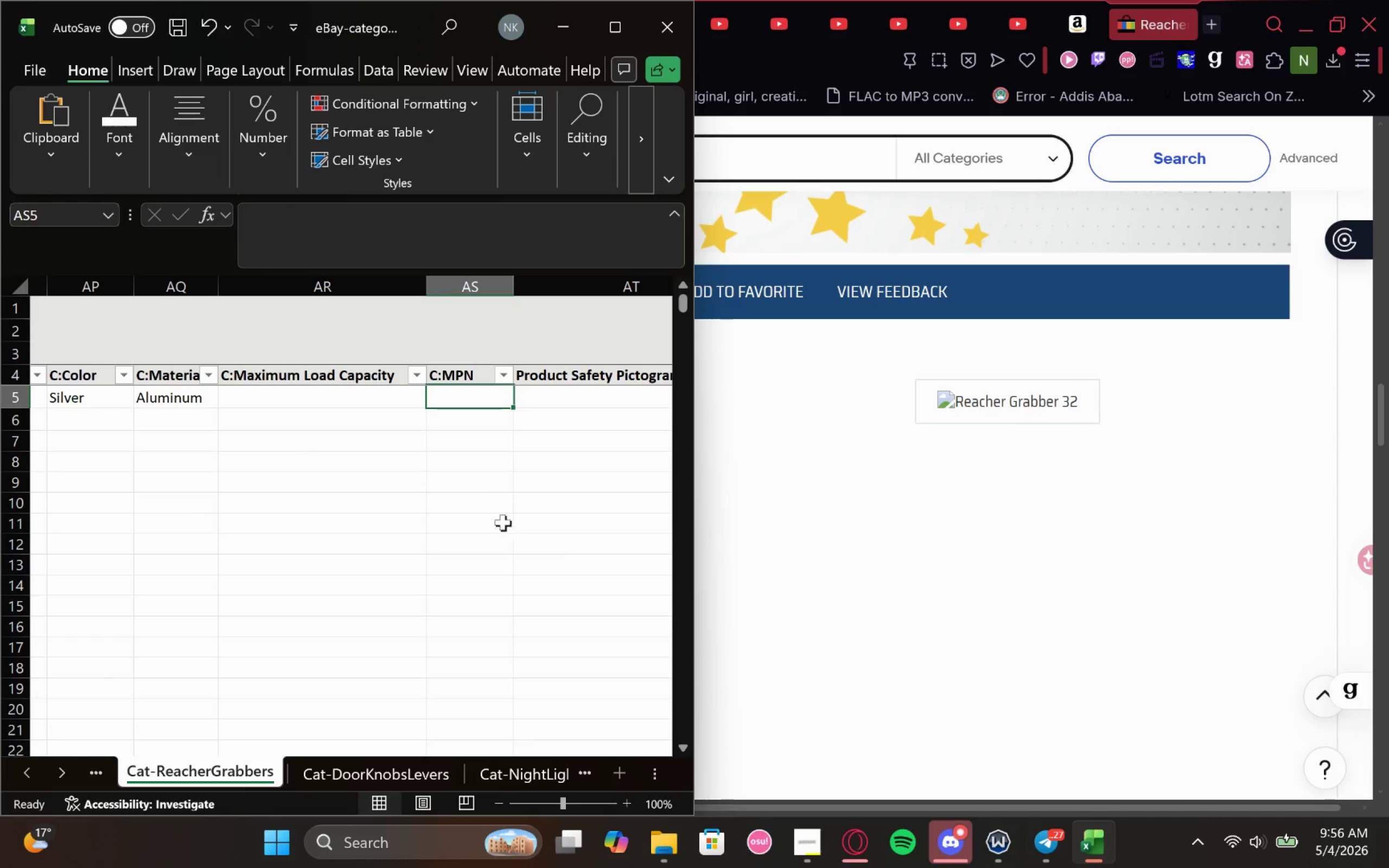 
key(Control+V)
 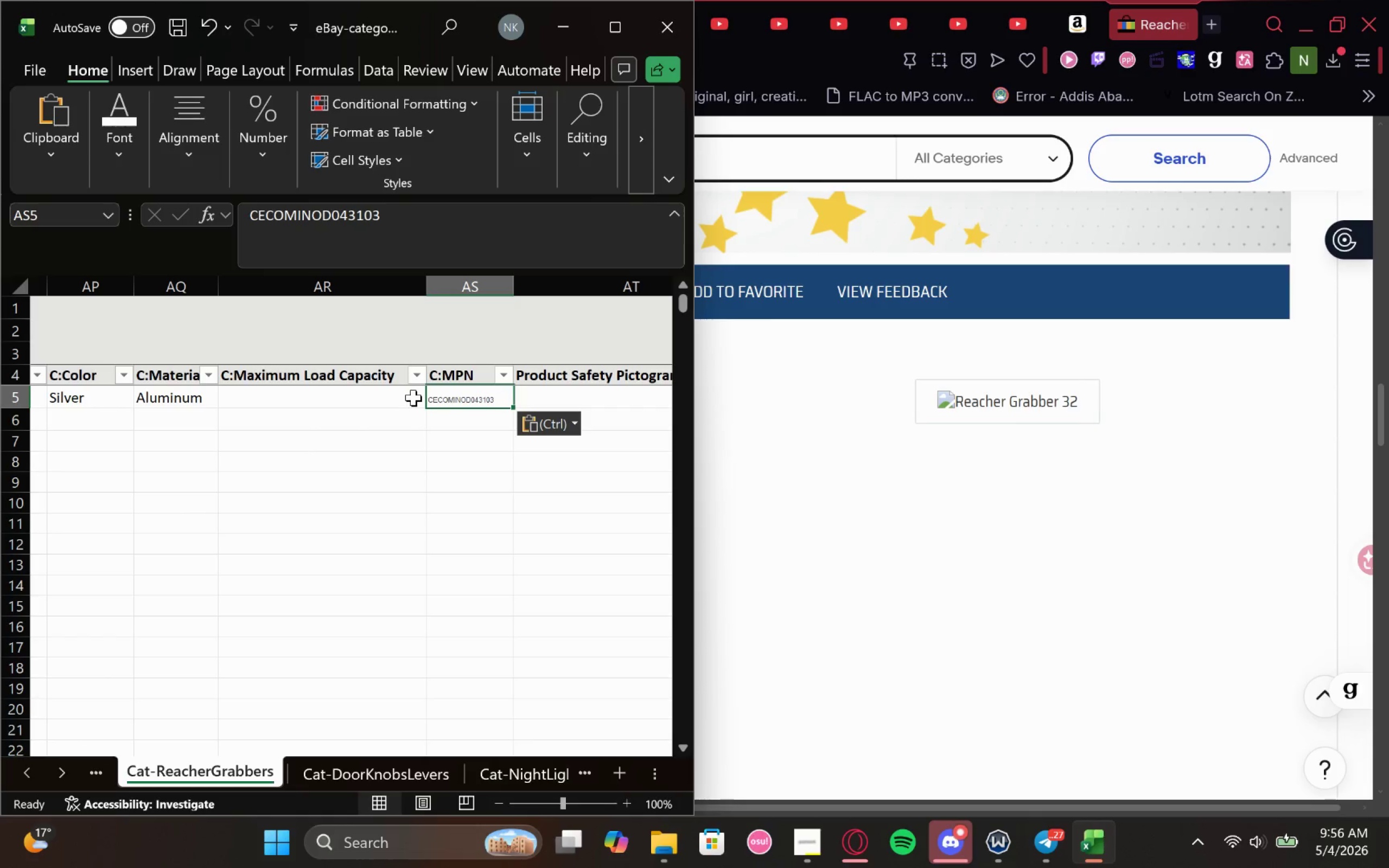 
key(Control+Z)
 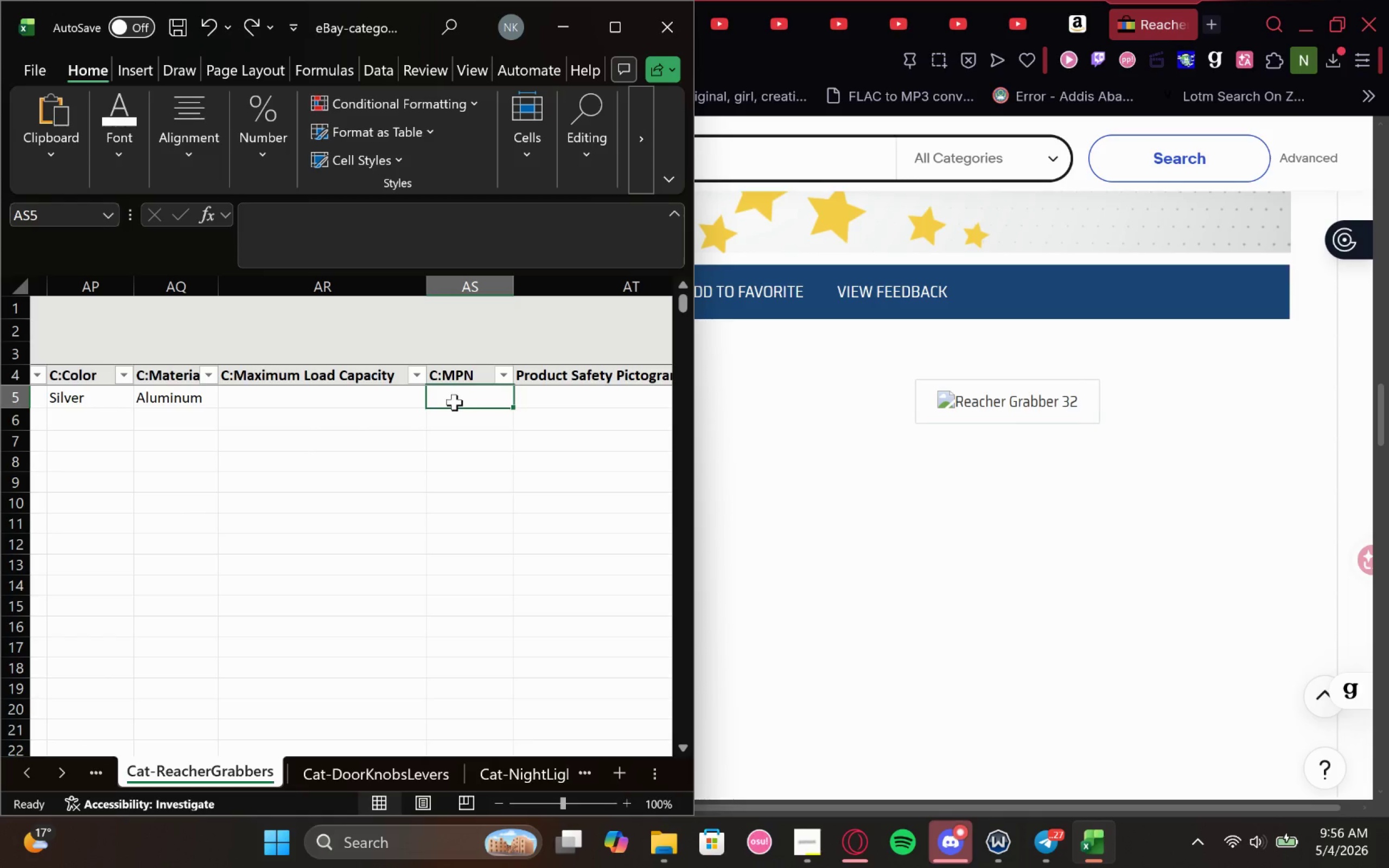 
double_click([454, 402])
 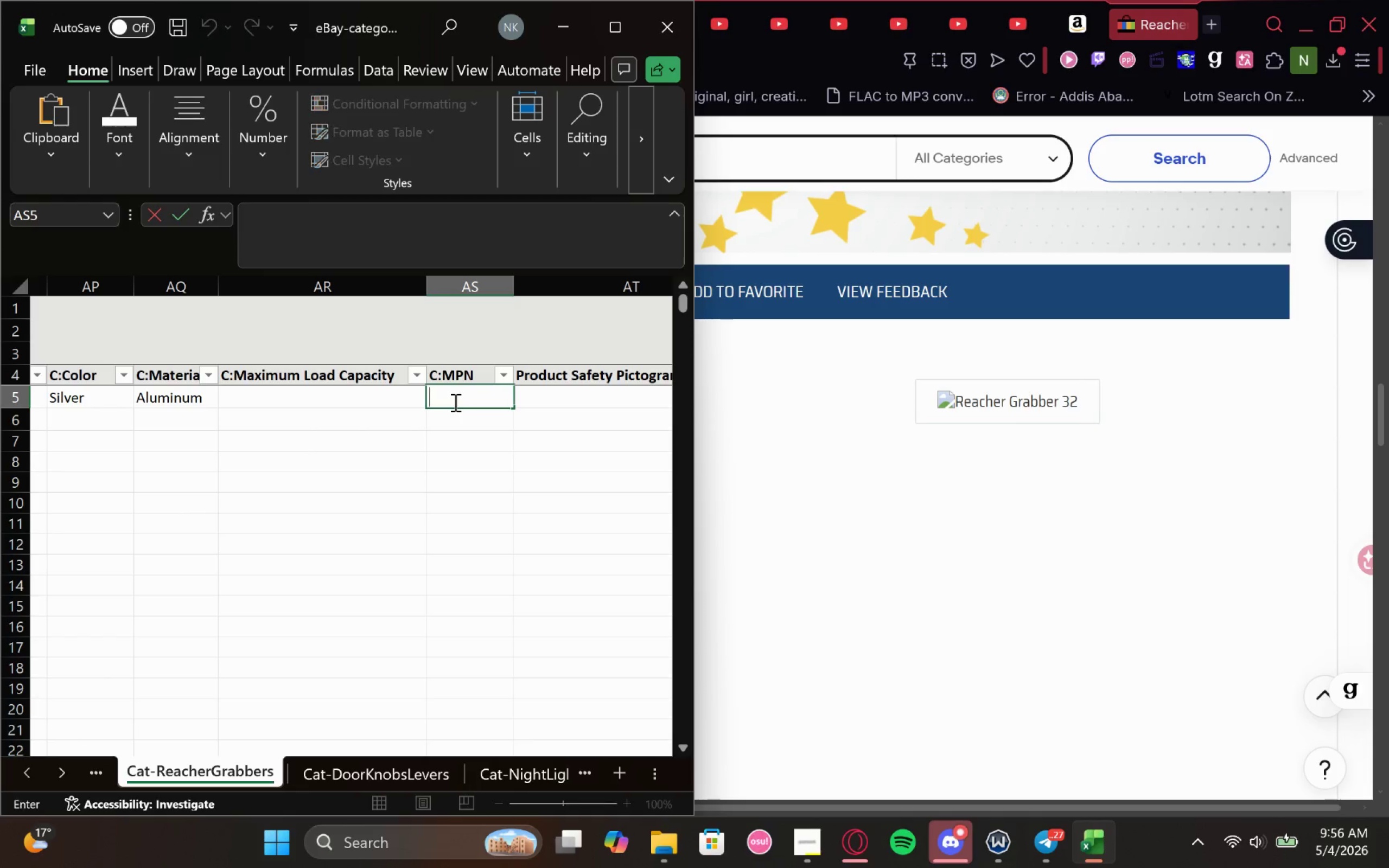 
key(Control+V)
 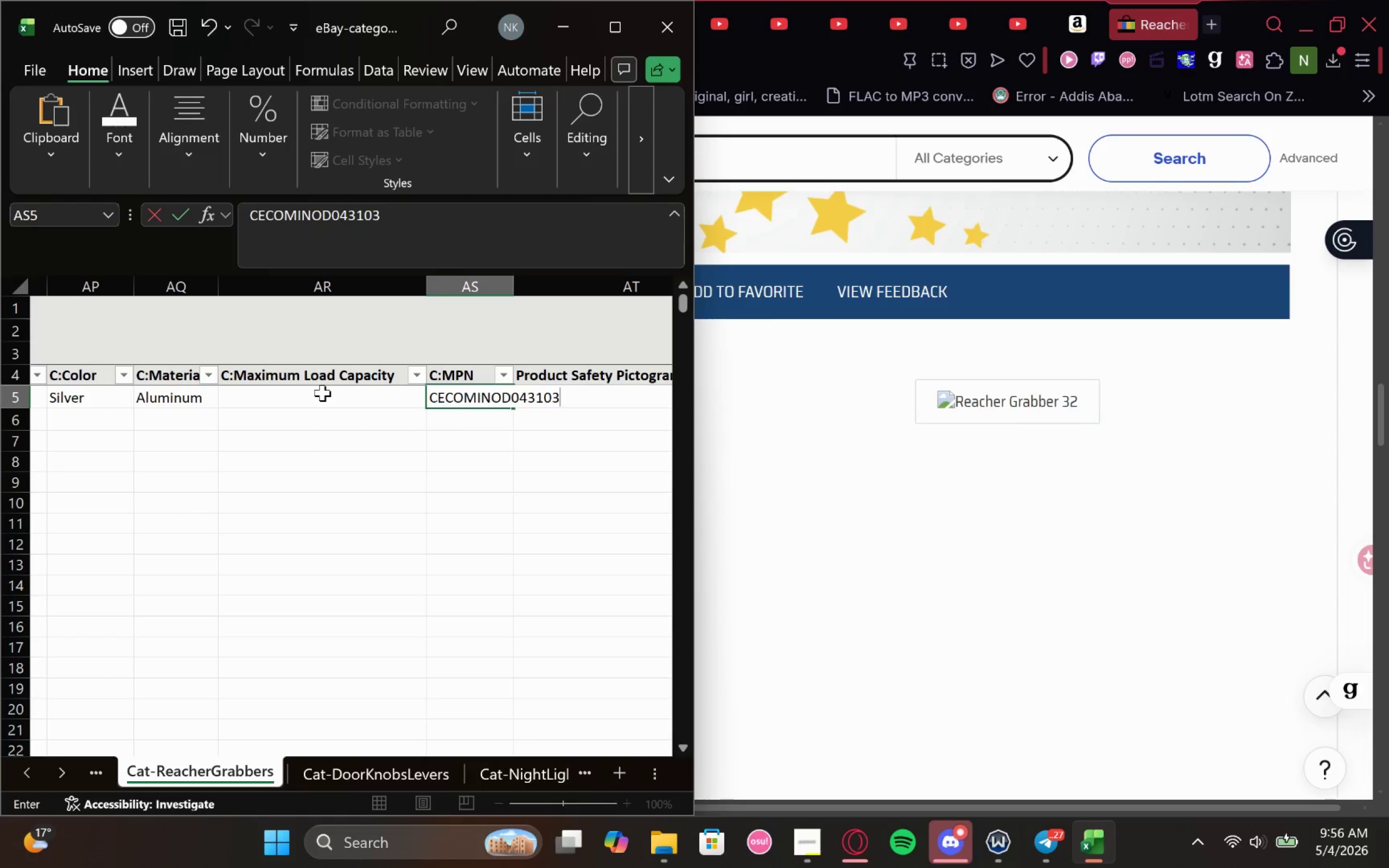 
left_click([322, 393])
 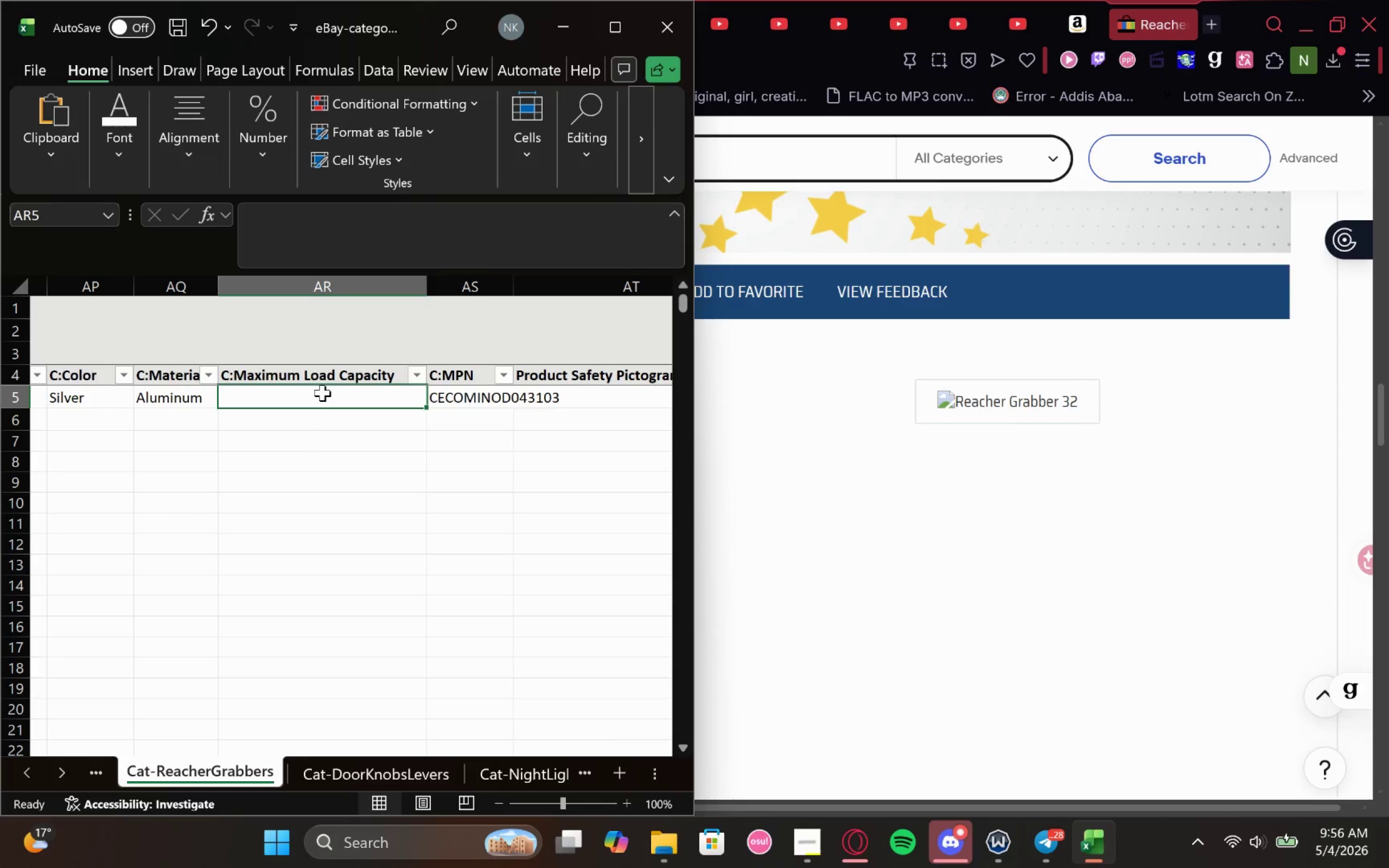 
type(5 lb)
 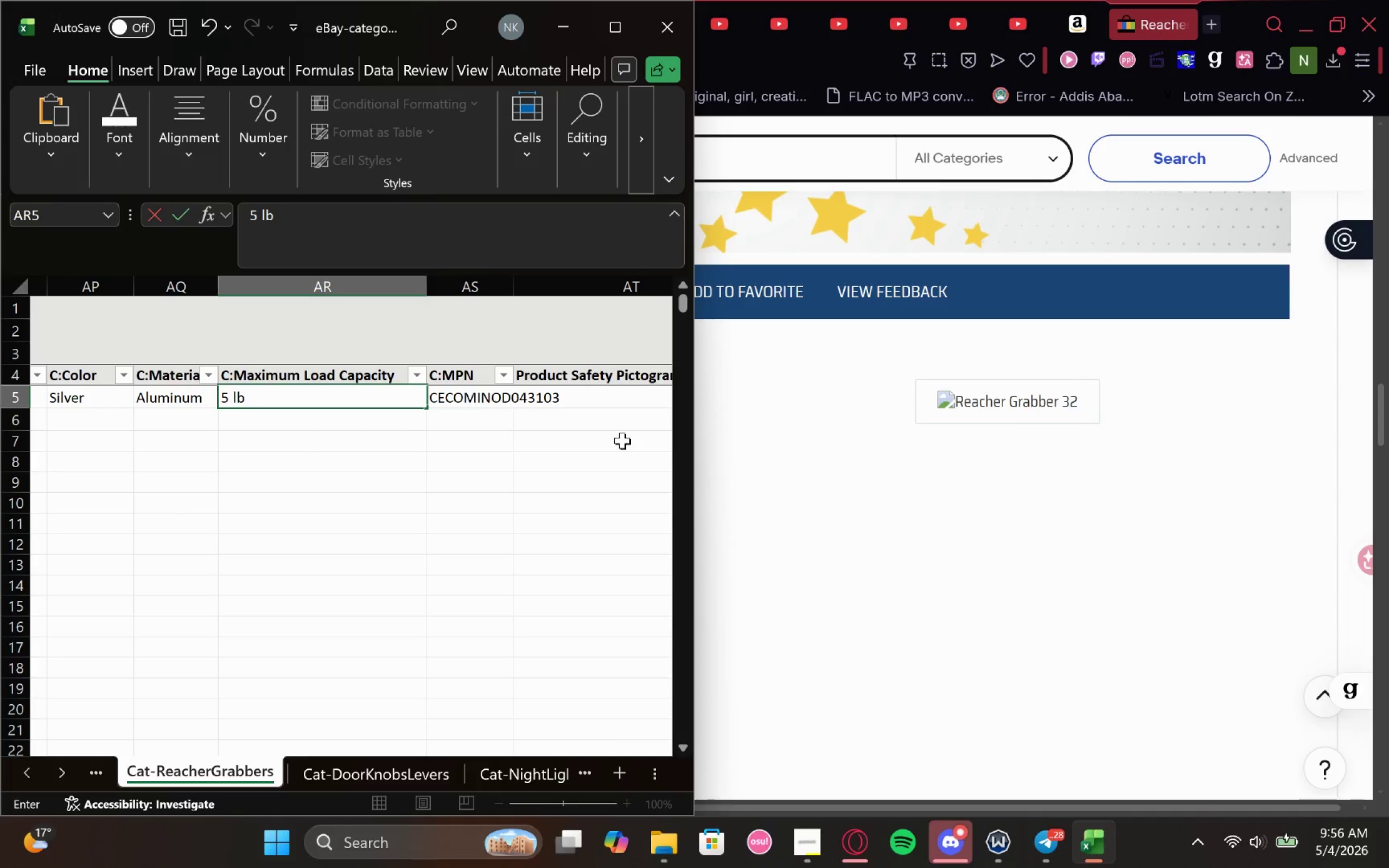 
left_click([615, 439])
 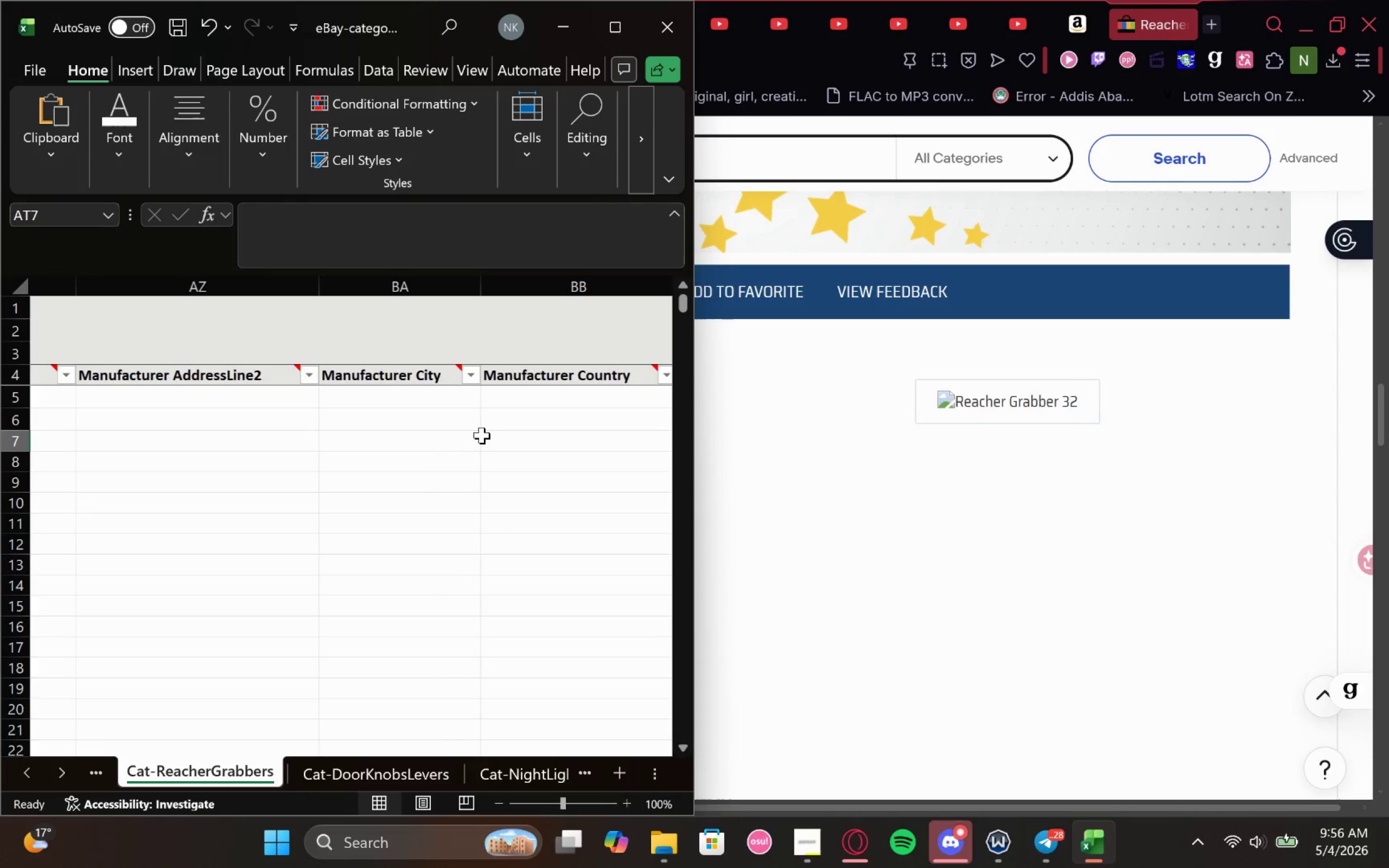 
key(Control+S)
 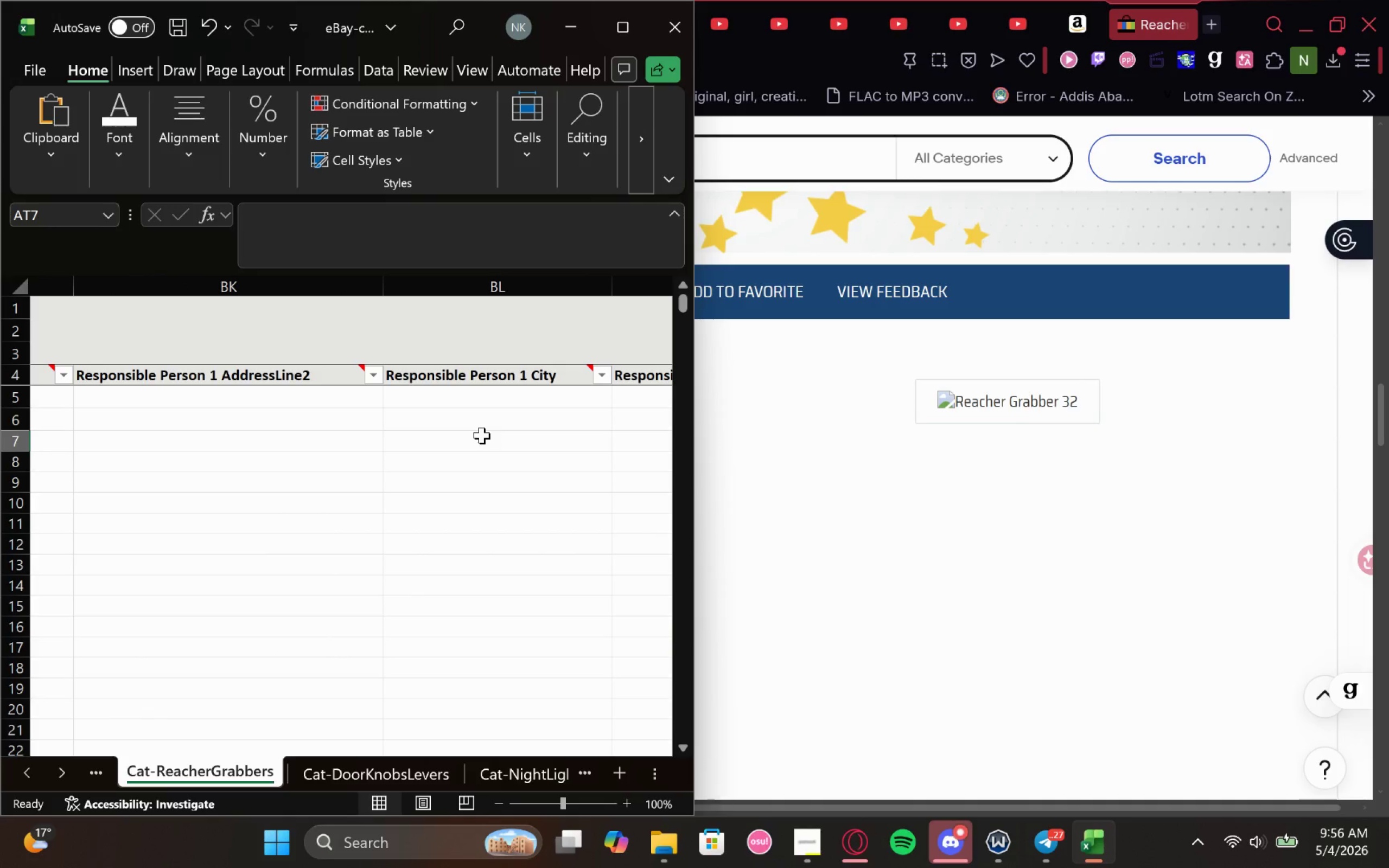 
wait(24.14)
 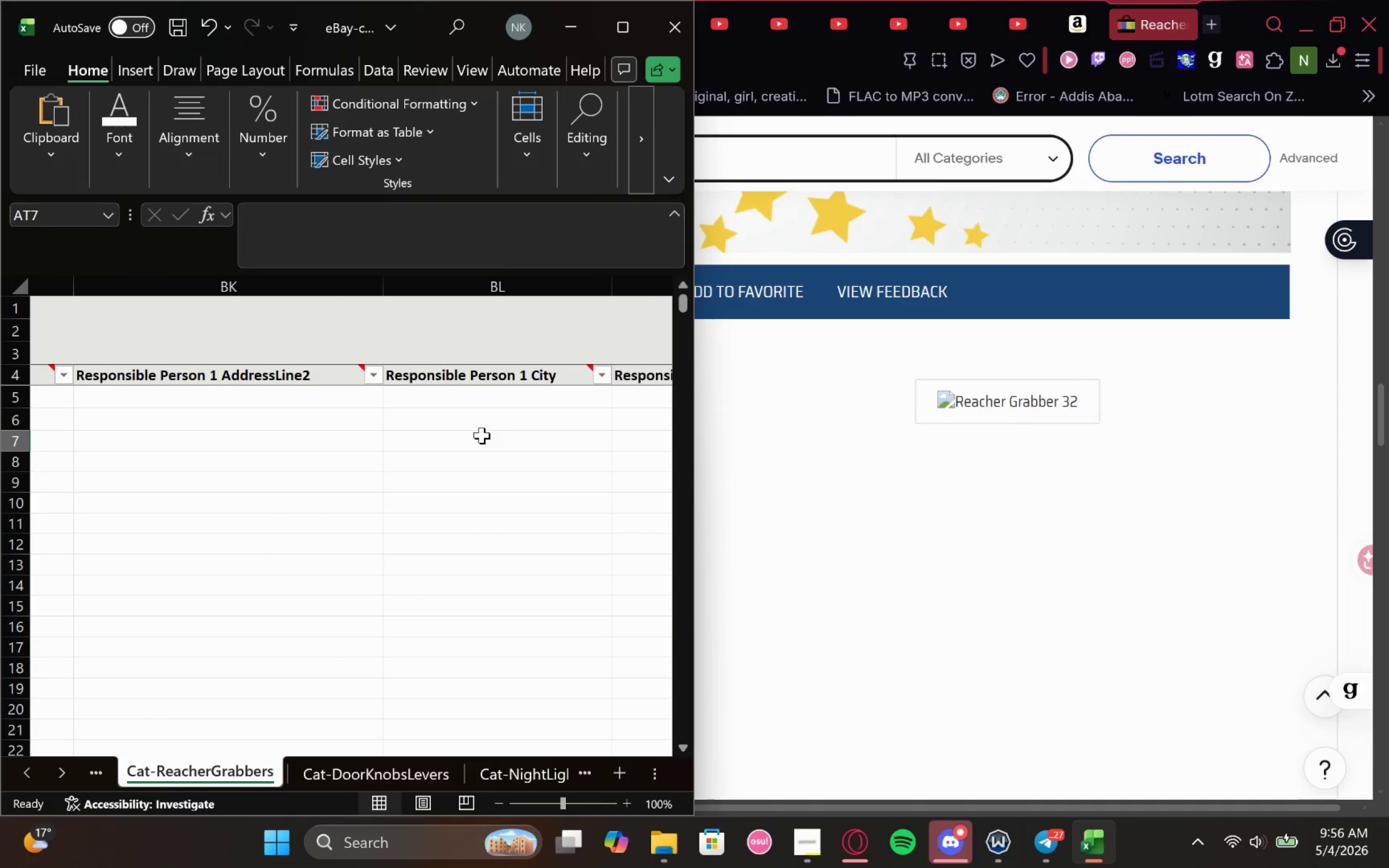 
left_click([1333, 18])
 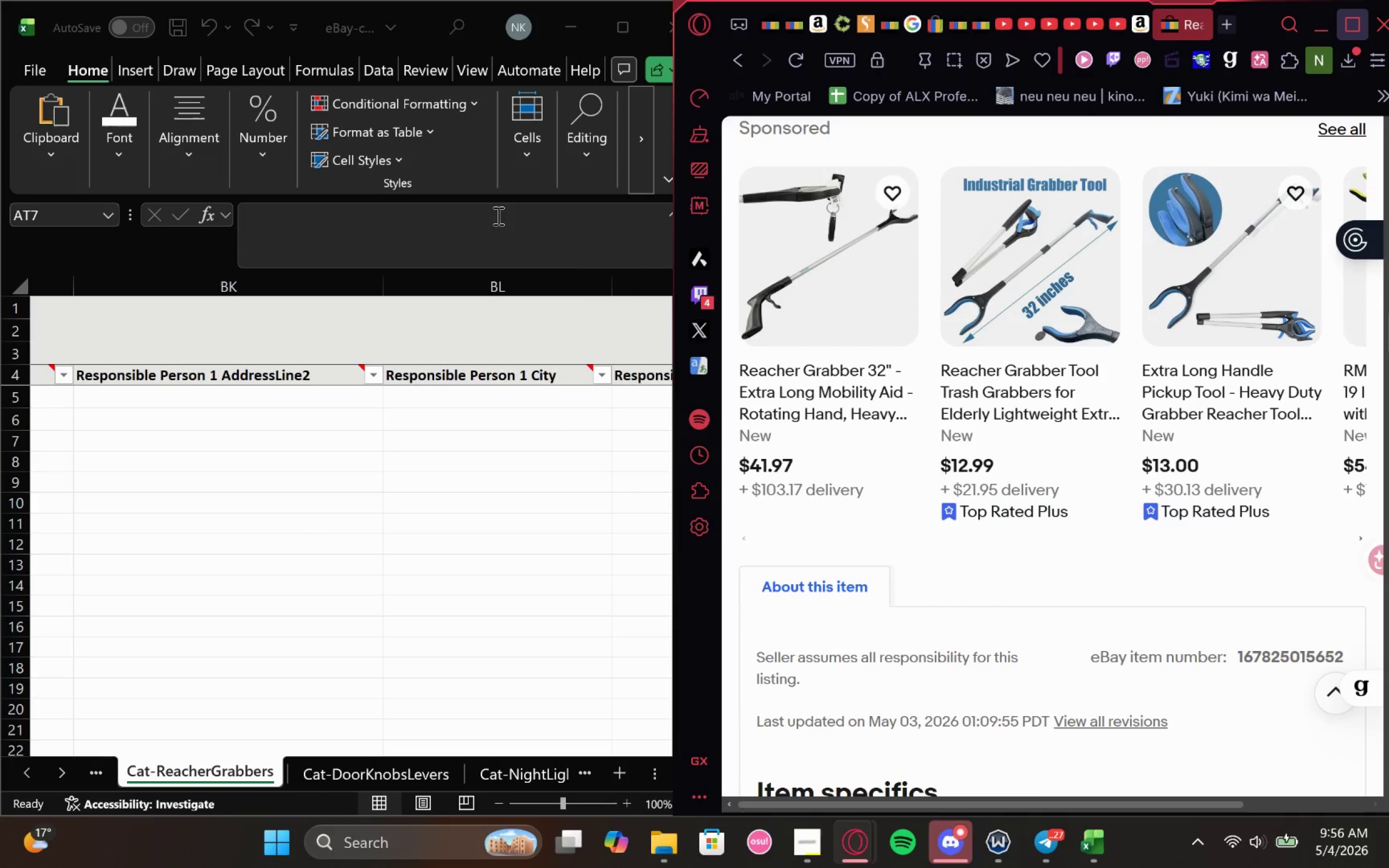 
left_click([463, 556])
 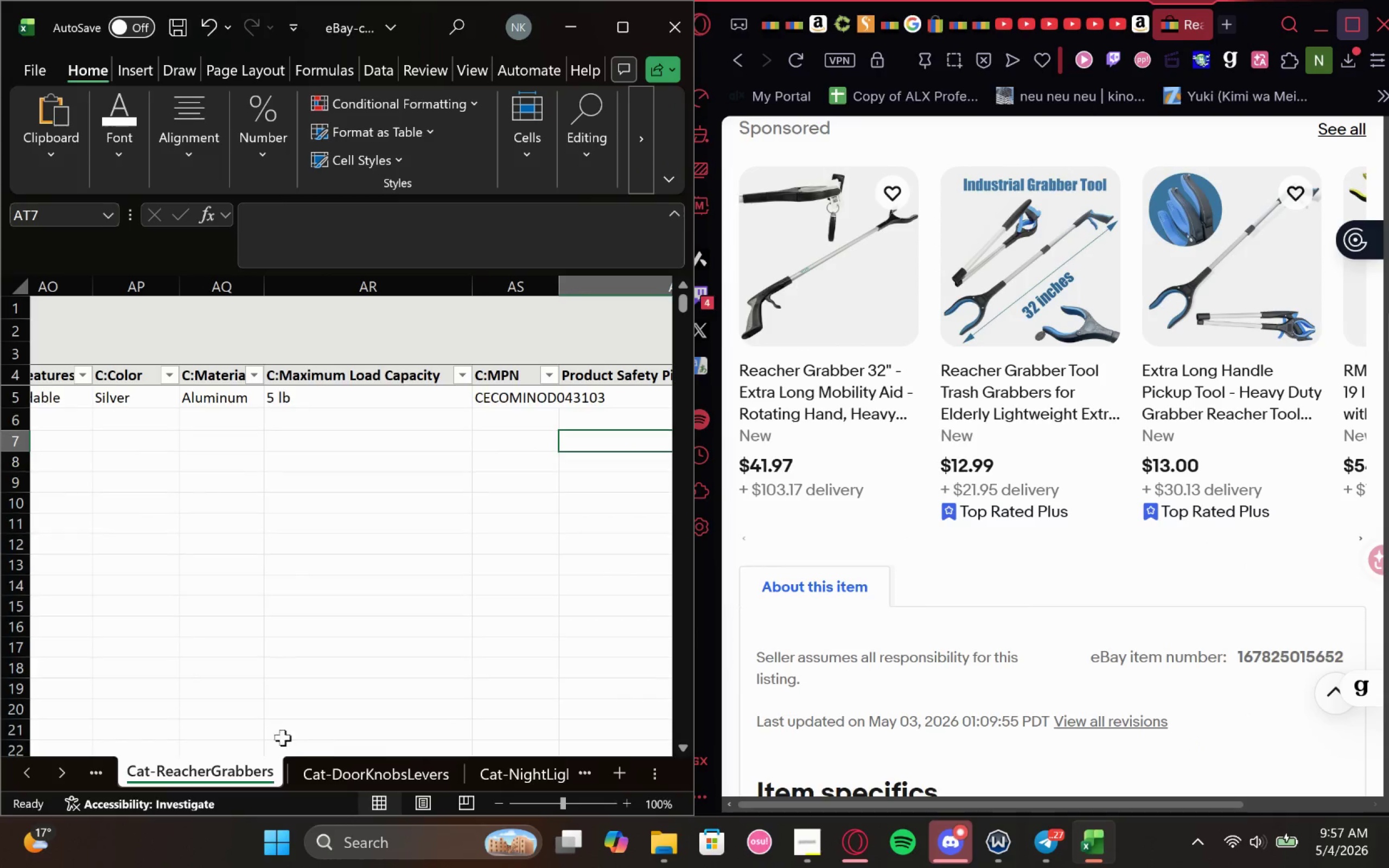 
wait(5.15)
 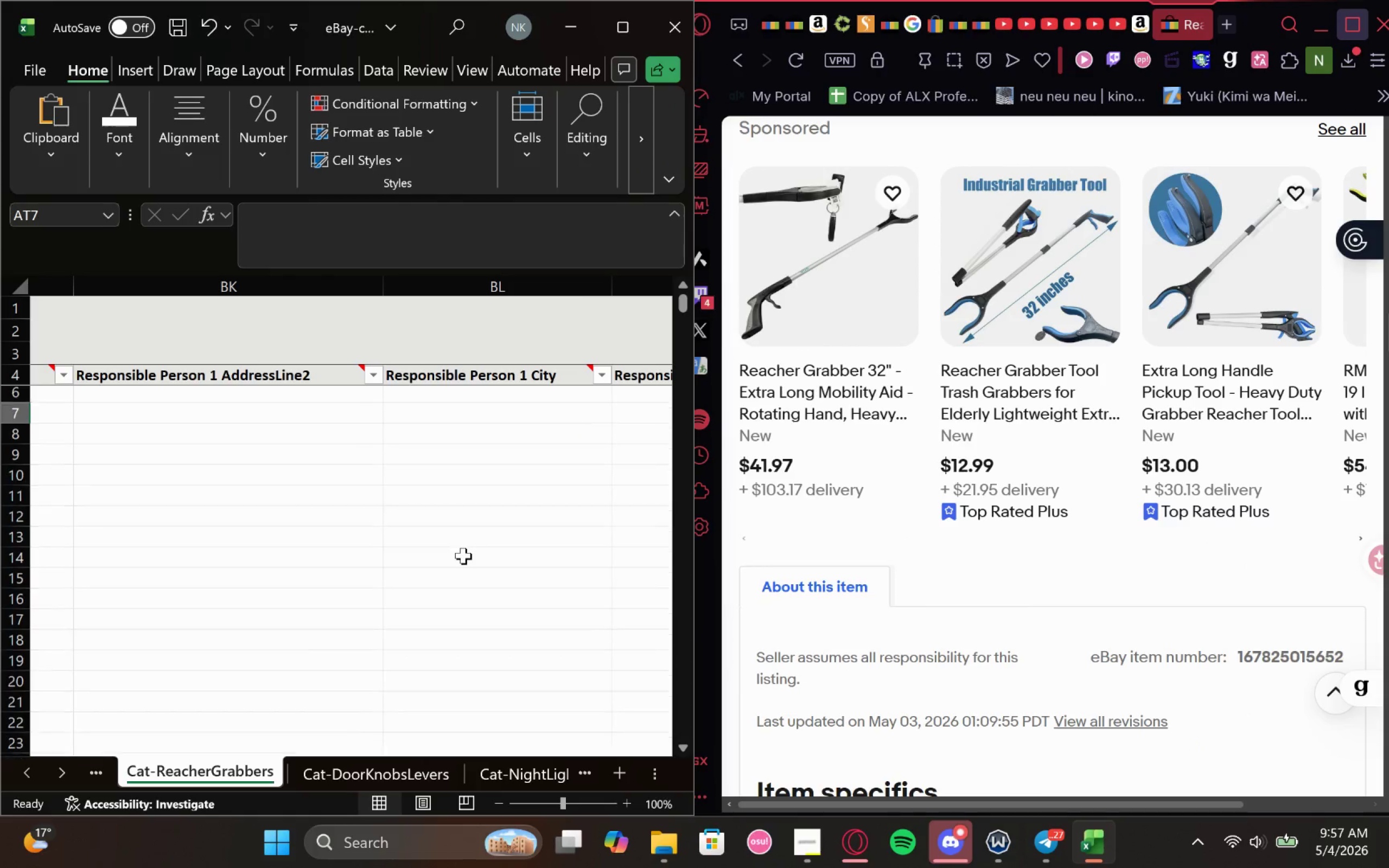 
left_click([577, 768])
 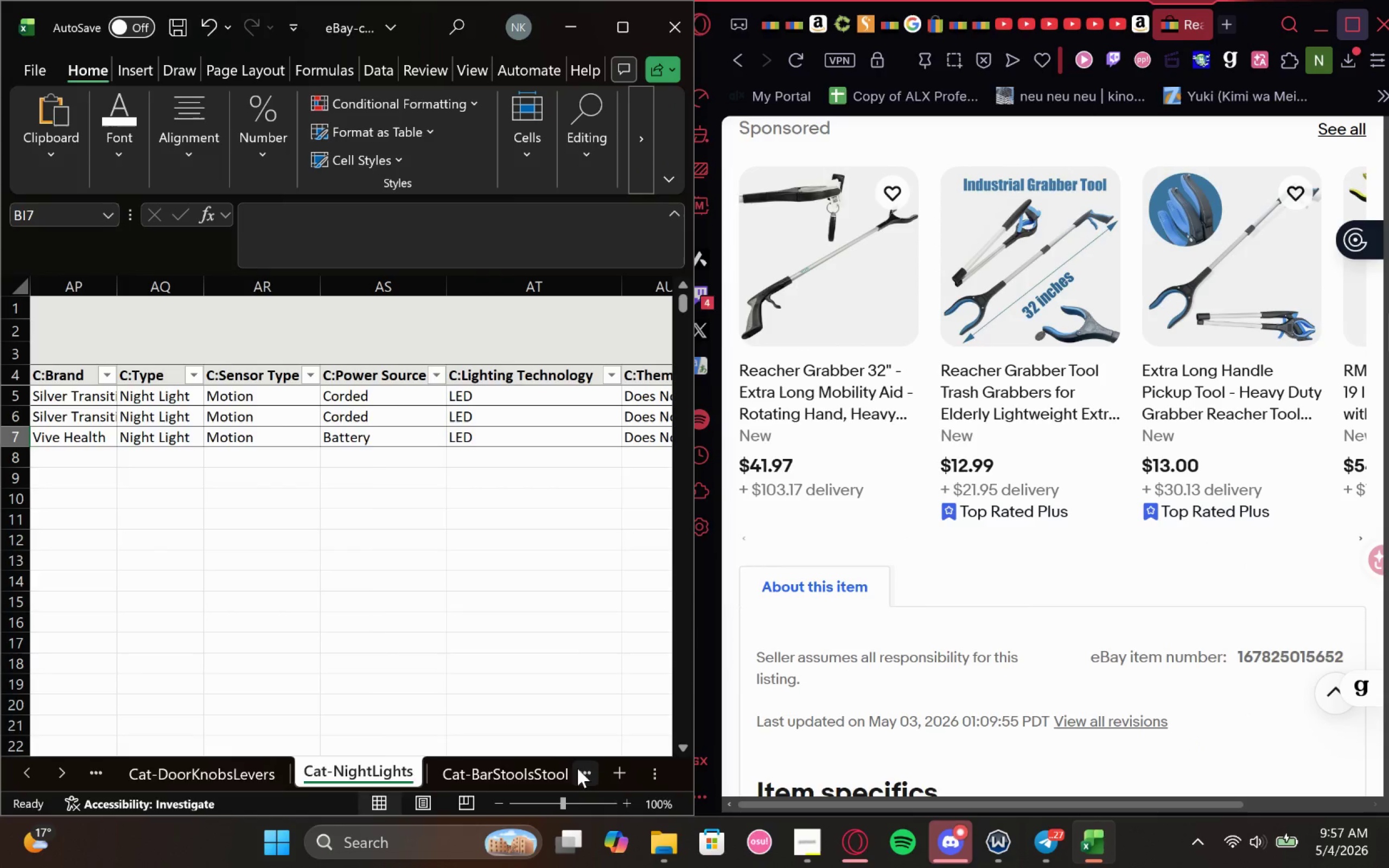 
left_click([577, 768])
 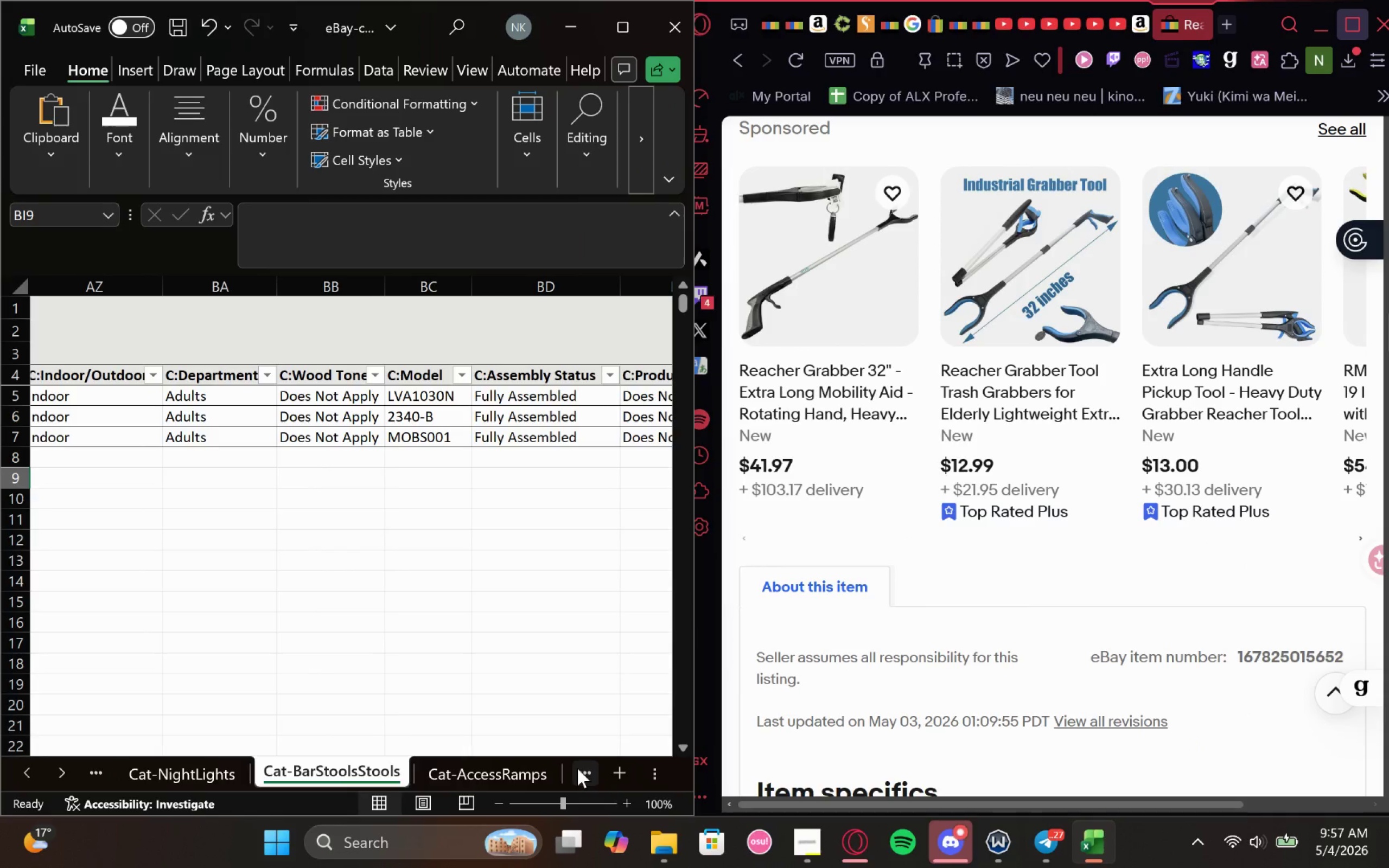 
left_click([577, 768])
 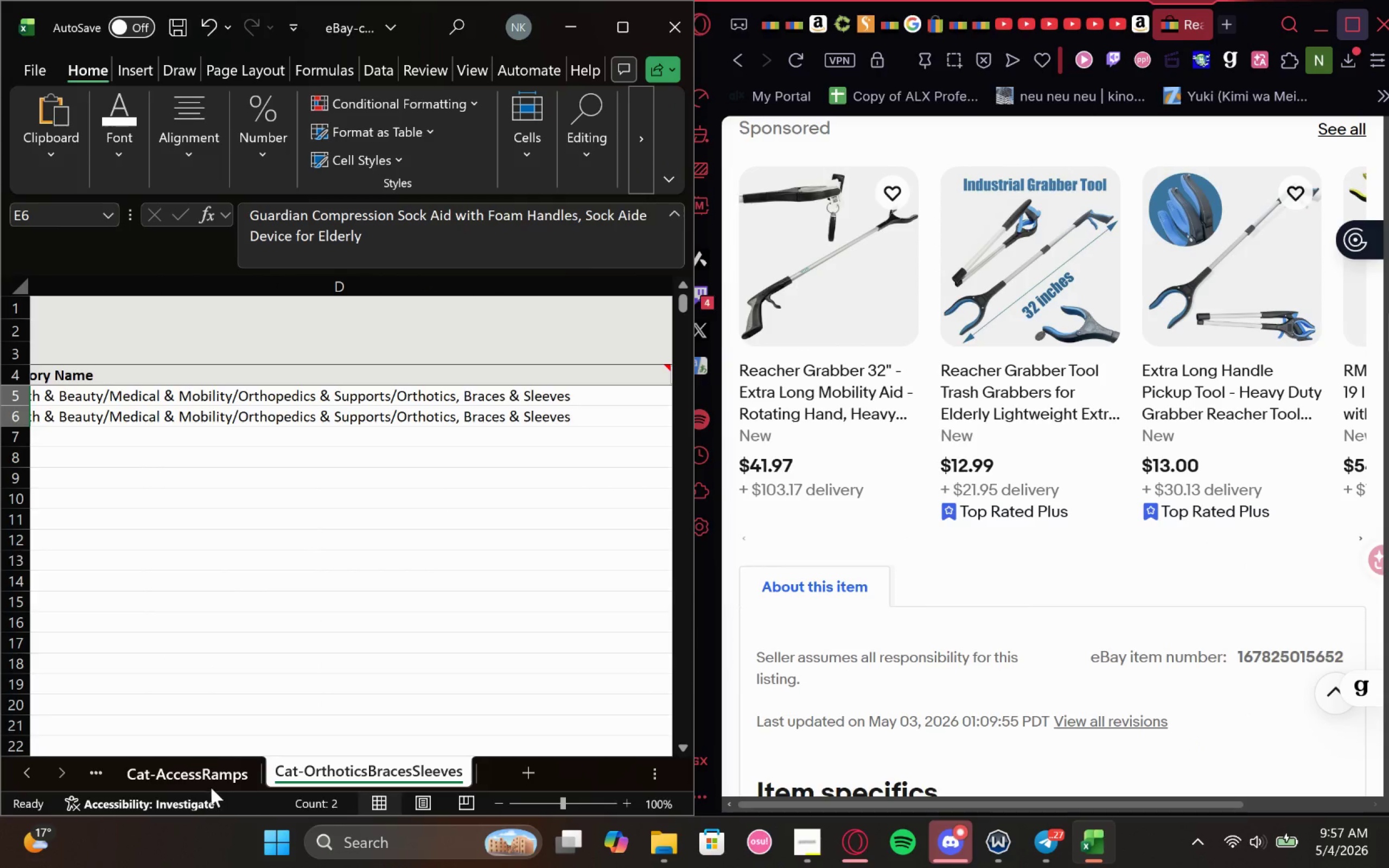 
left_click([208, 778])
 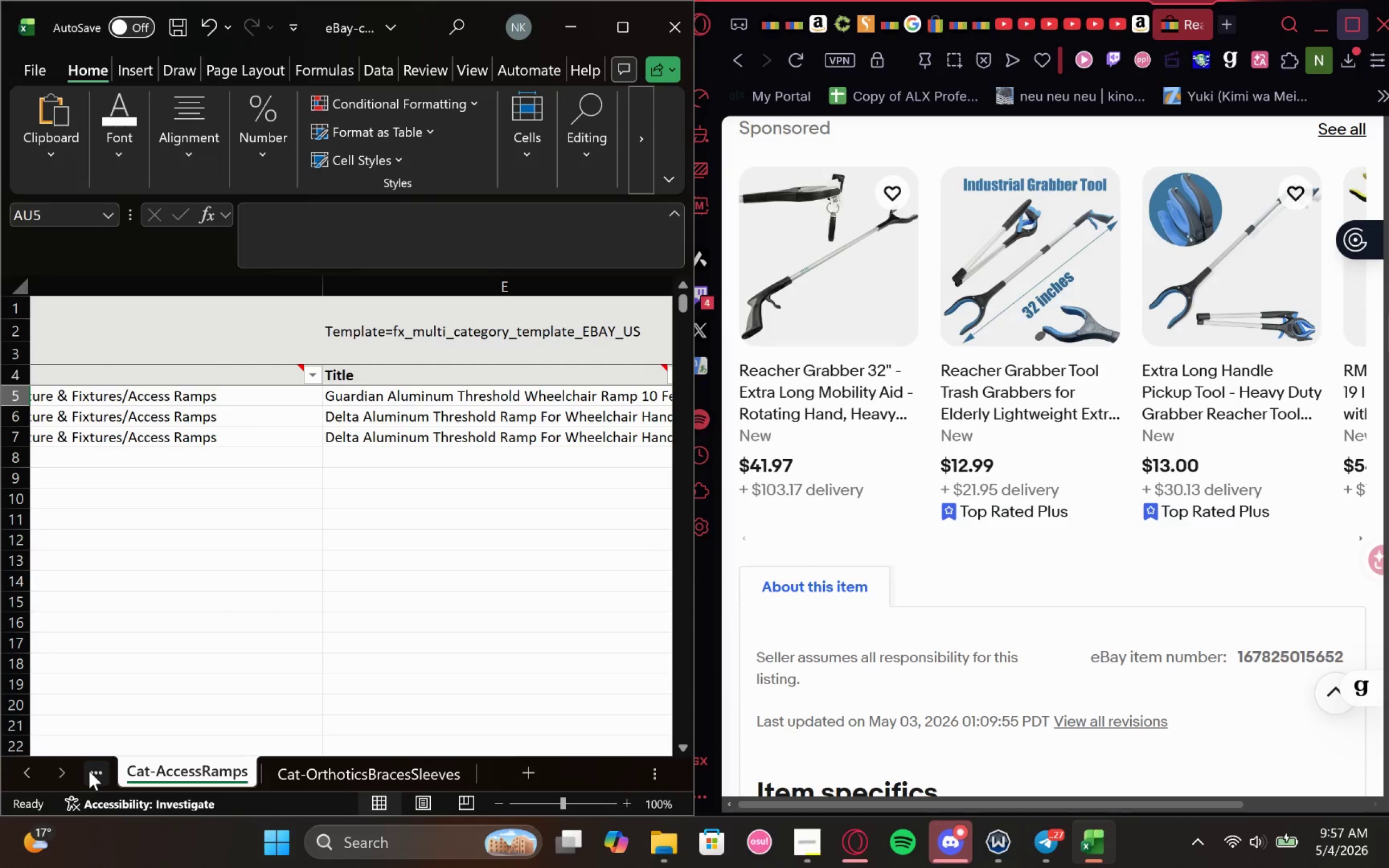 
left_click([89, 771])
 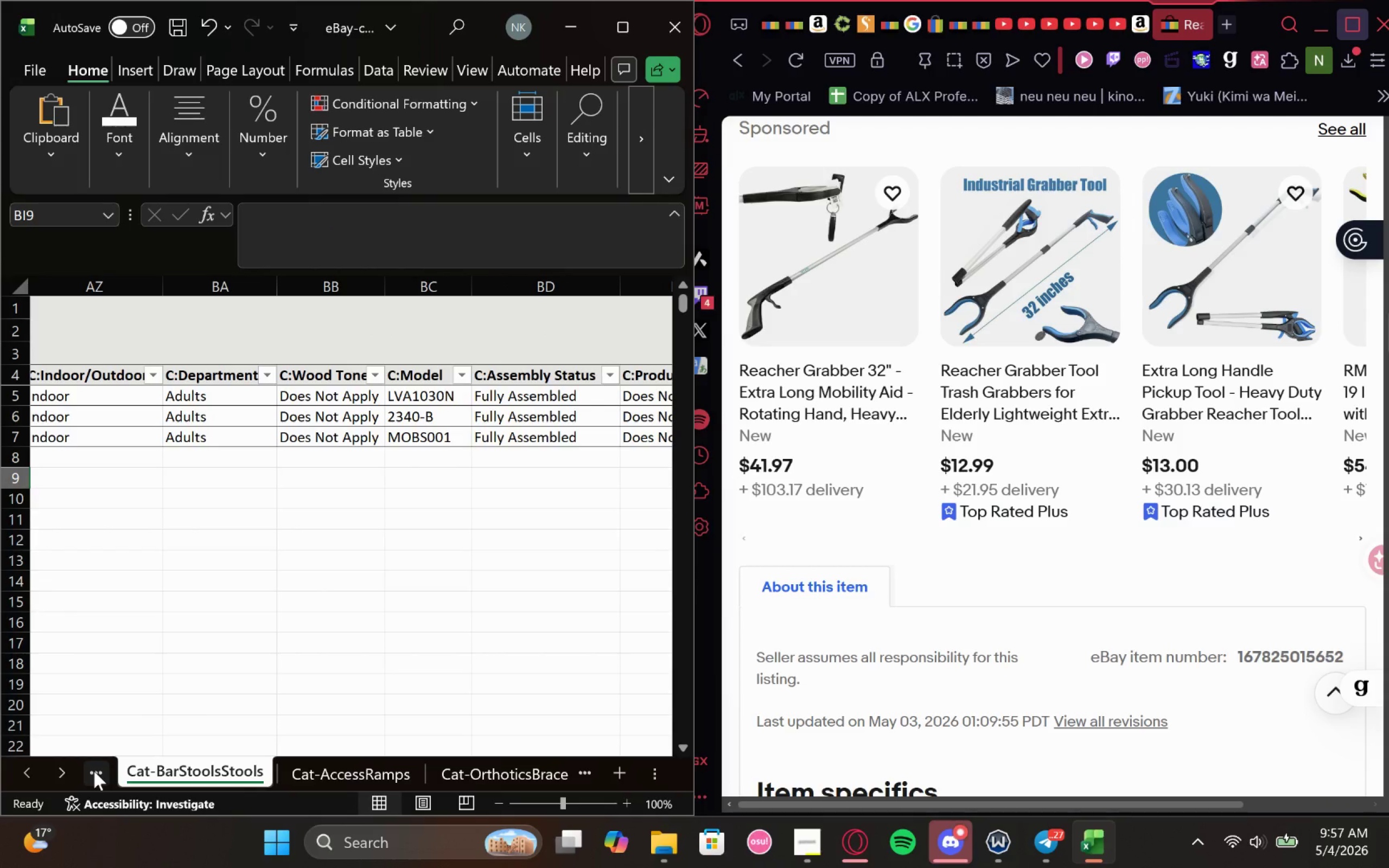 
left_click([94, 771])
 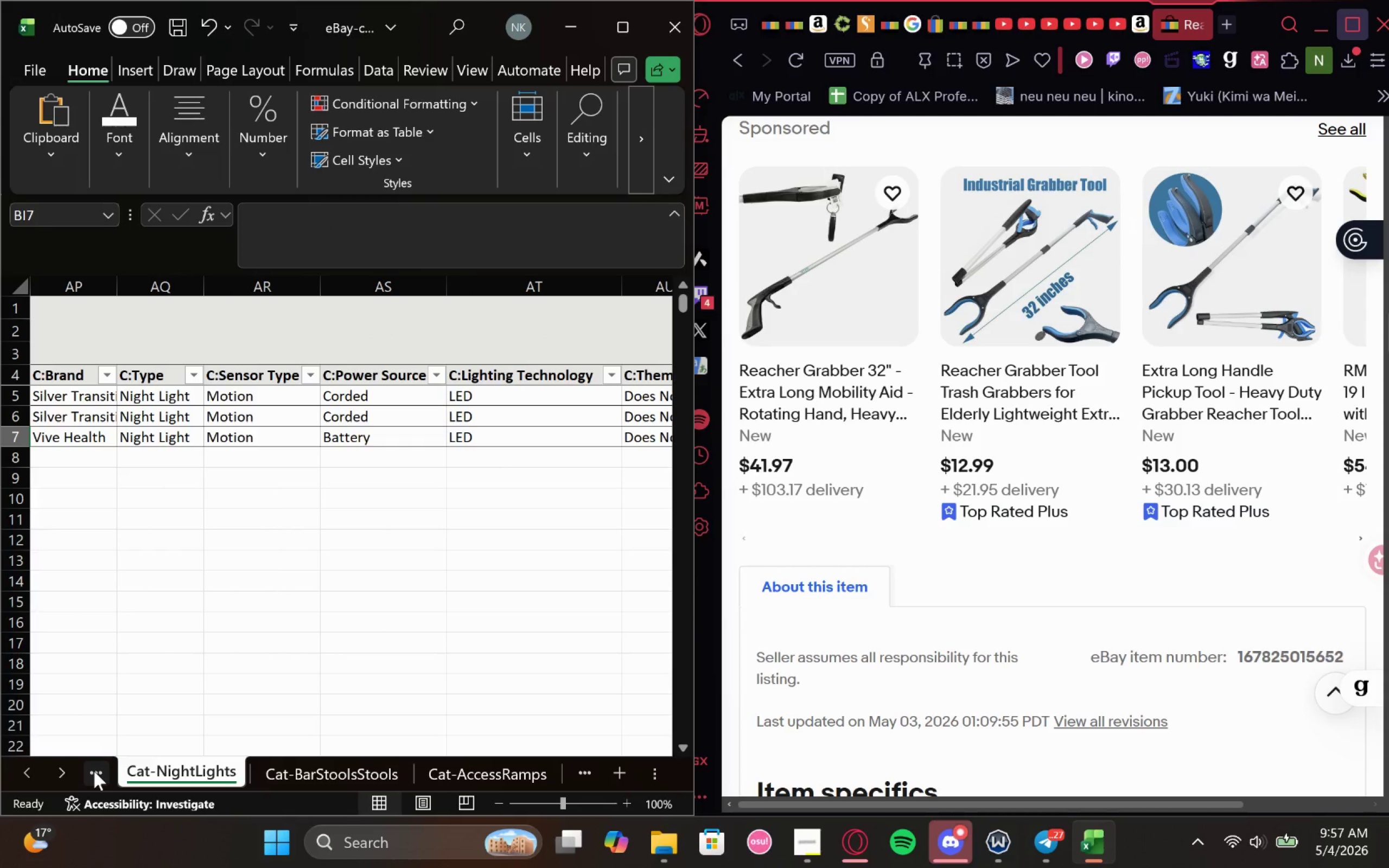 
left_click([94, 771])
 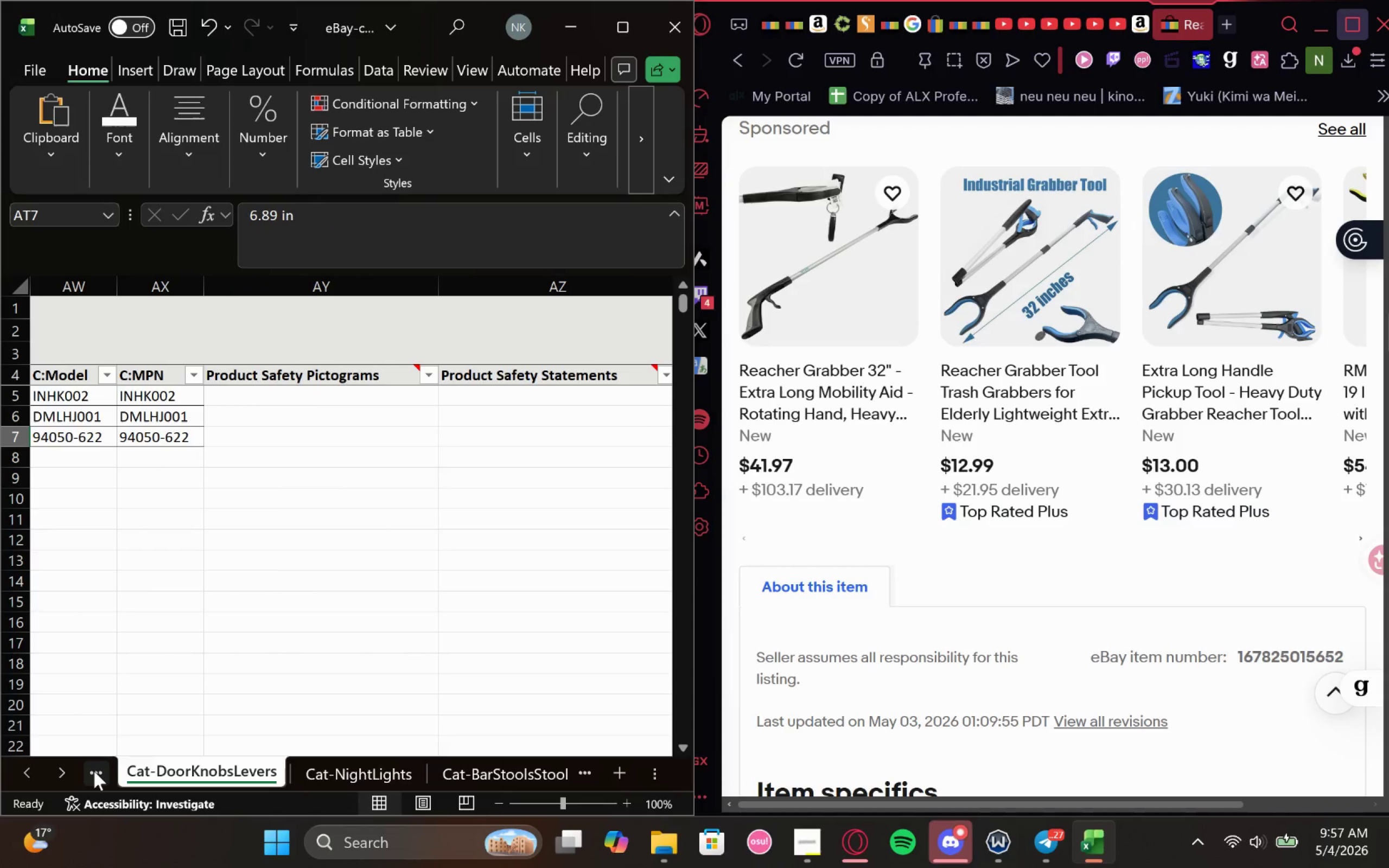 
left_click([94, 771])
 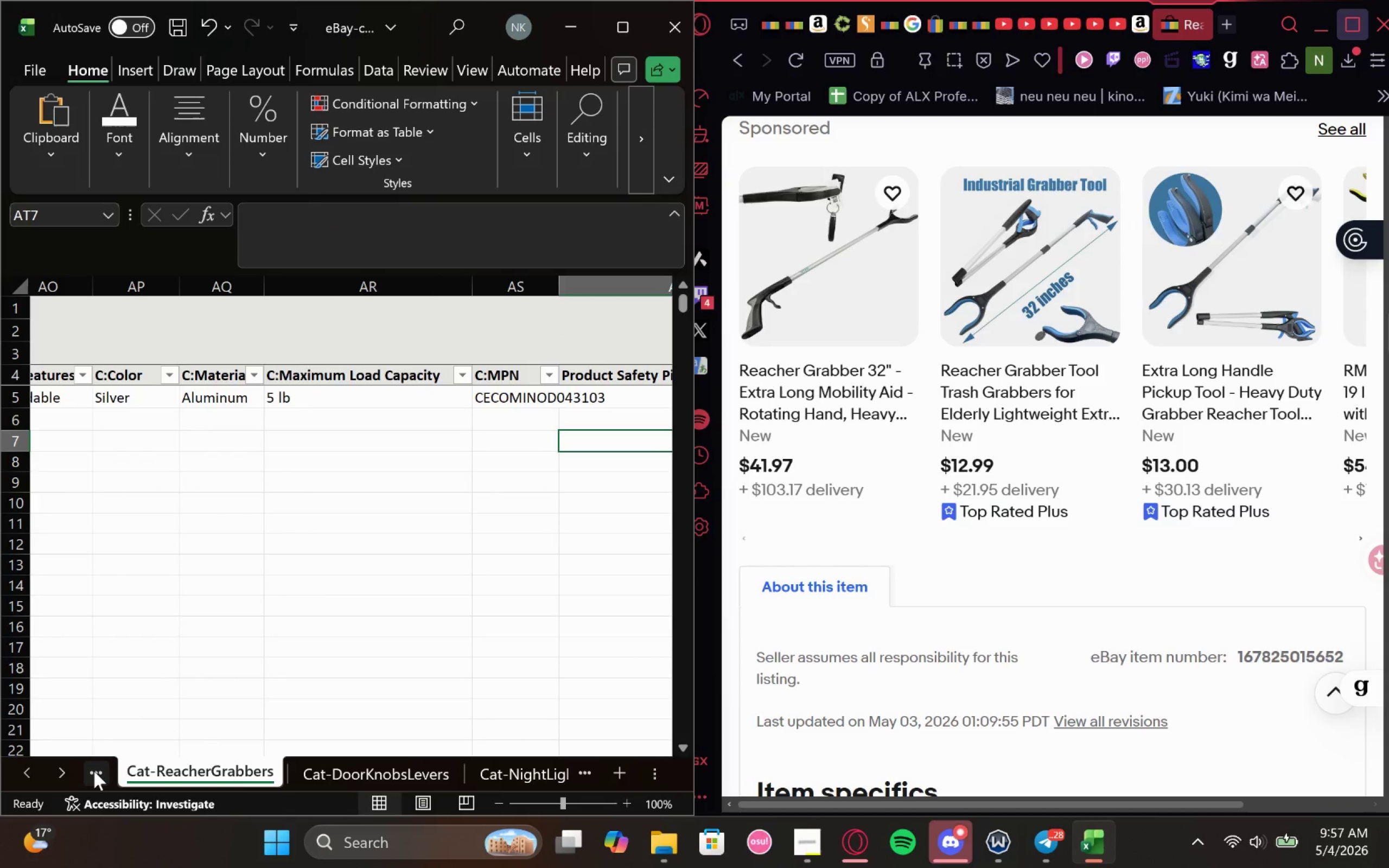 
left_click([94, 771])
 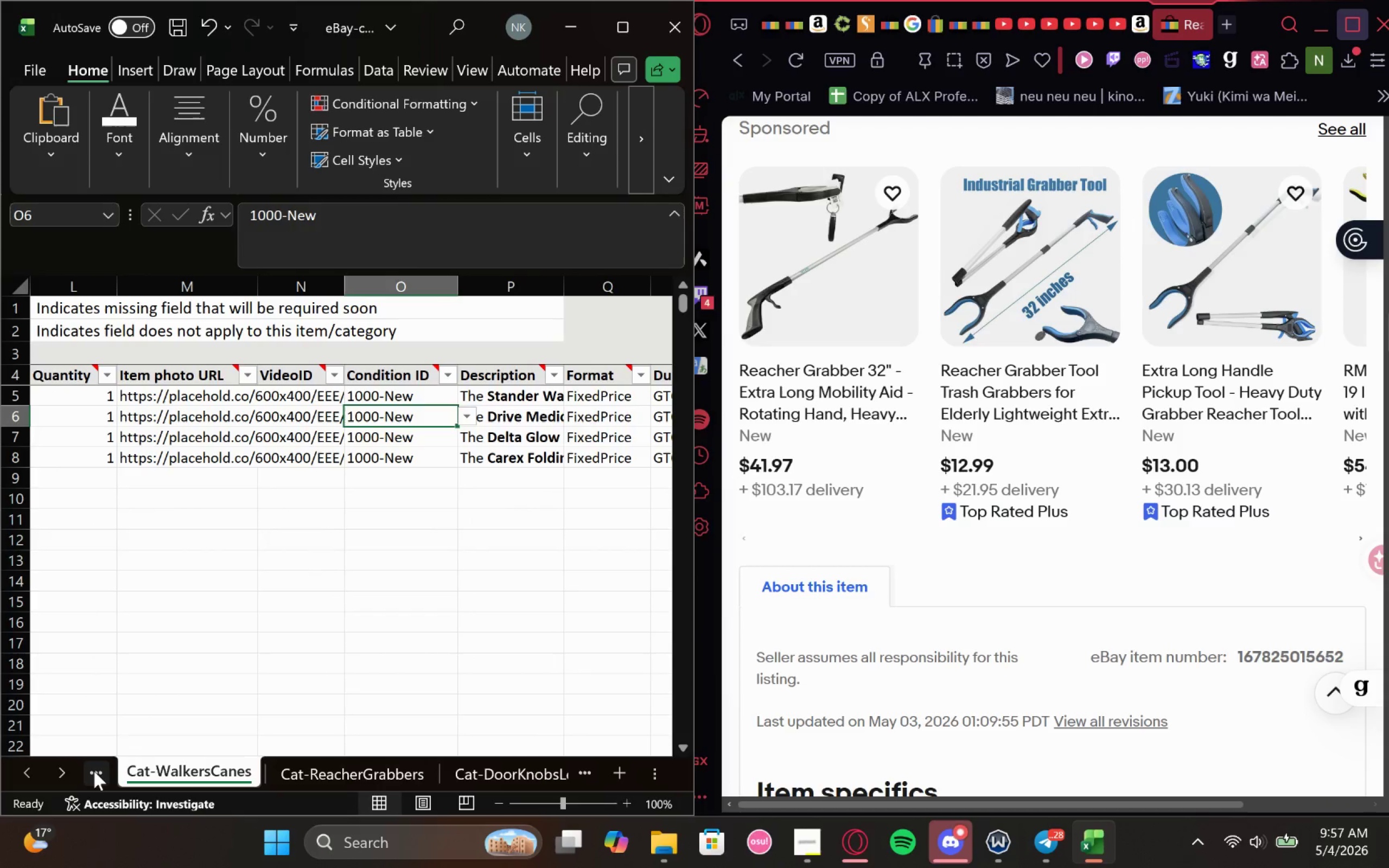 
left_click([94, 771])
 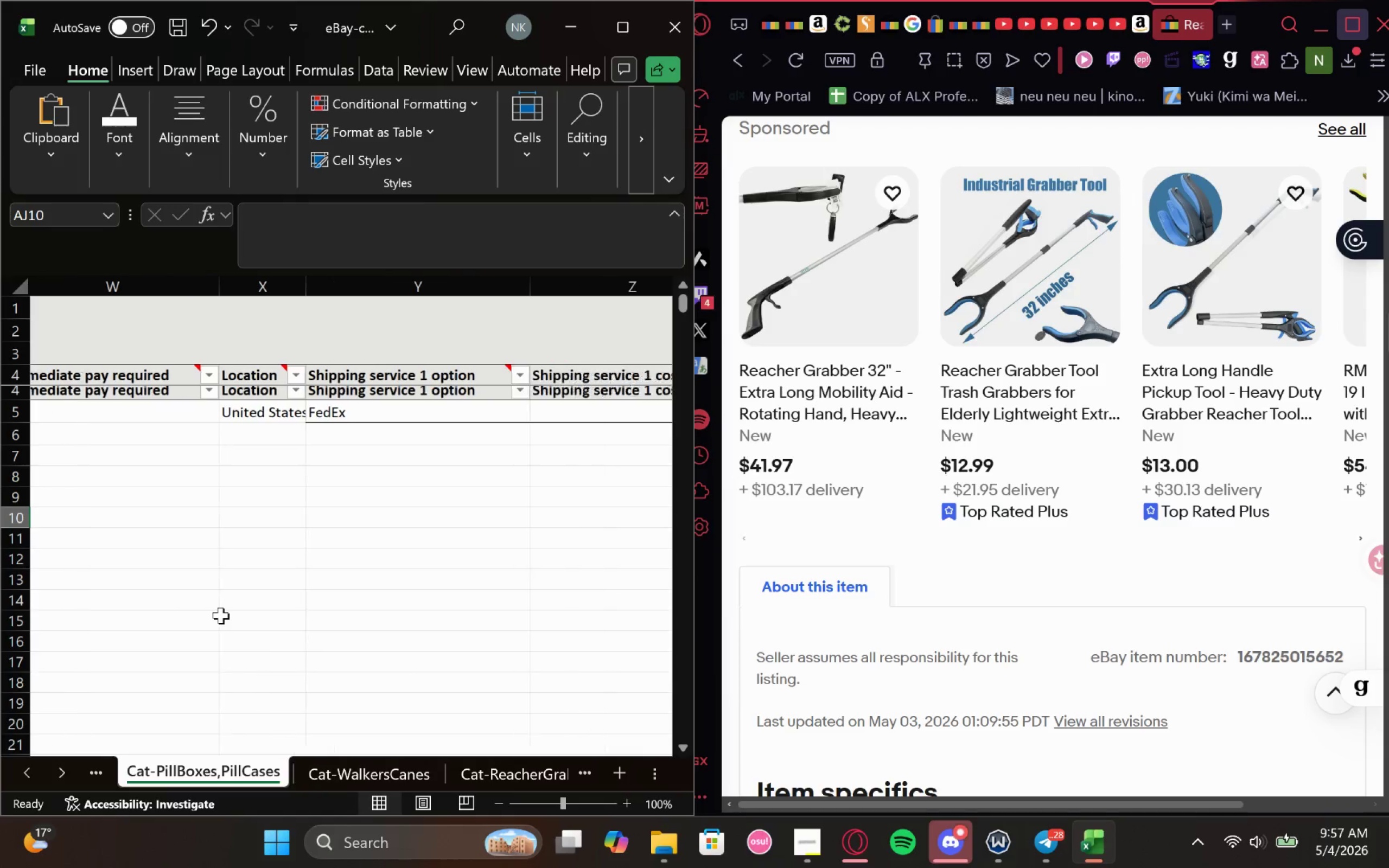 
wait(17.58)
 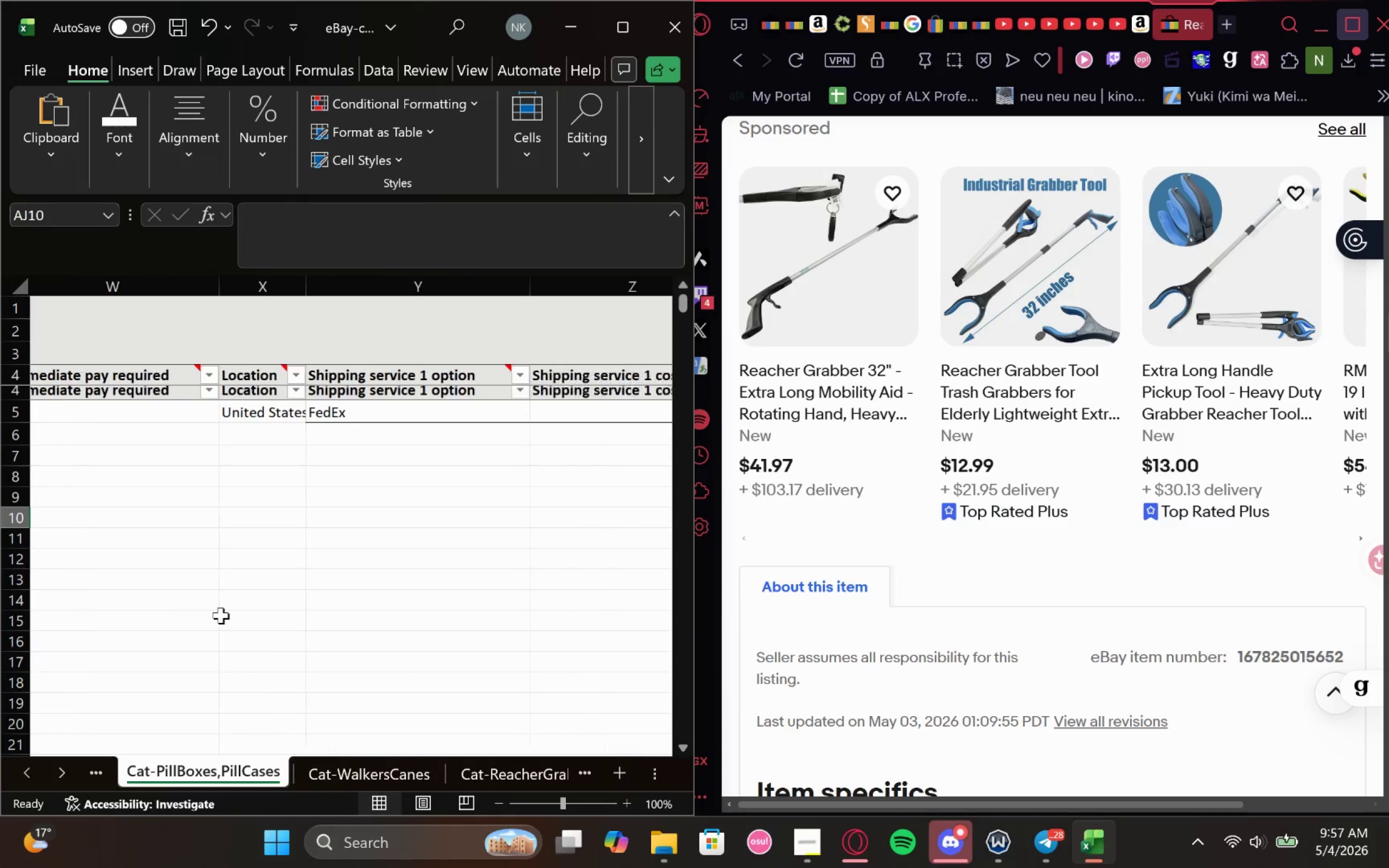 
left_click([948, 553])
 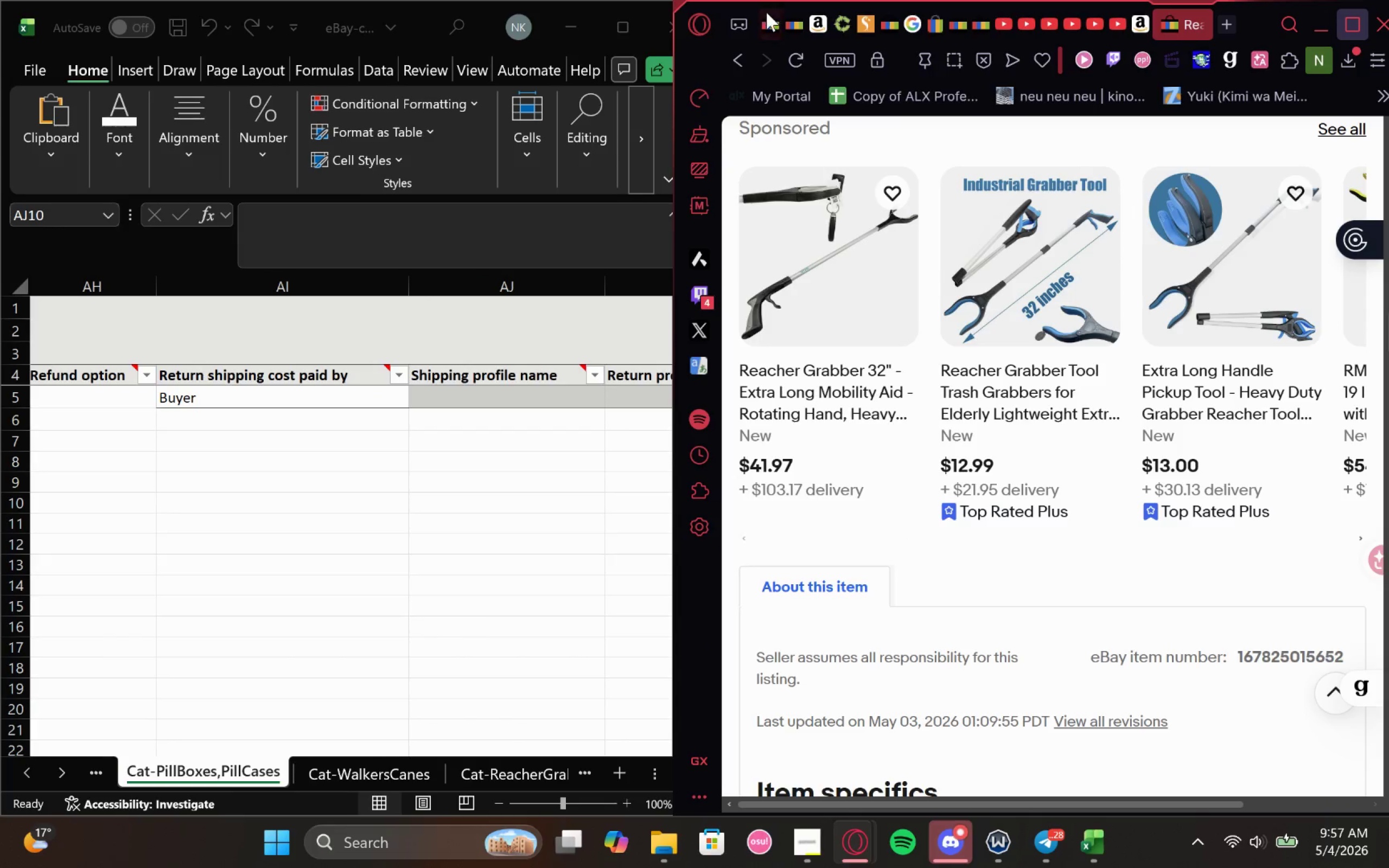 
left_click([768, 17])
 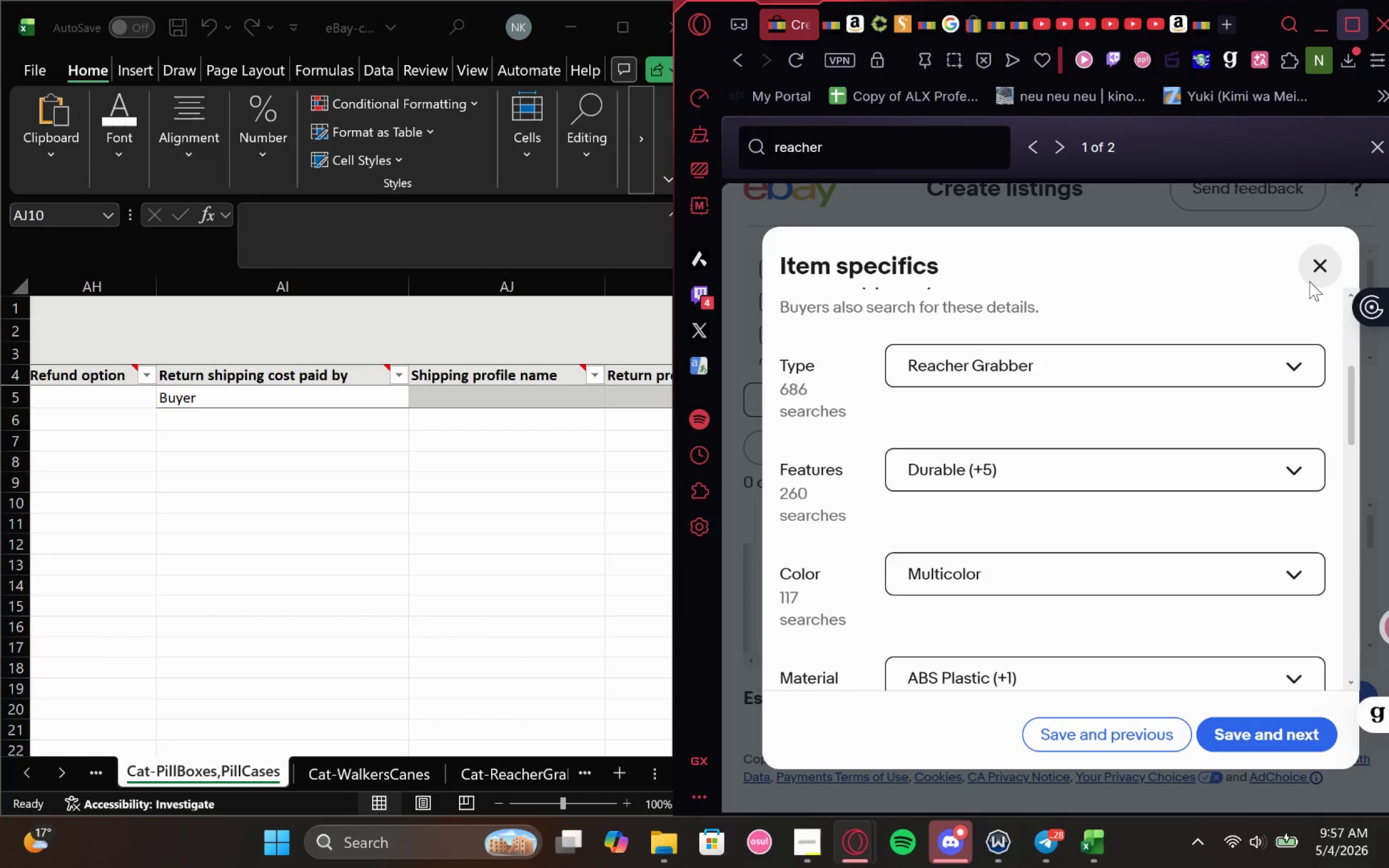 
left_click([1317, 263])
 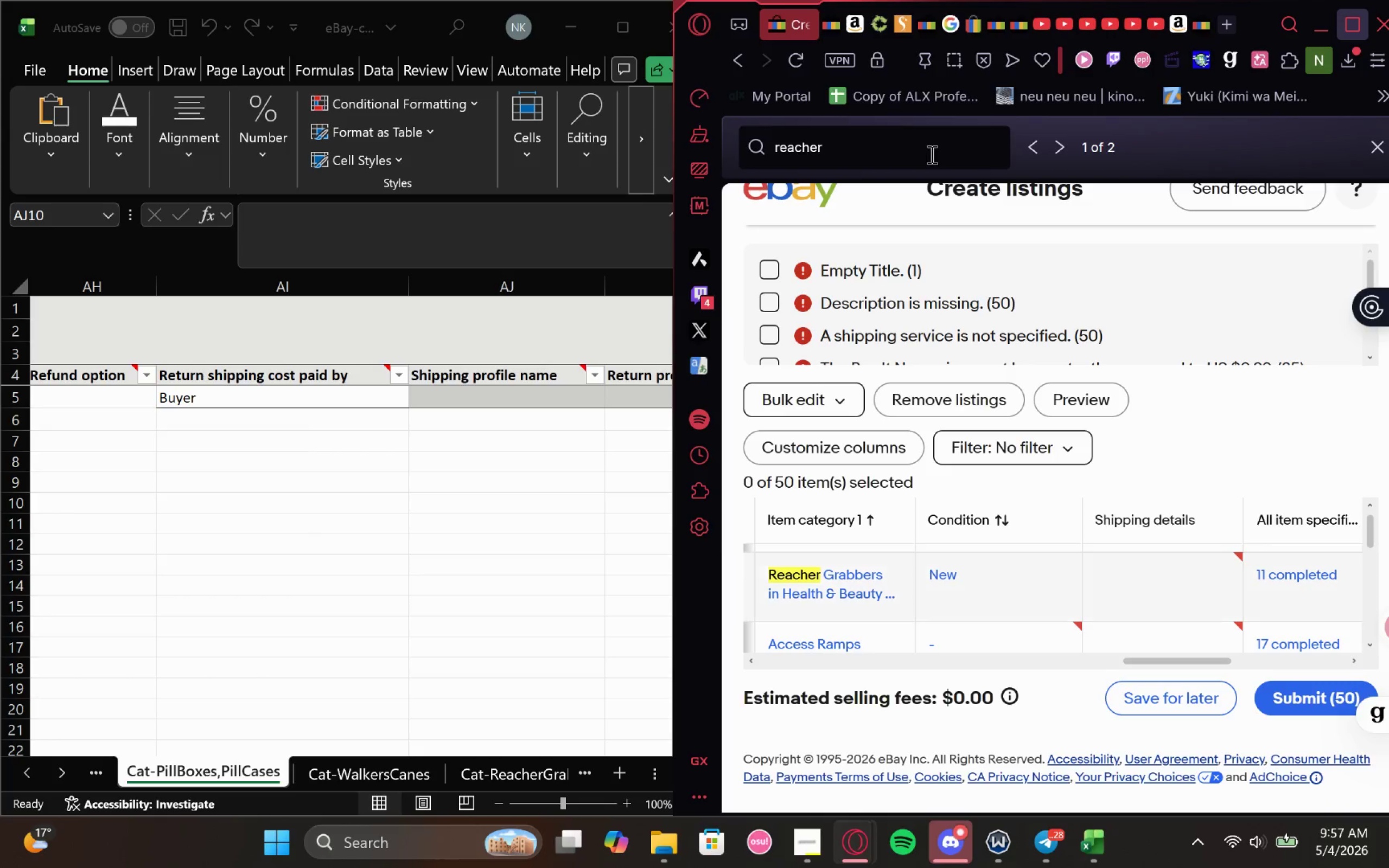 
left_click_drag(start_coordinate=[929, 154], to_coordinate=[540, 199])
 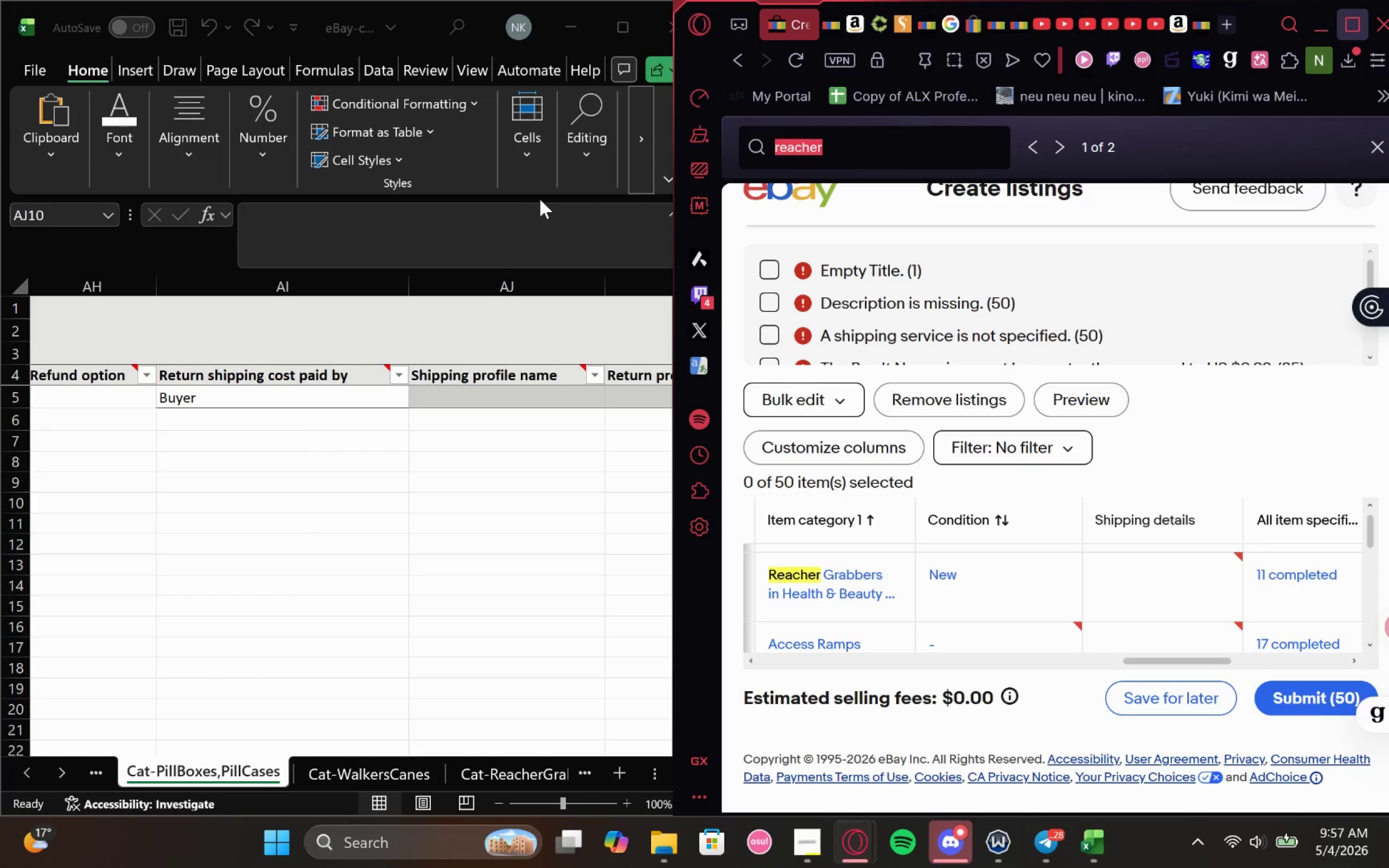 
type(pil)
 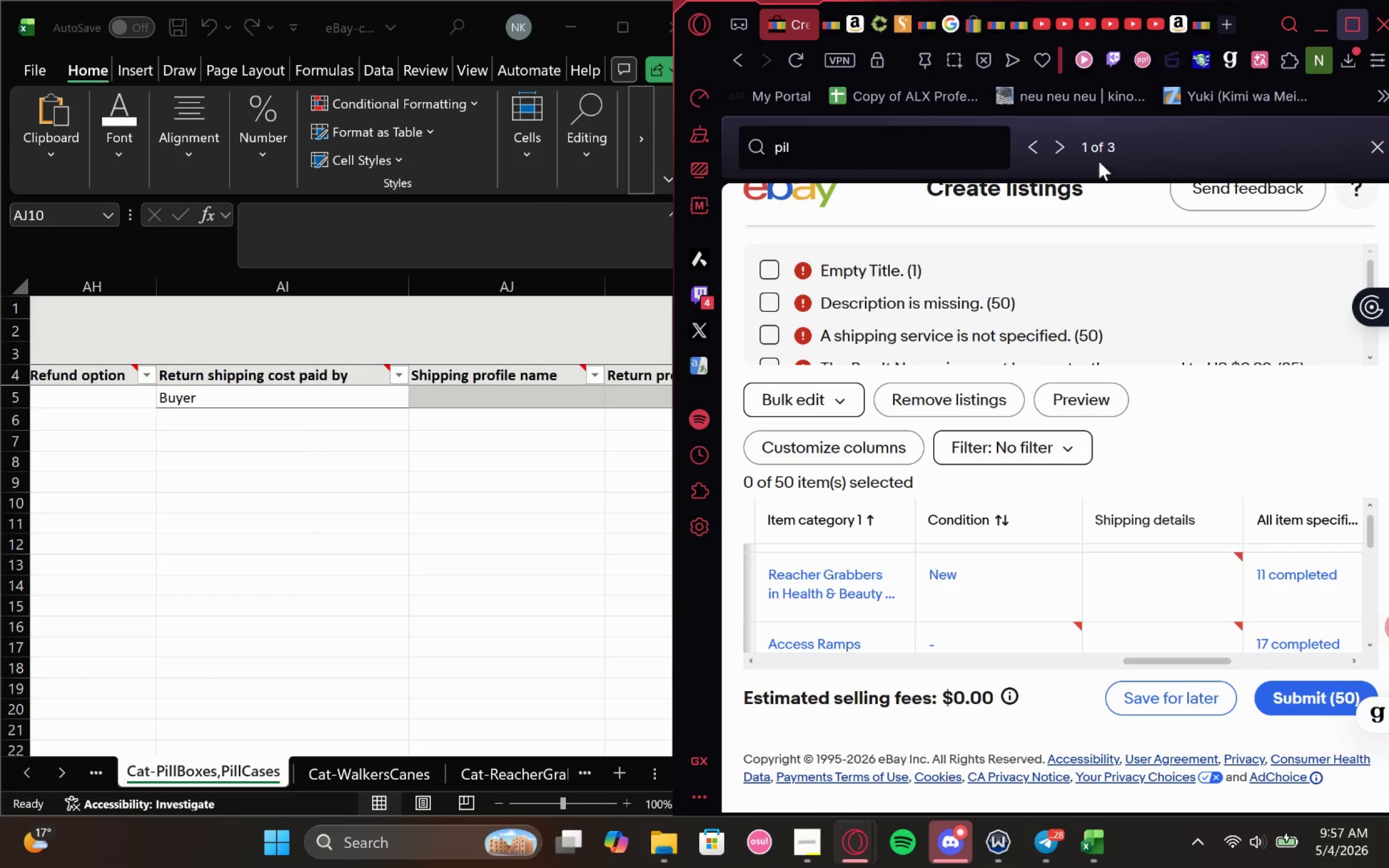 
double_click([1054, 159])
 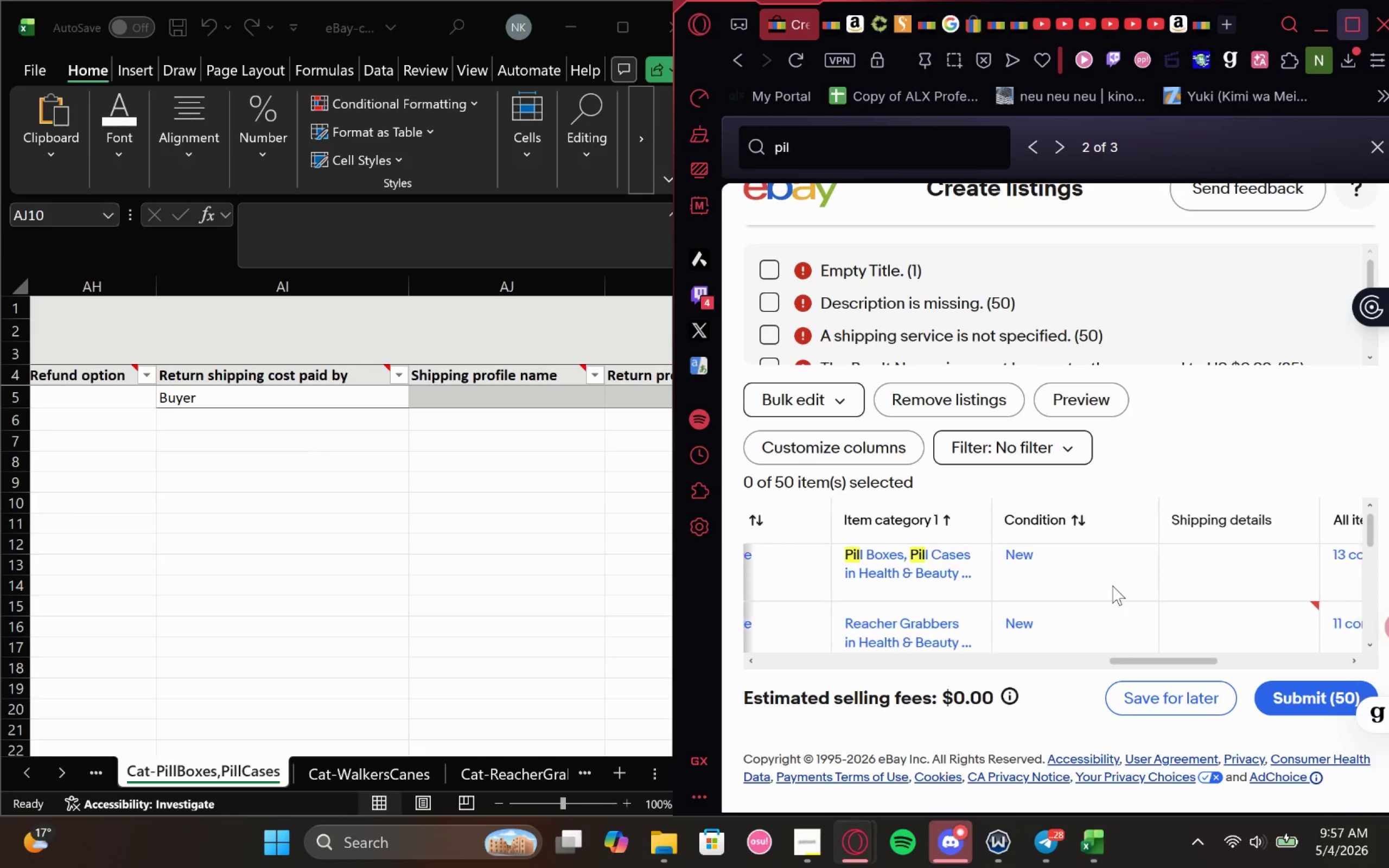 
wait(7.92)
 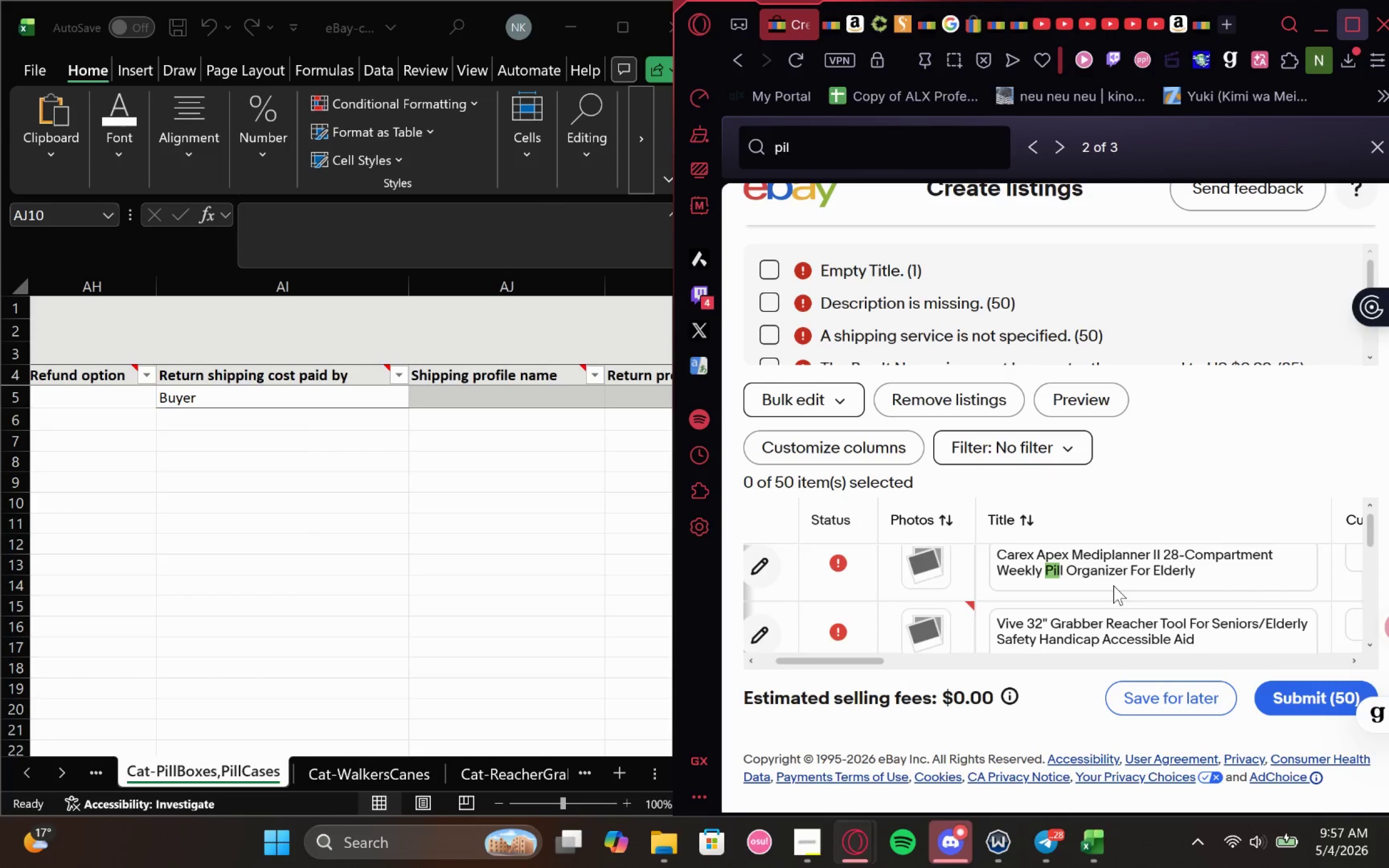 
left_click([1173, 567])
 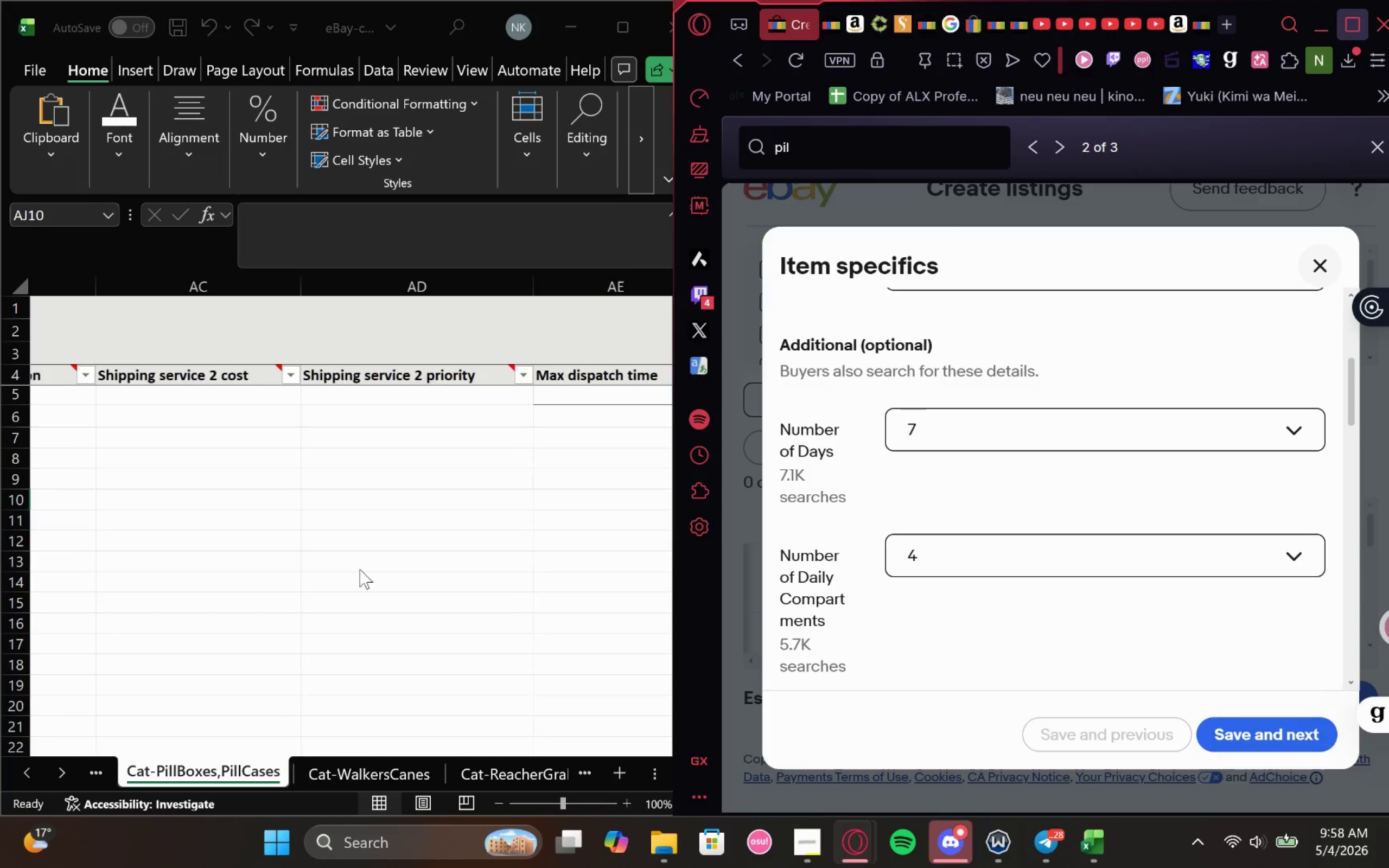 
wait(23.0)
 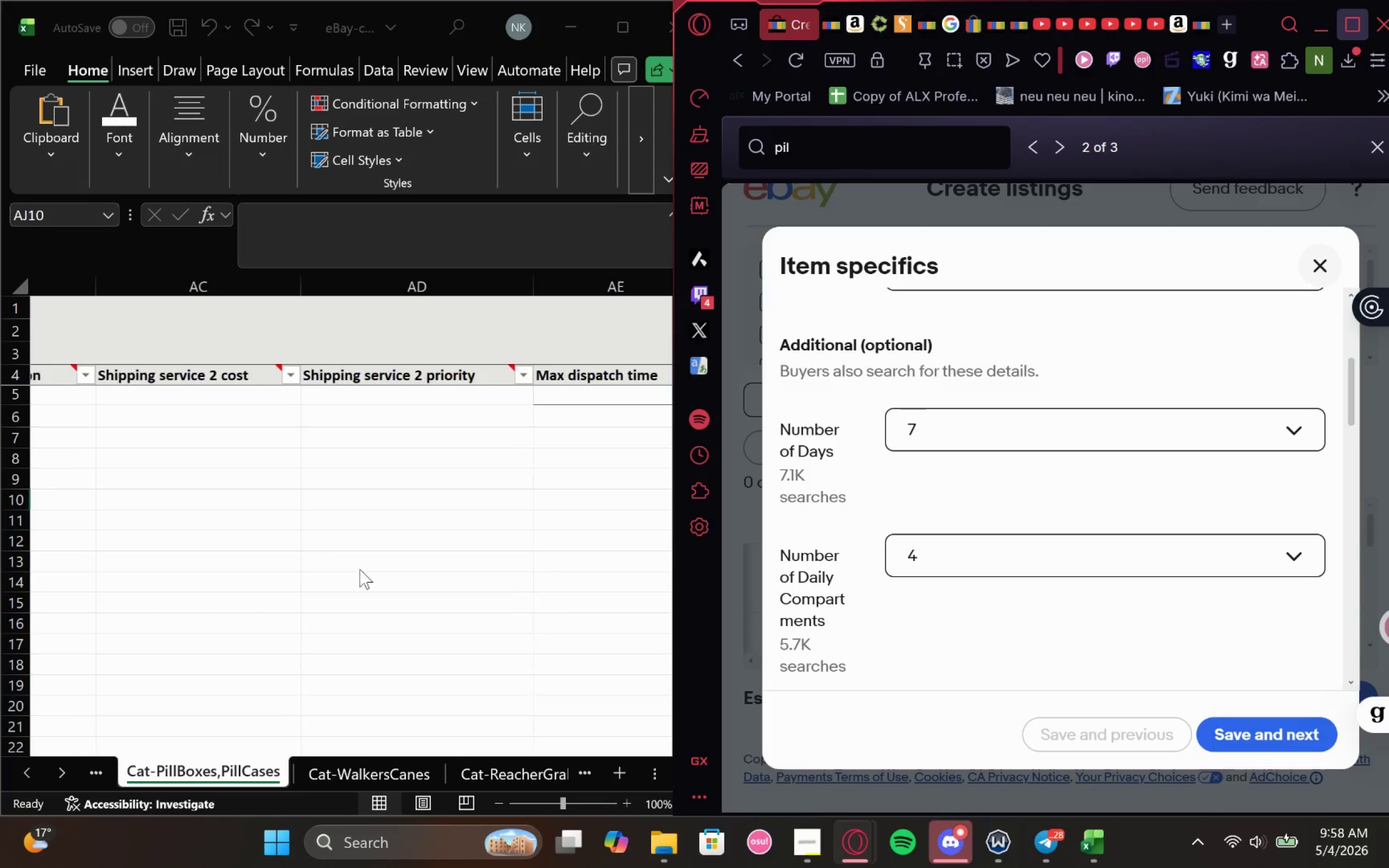 
double_click([369, 392])
 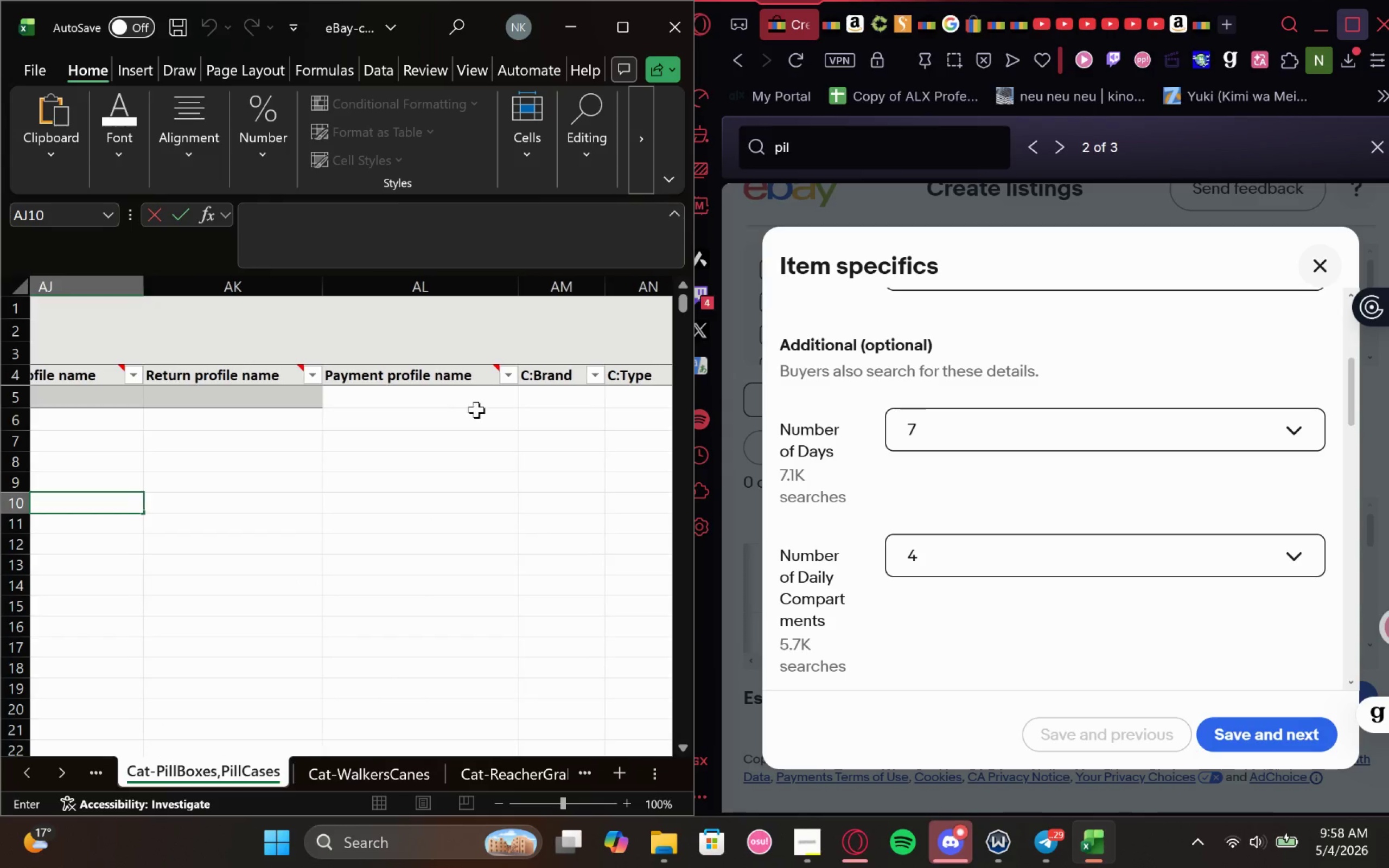 
left_click([543, 395])
 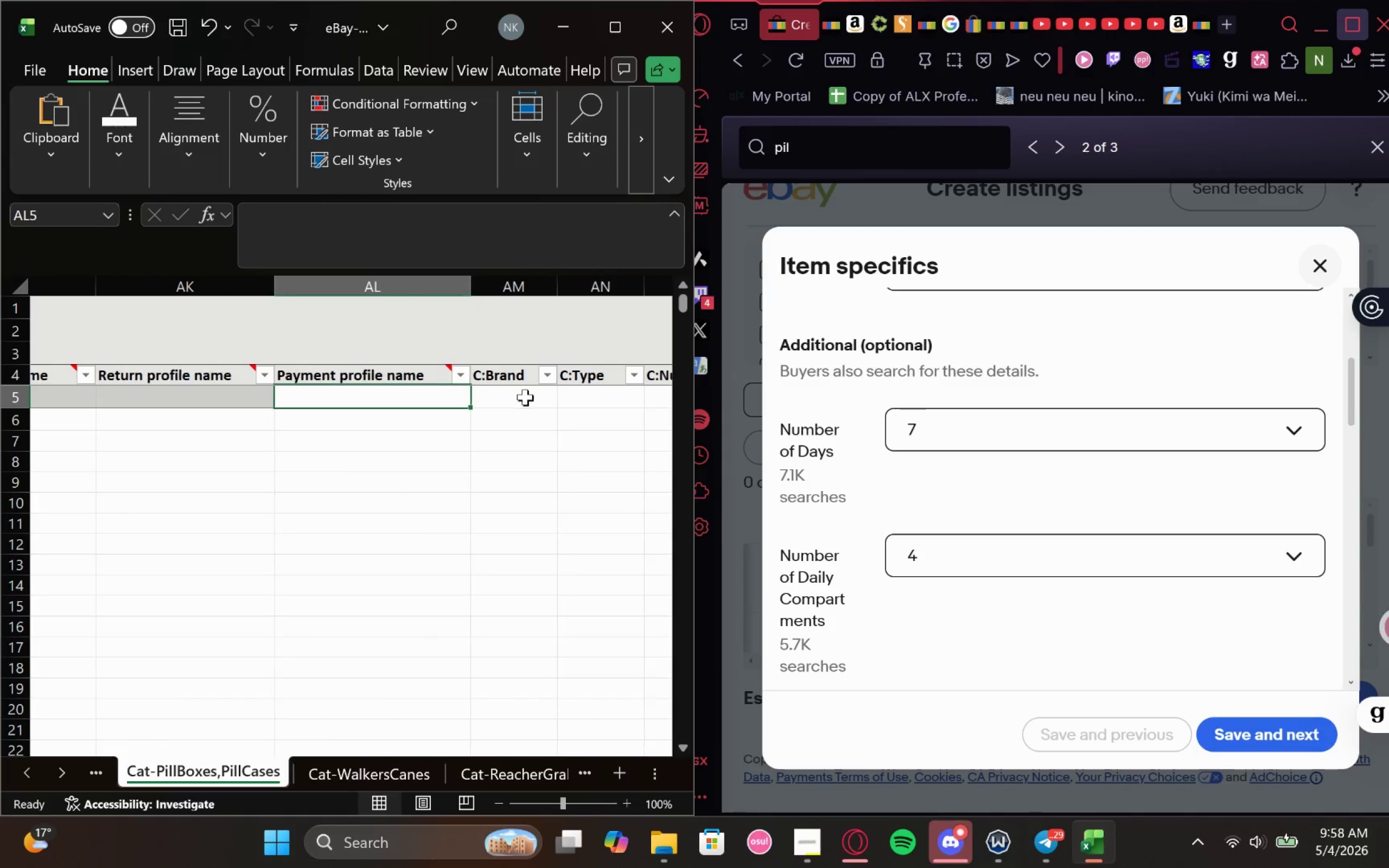 
left_click([511, 398])
 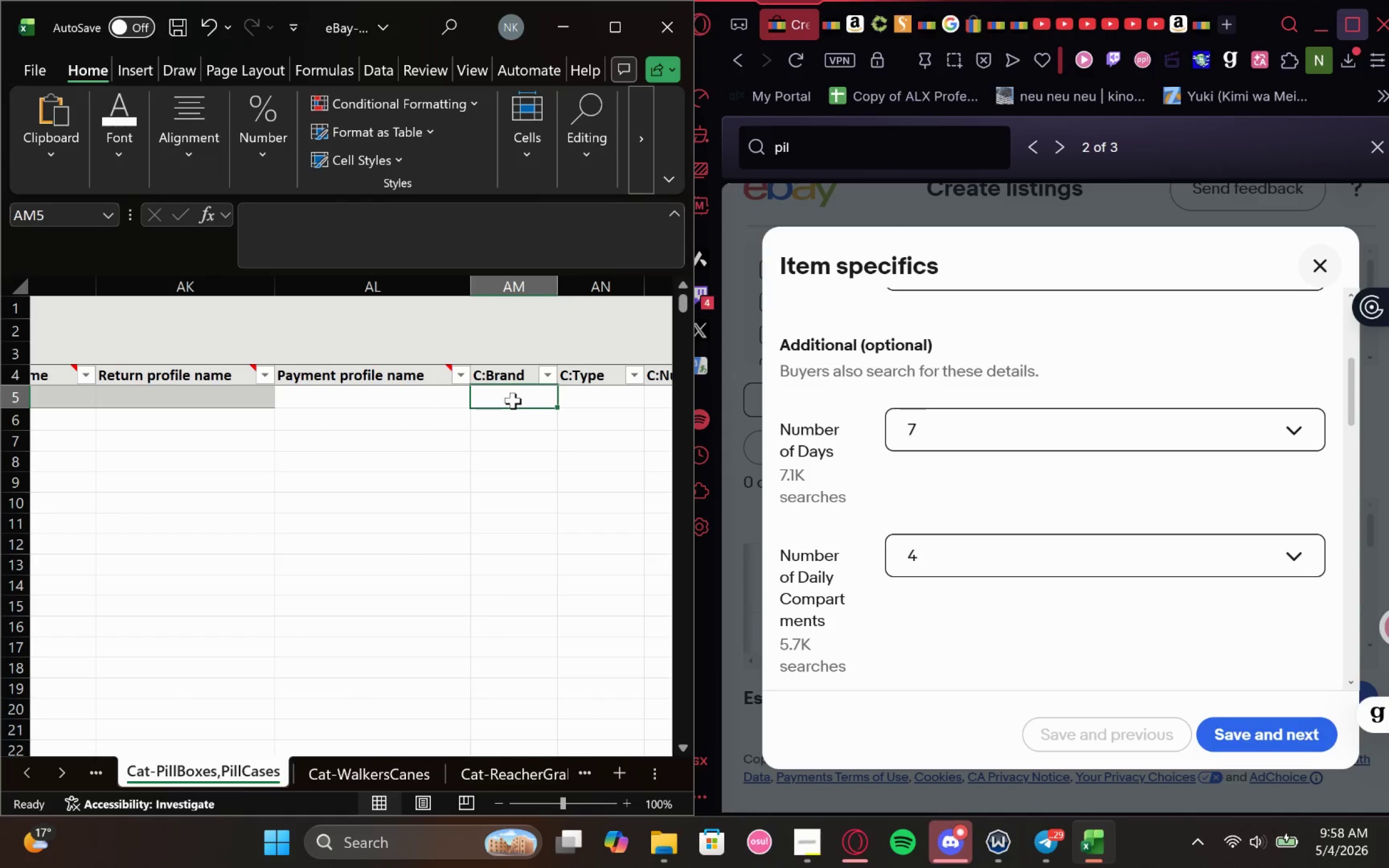 
type(Carex)
 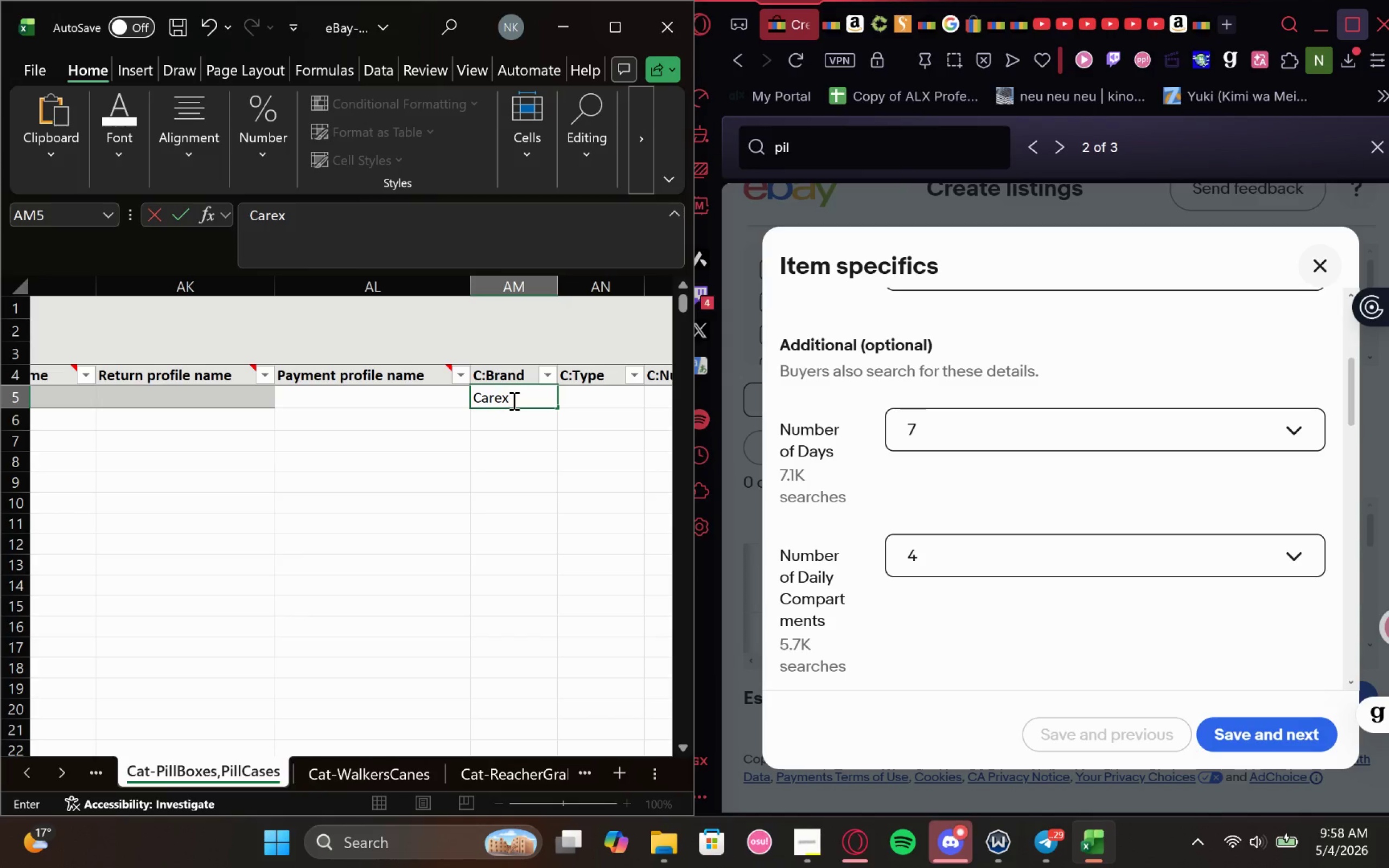 
scroll: coordinate [570, 439], scroll_direction: down, amount: 1.0
 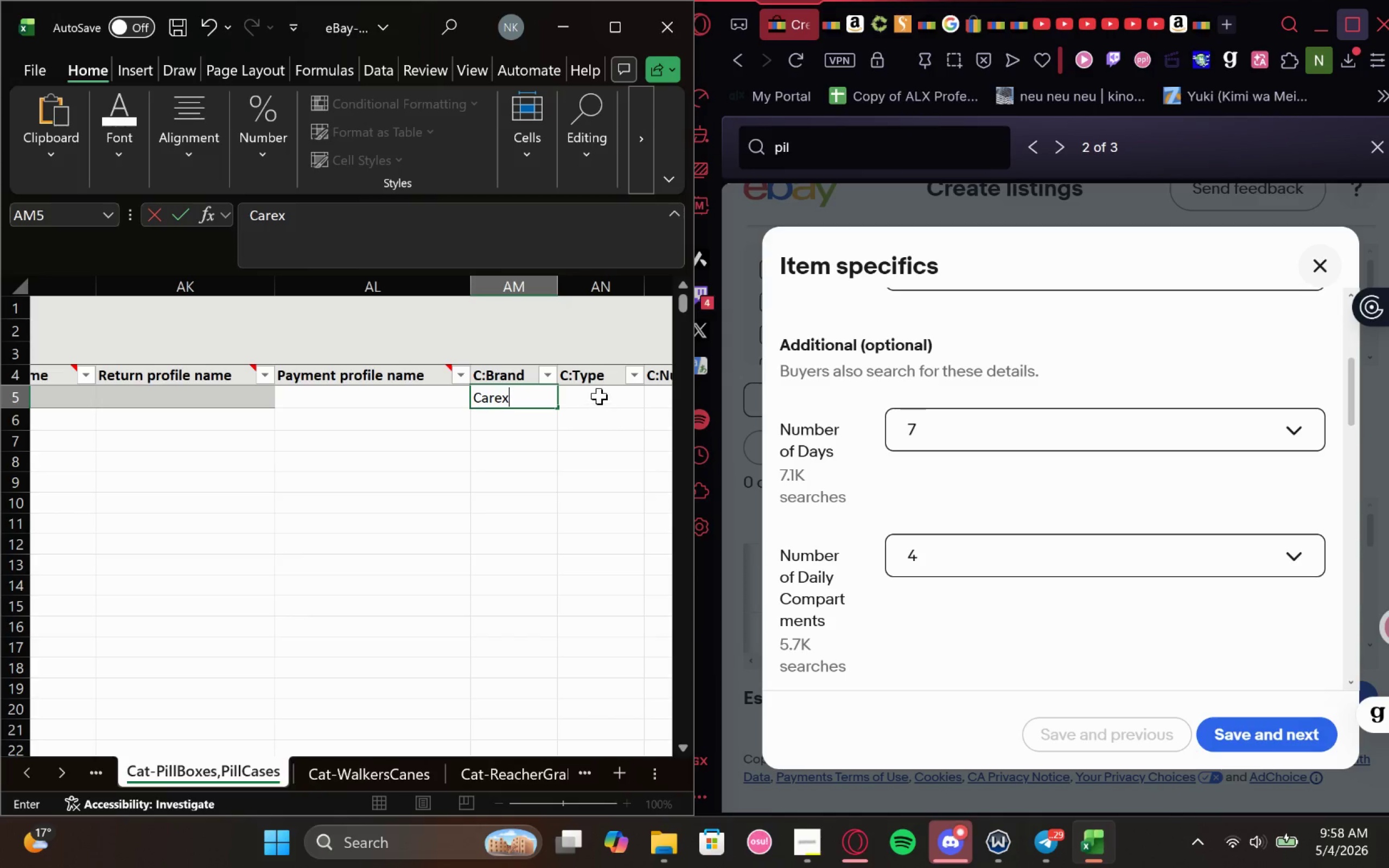 
left_click([599, 396])
 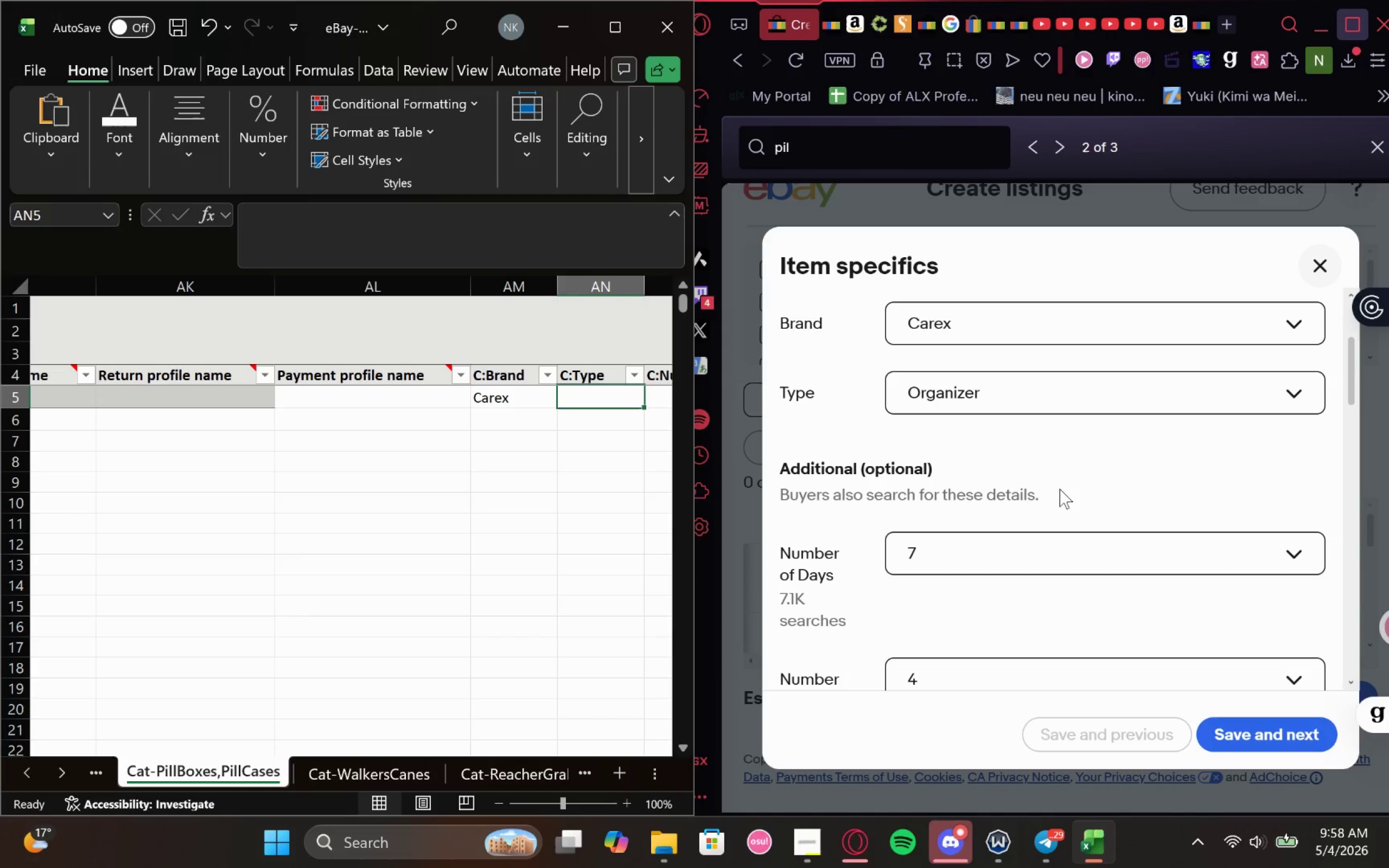 
type(Organizer)
 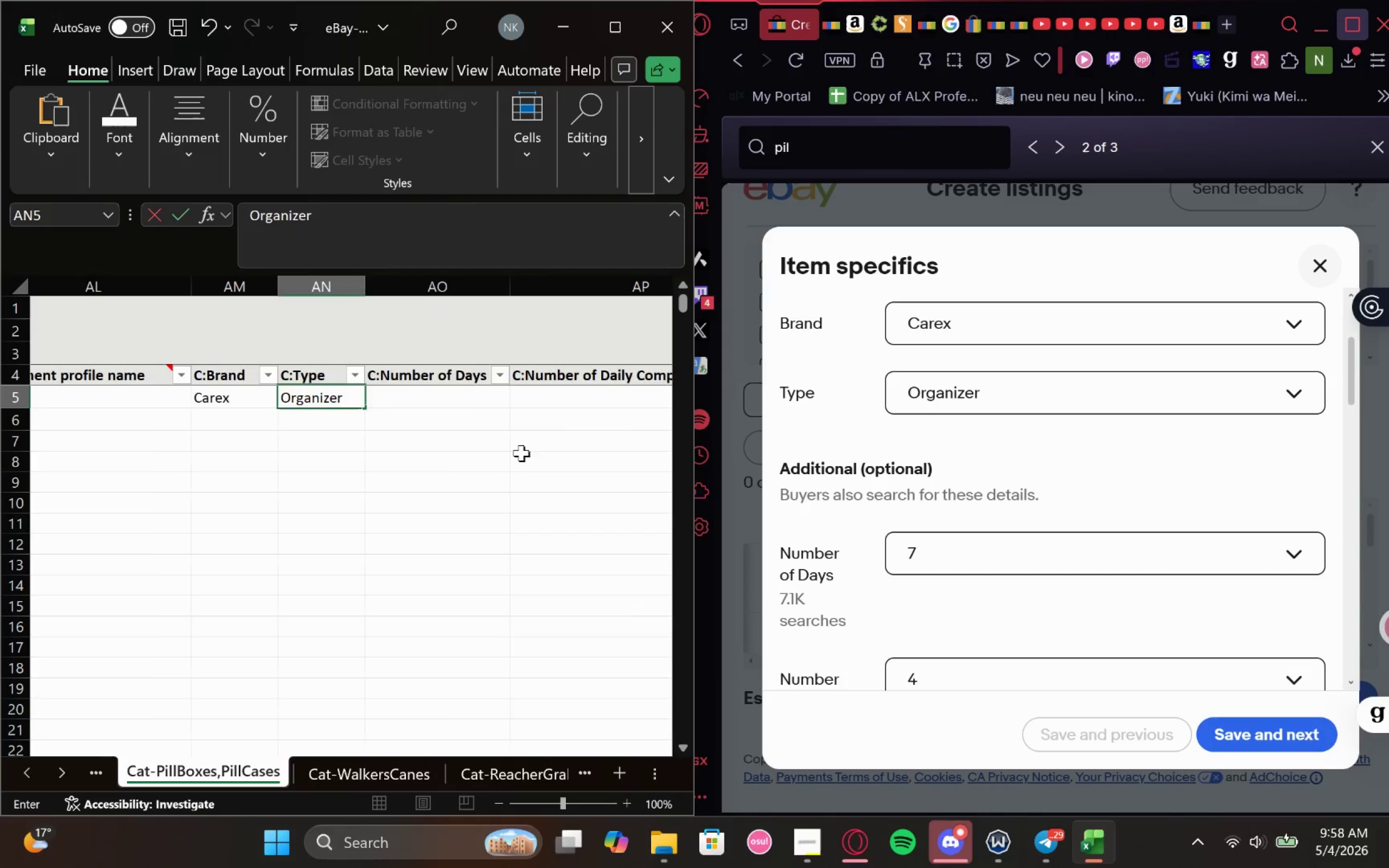 
left_click([358, 397])
 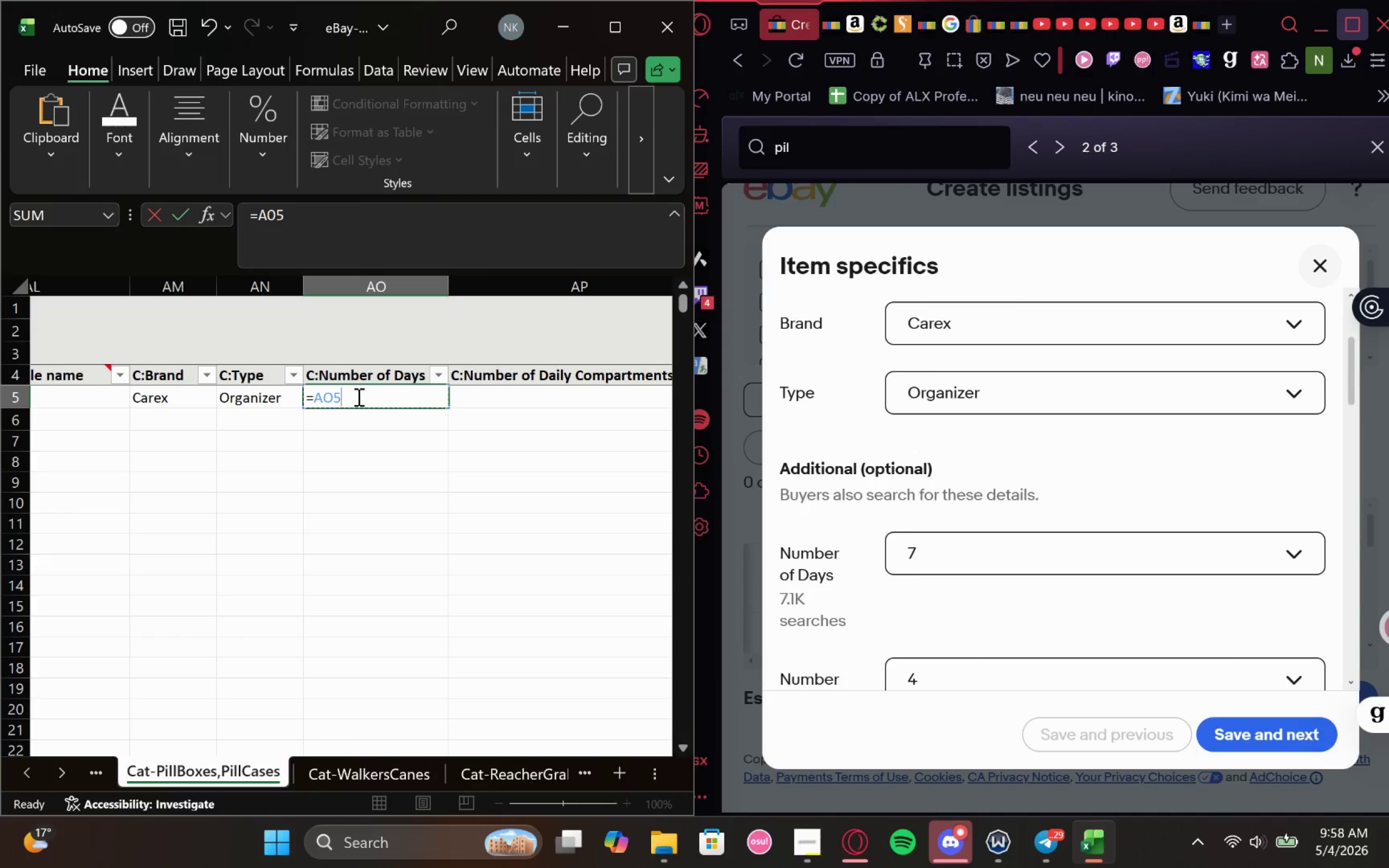 
wait(19.44)
 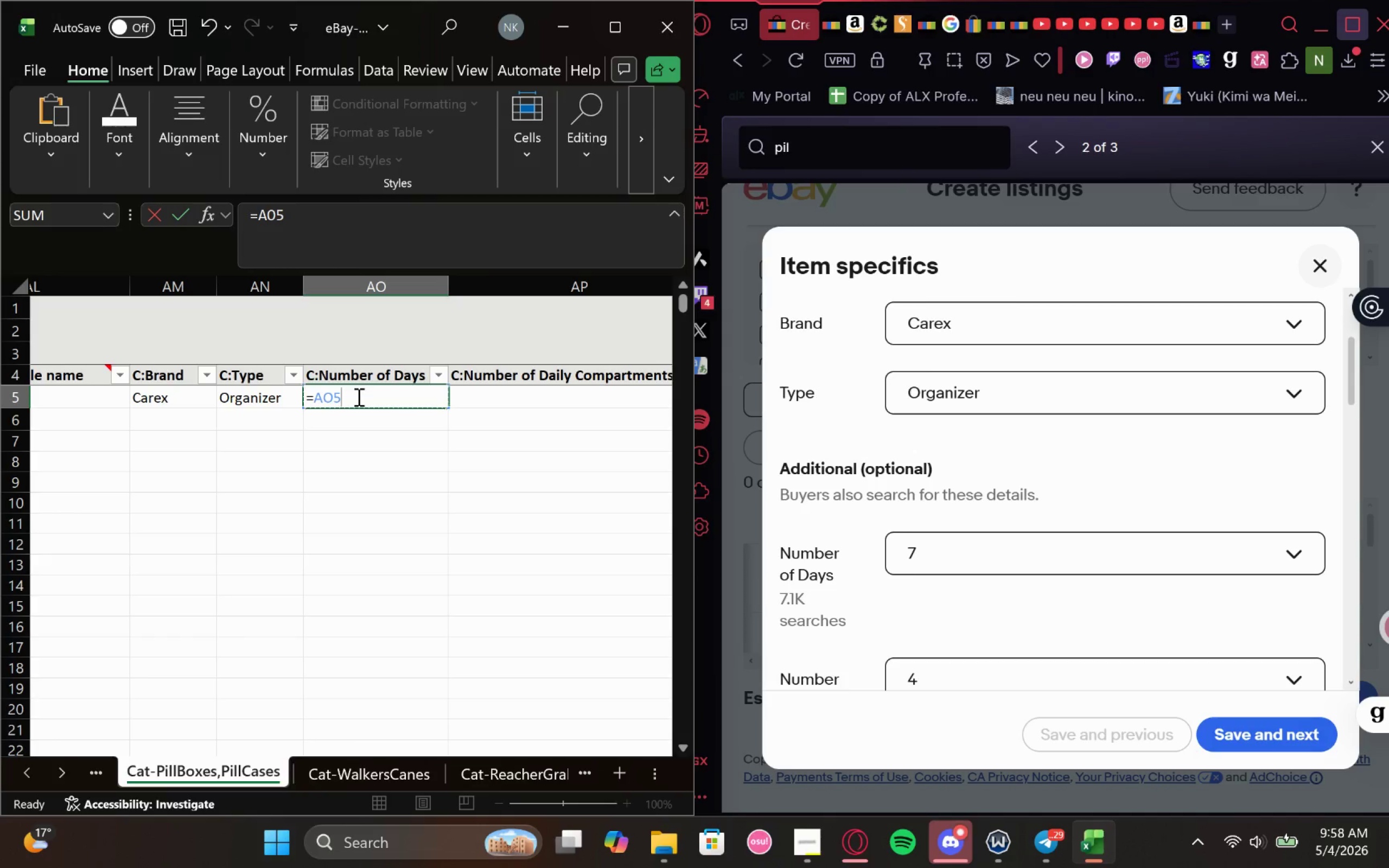 
hold_key(key=Backspace, duration=0.72)
 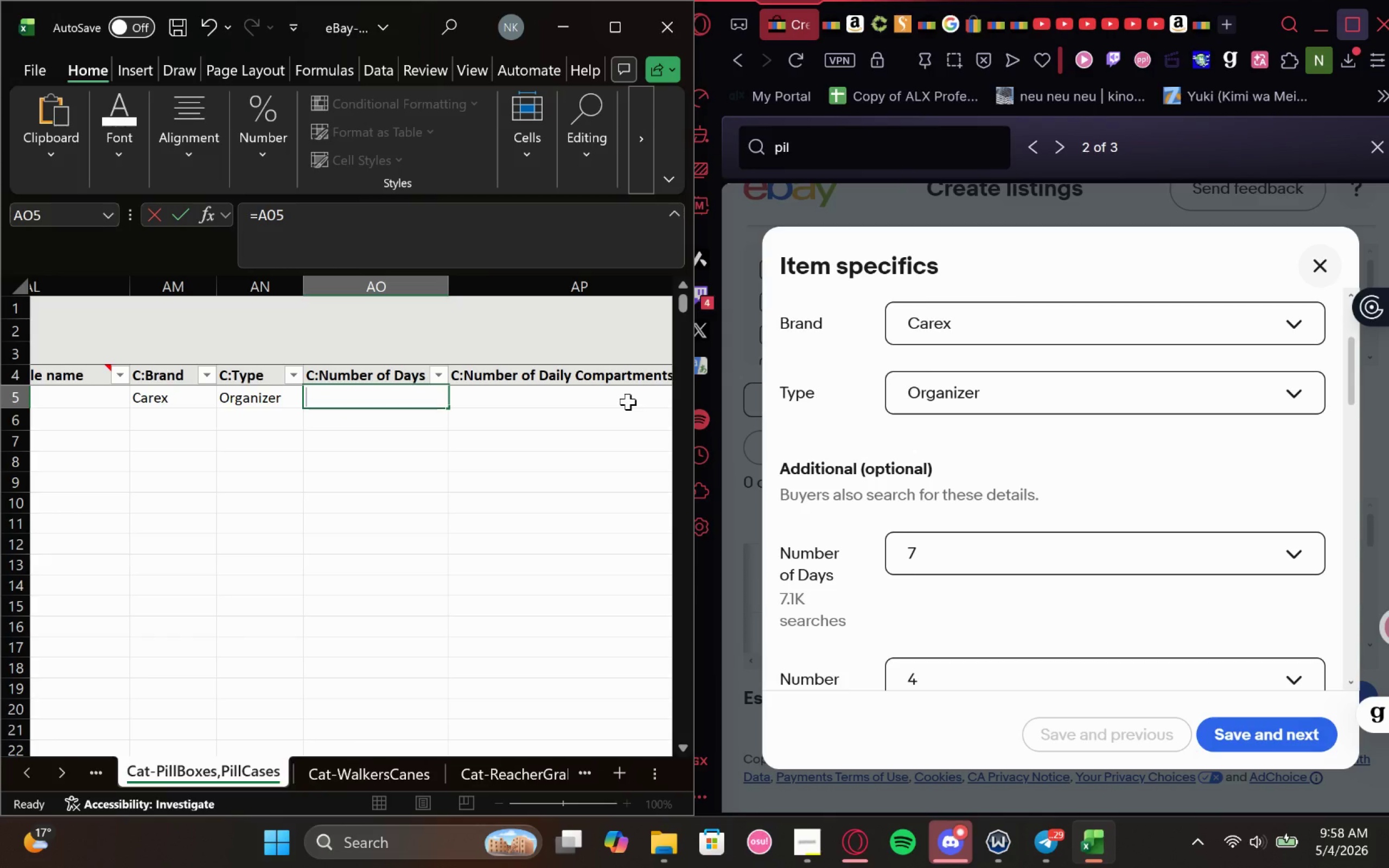 
key(7)
 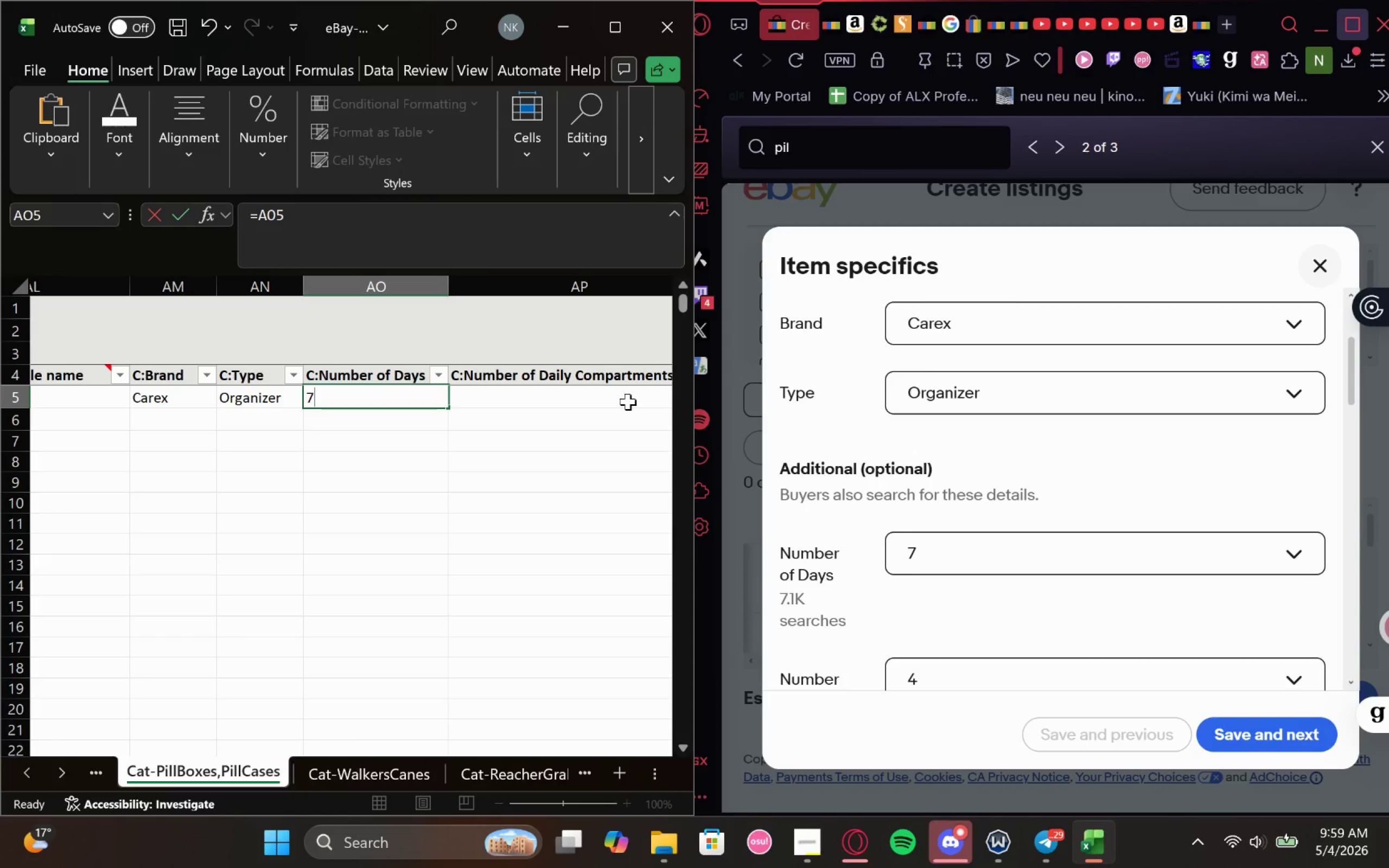 
wait(6.98)
 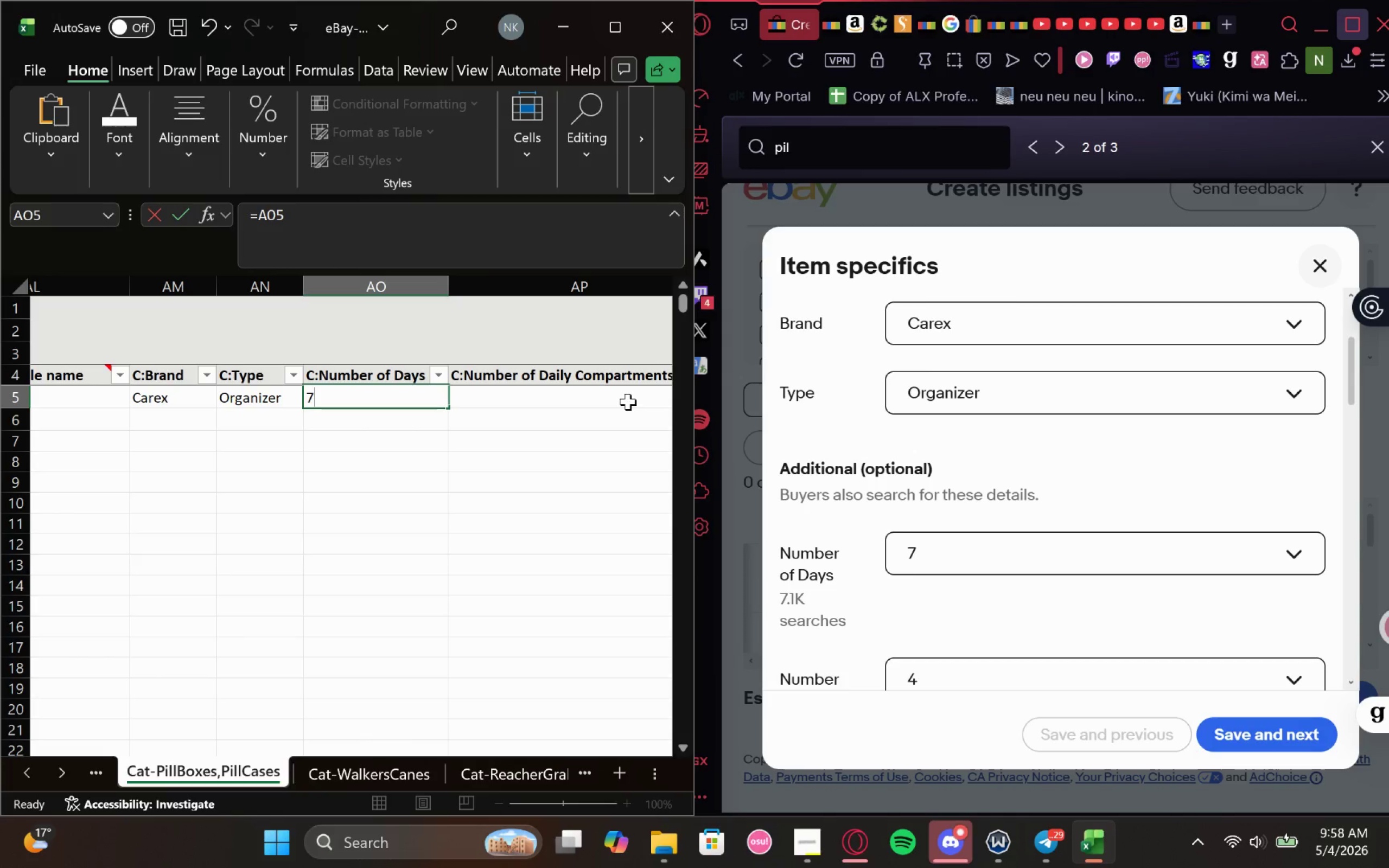 
double_click([541, 397])
 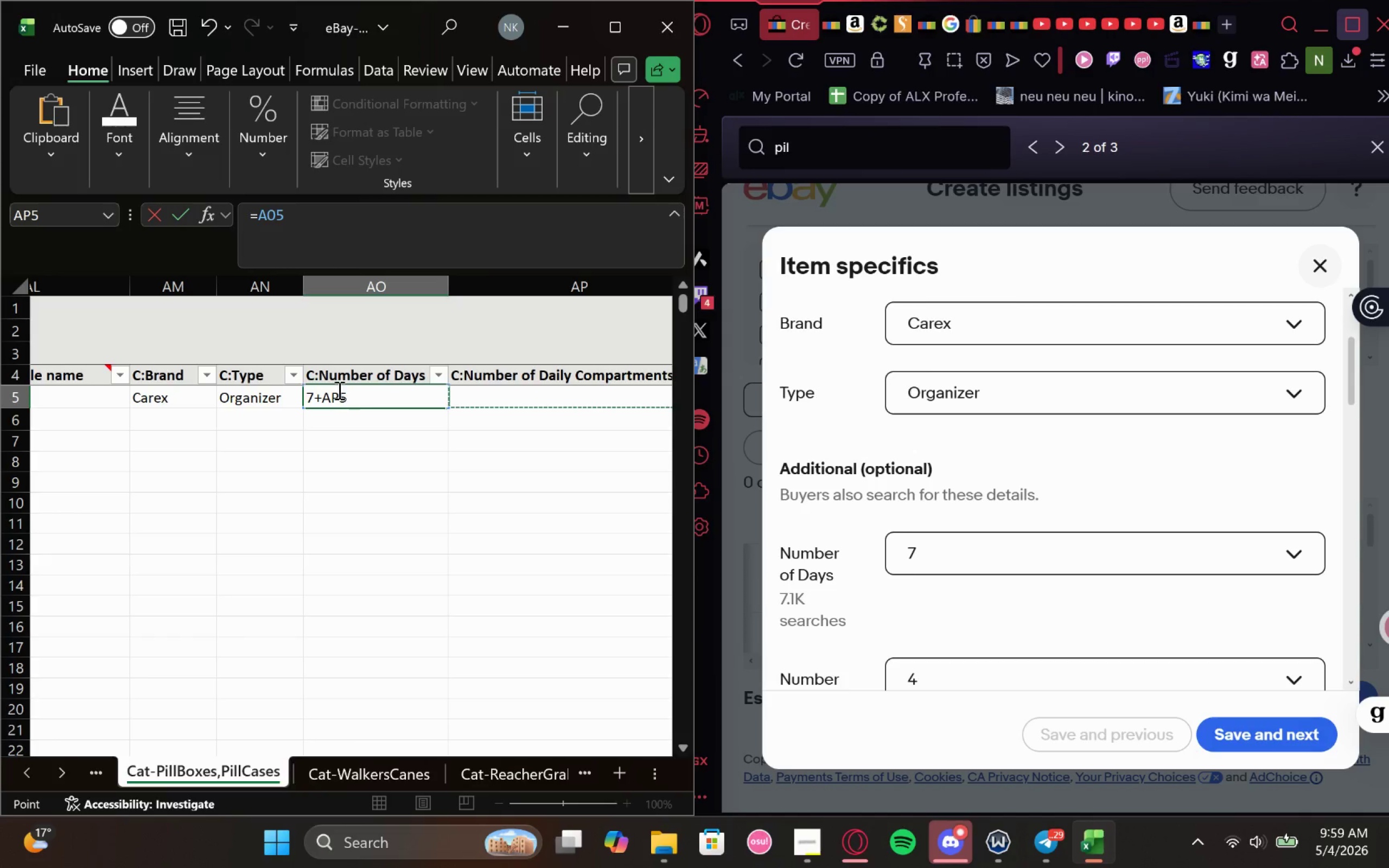 
left_click([372, 394])
 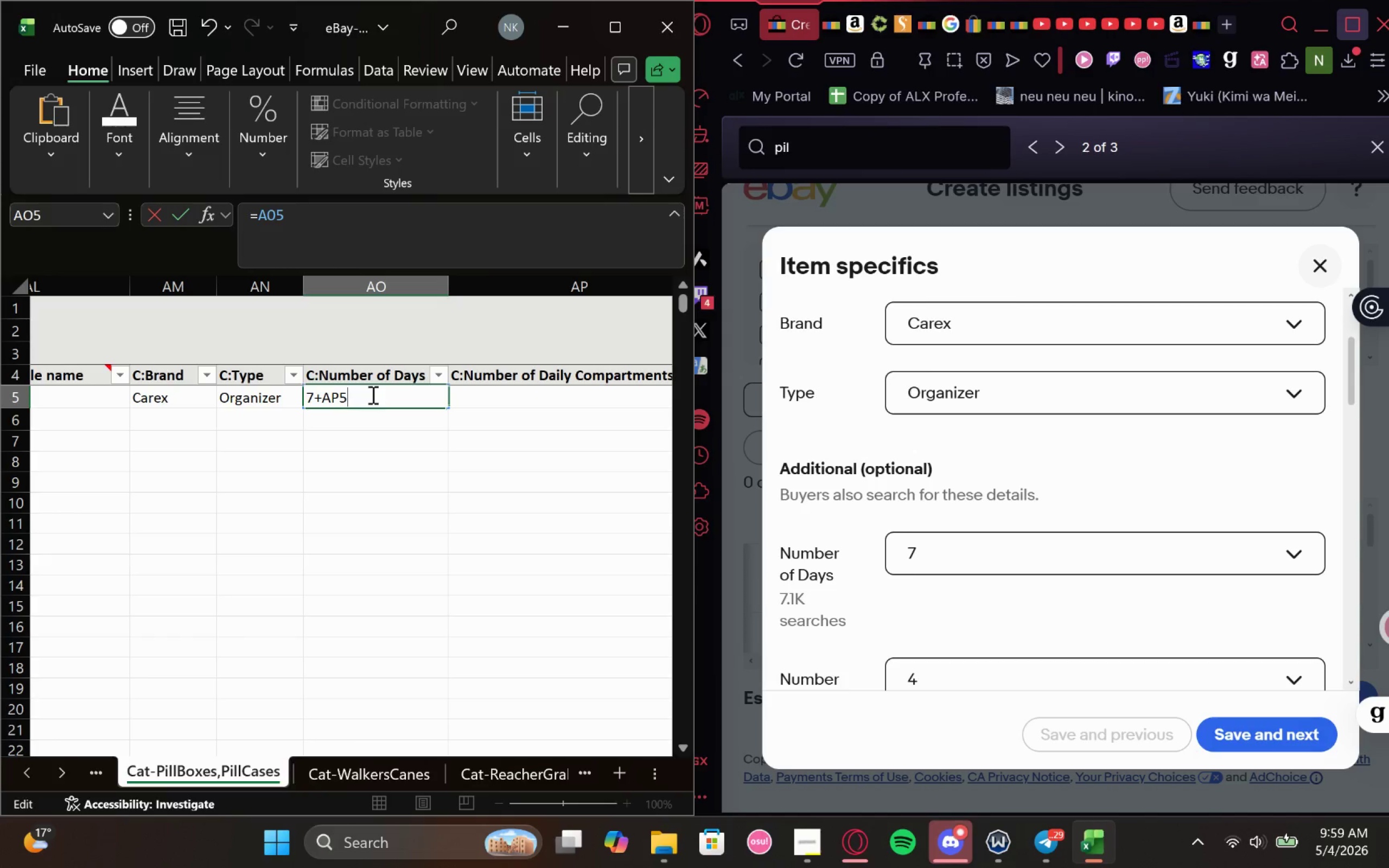 
key(Backspace)
 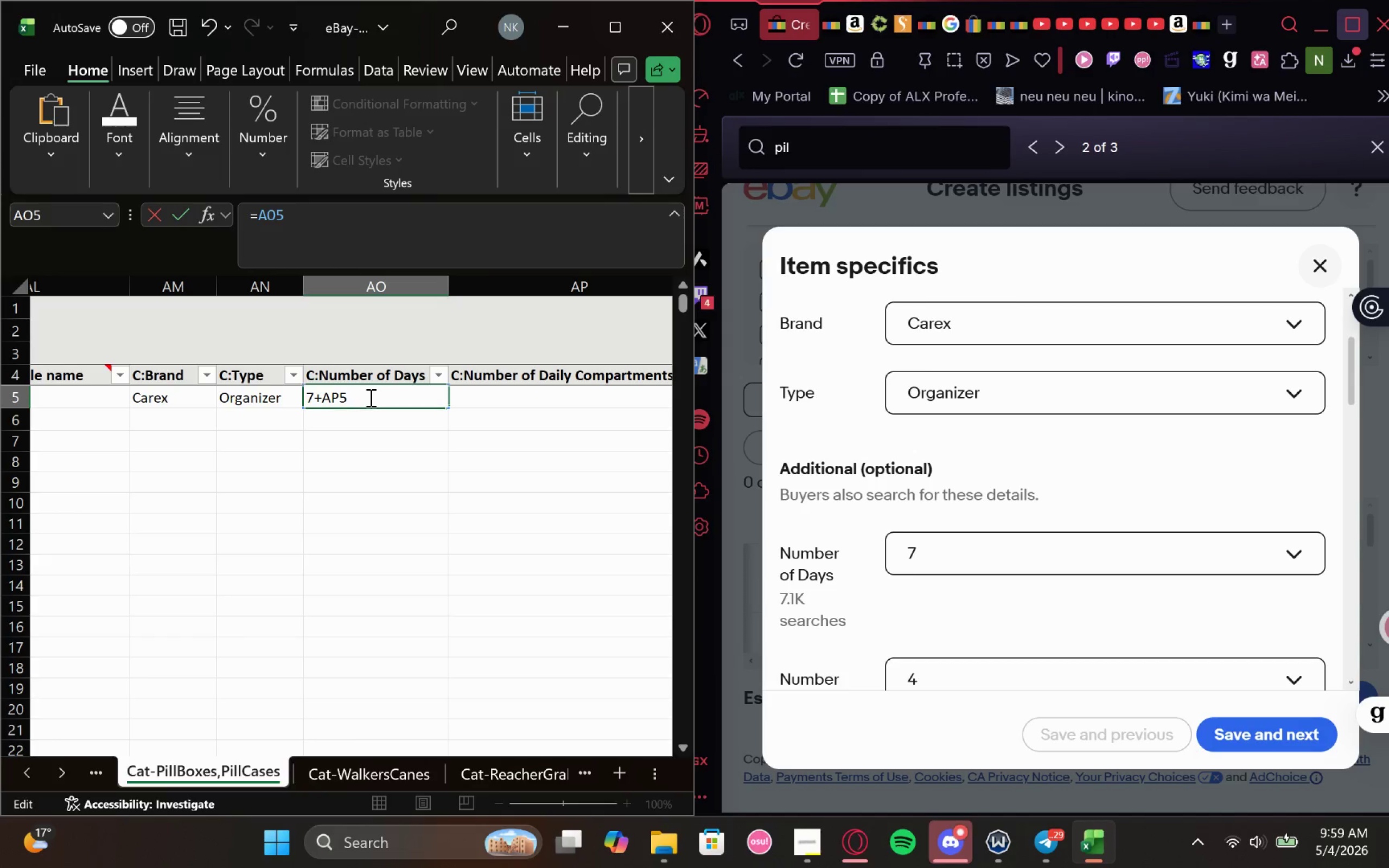 
key(Backspace)
 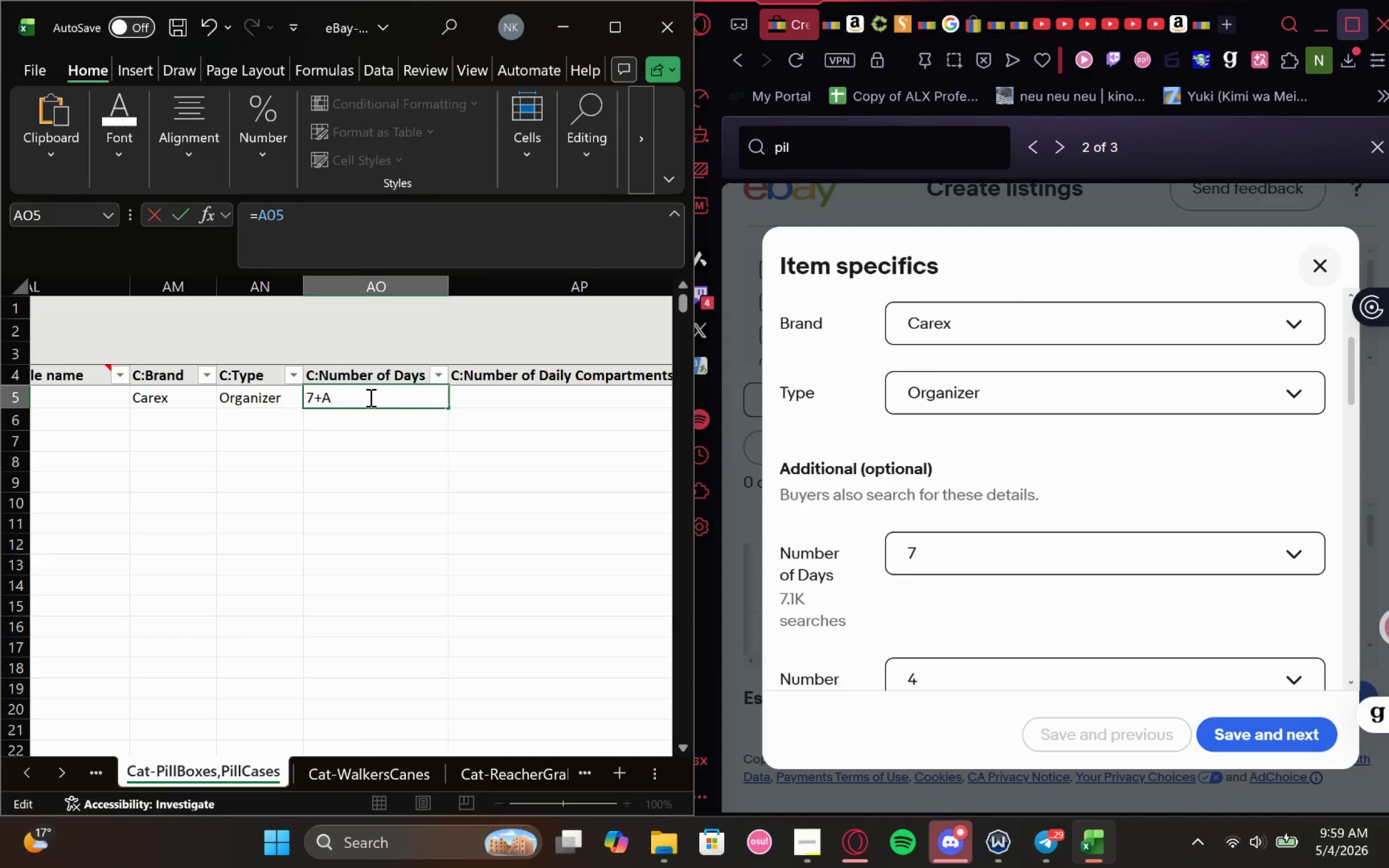 
key(Backspace)
 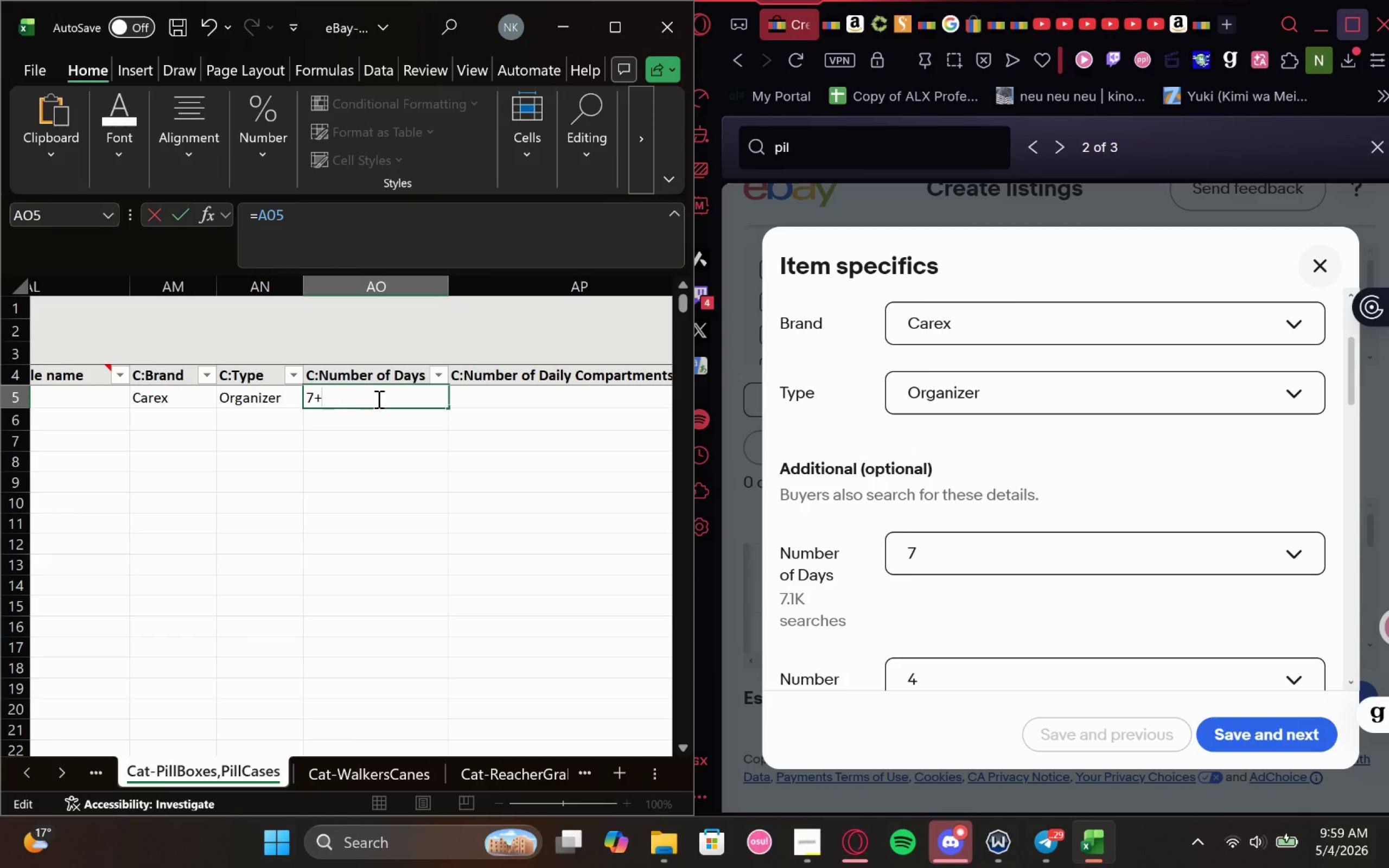 
key(Backspace)
 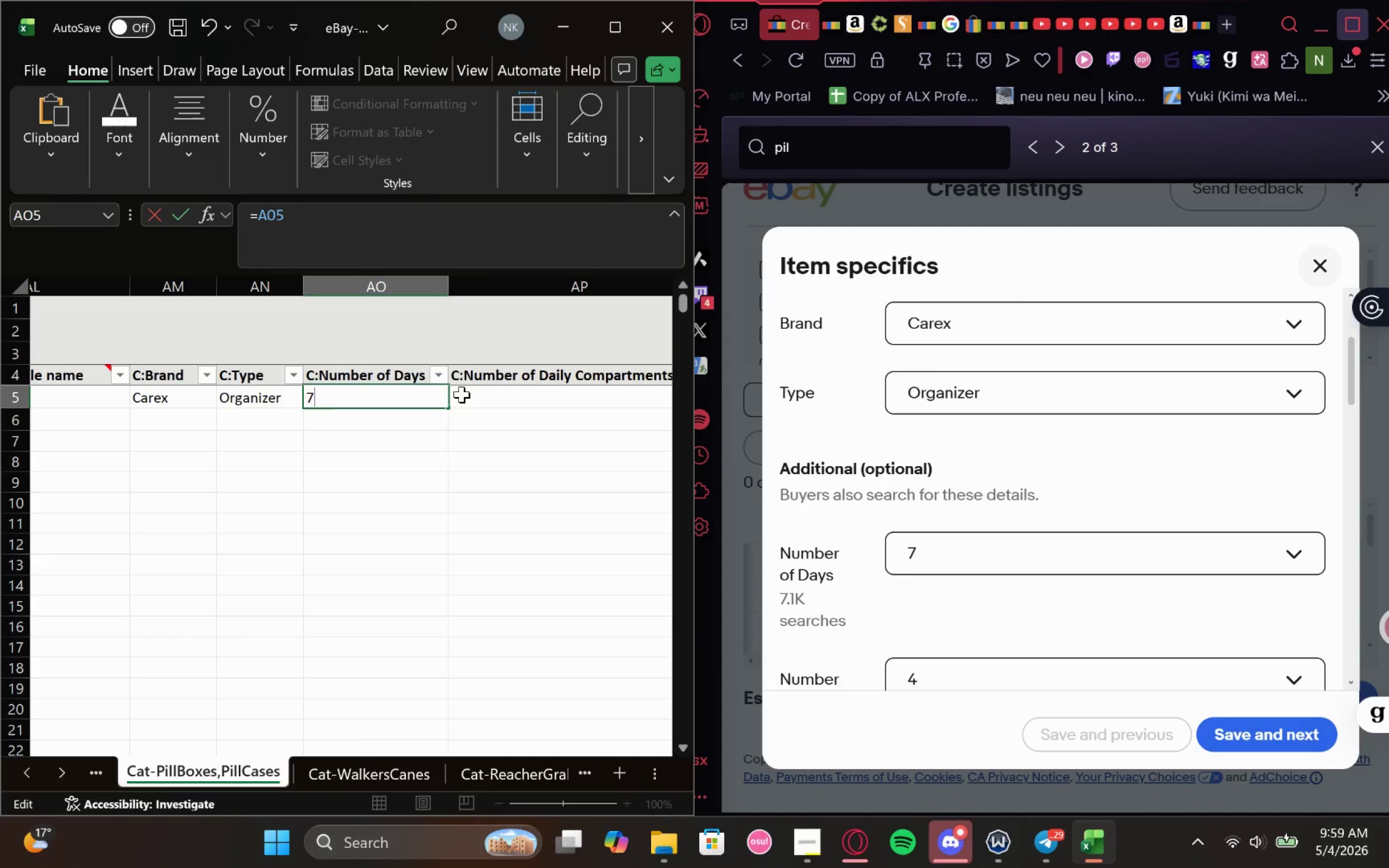 
left_click([479, 394])
 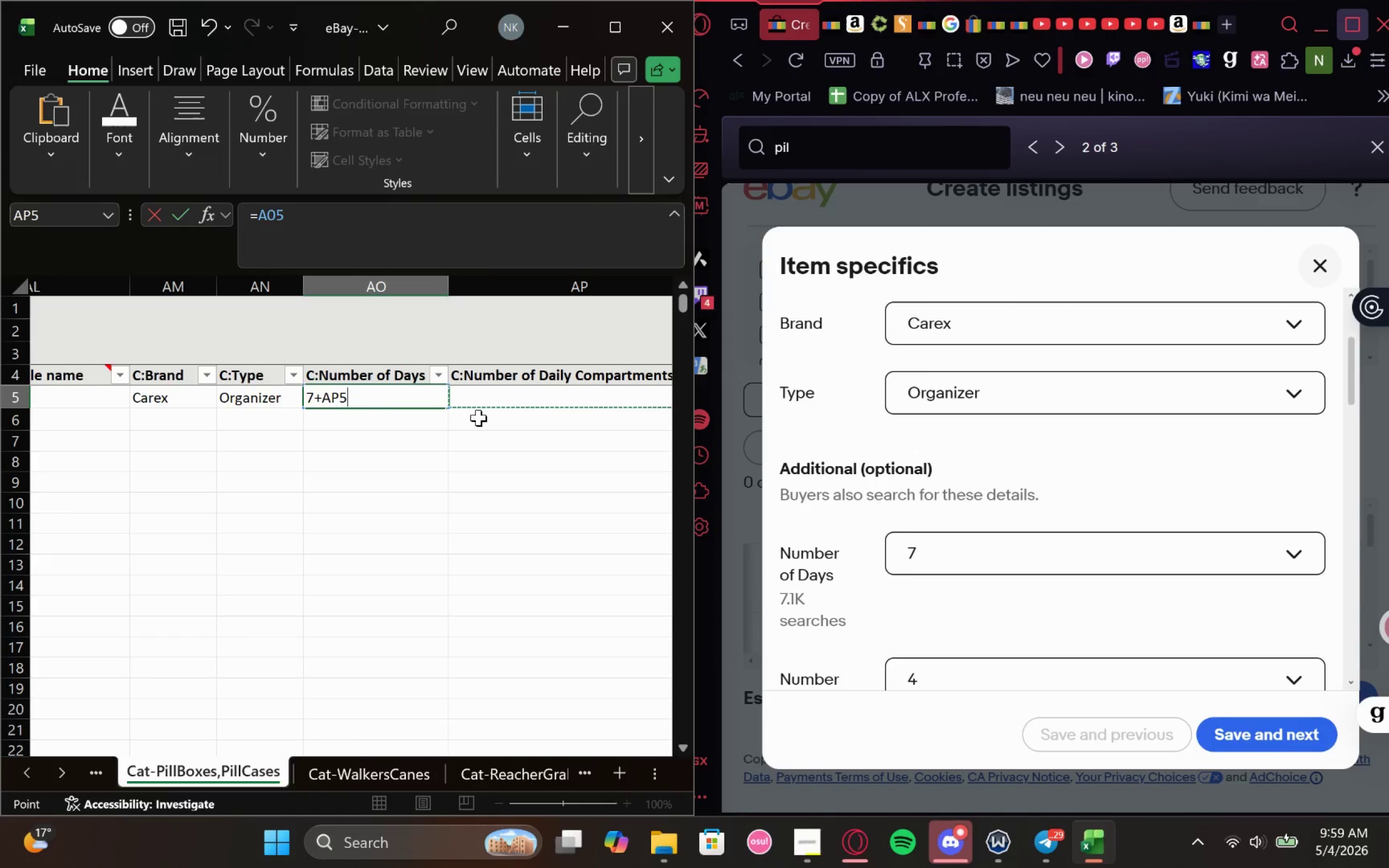 
left_click([466, 493])
 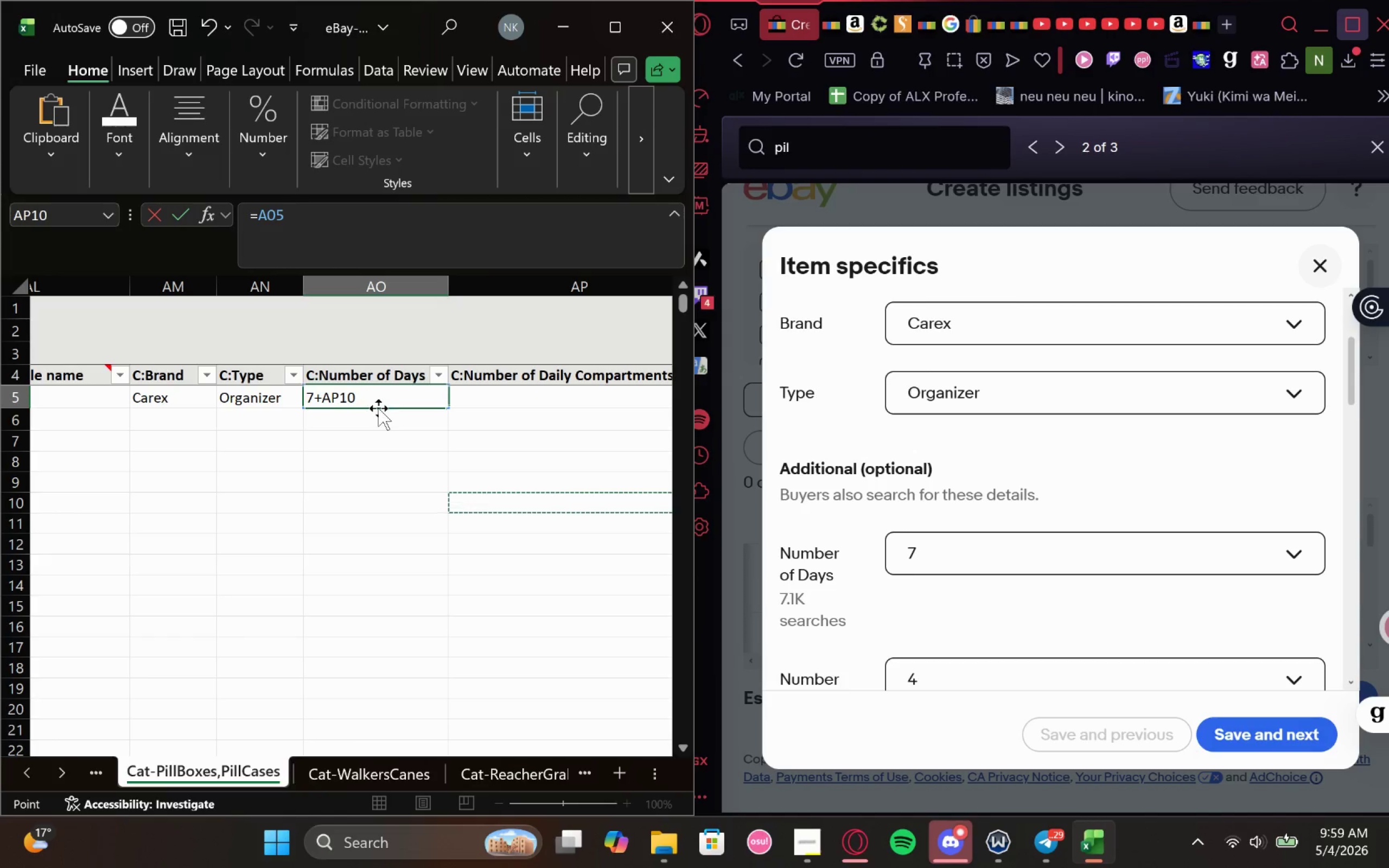 
double_click([387, 395])
 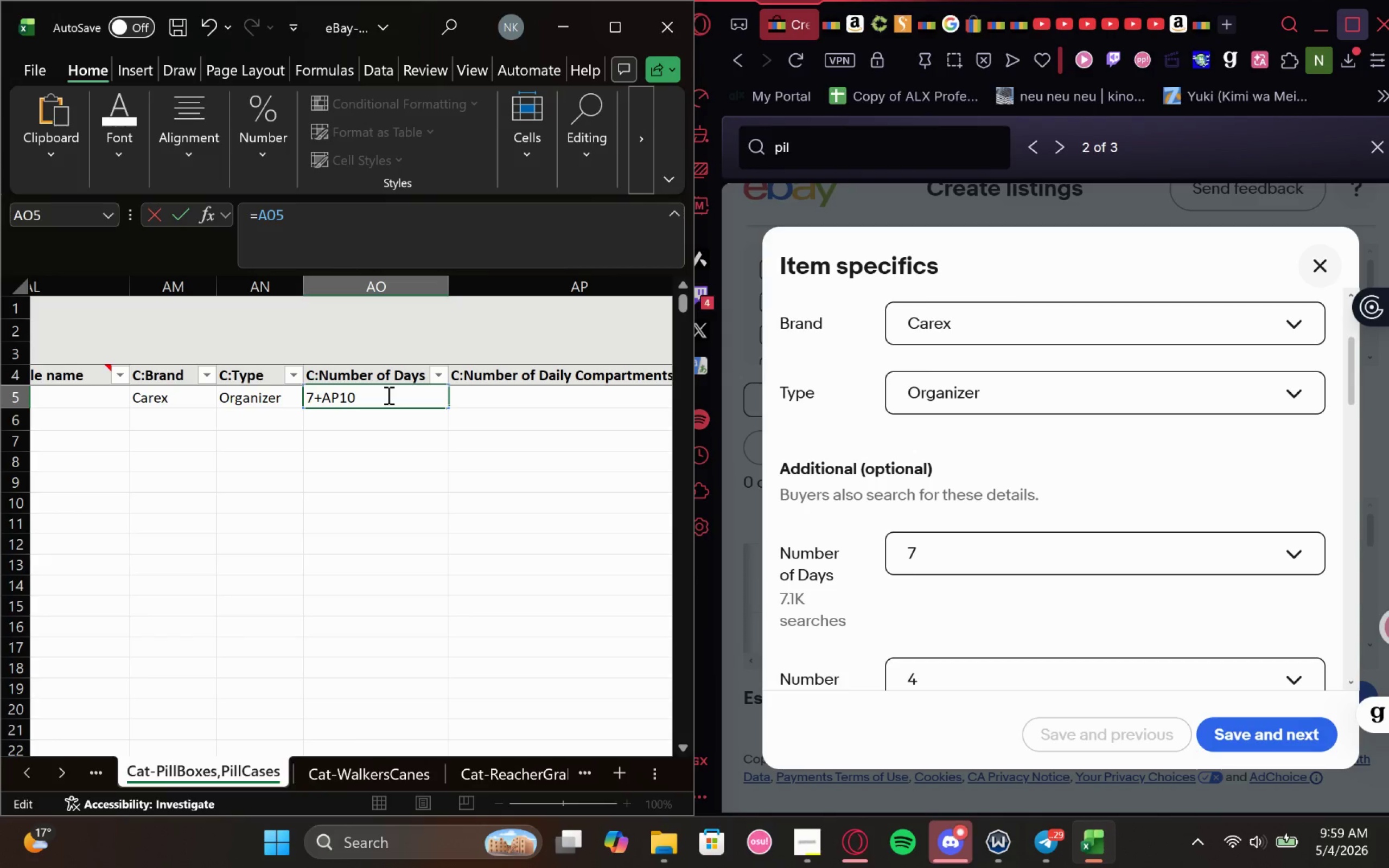 
key(Backspace)
 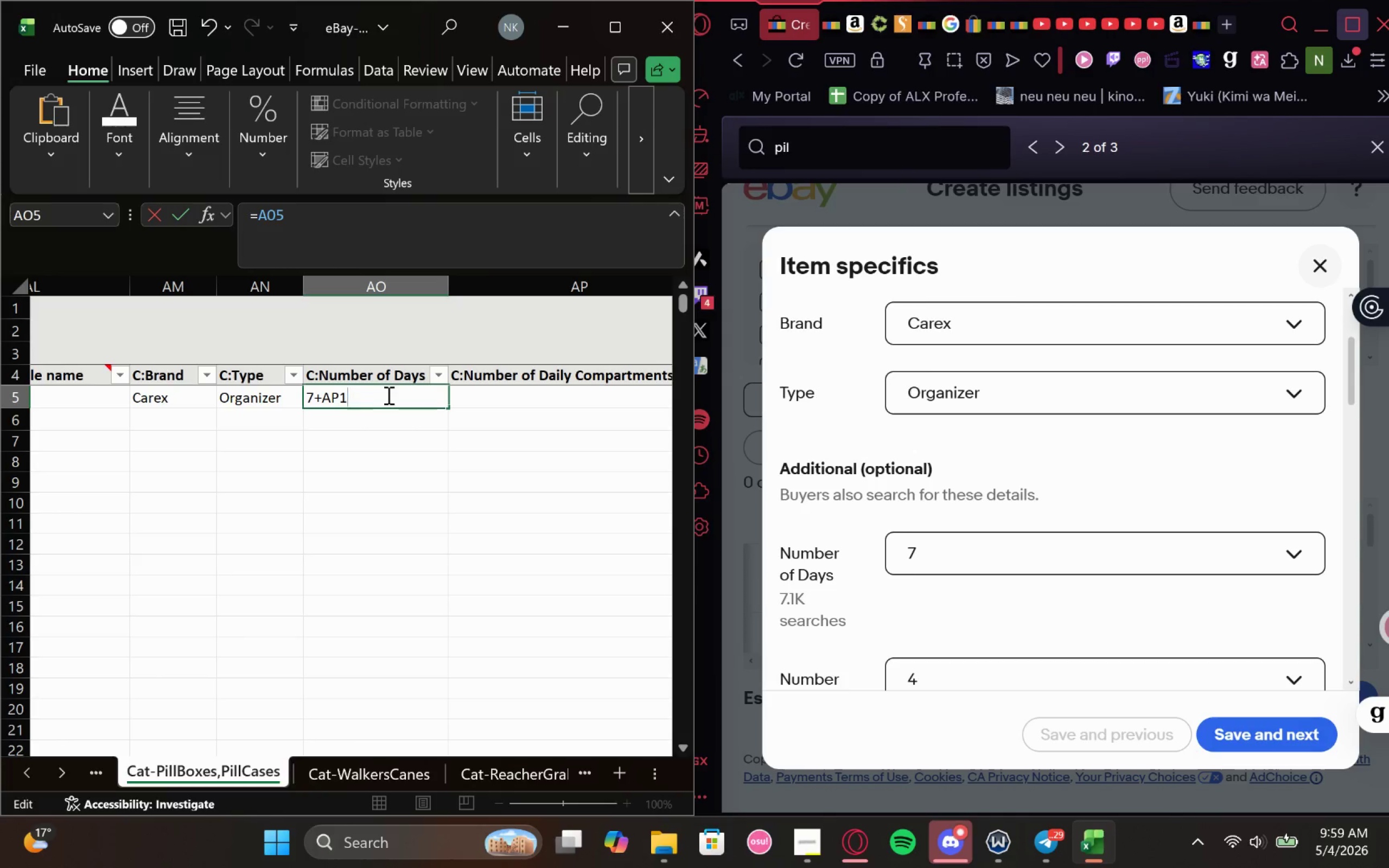 
key(Backspace)
 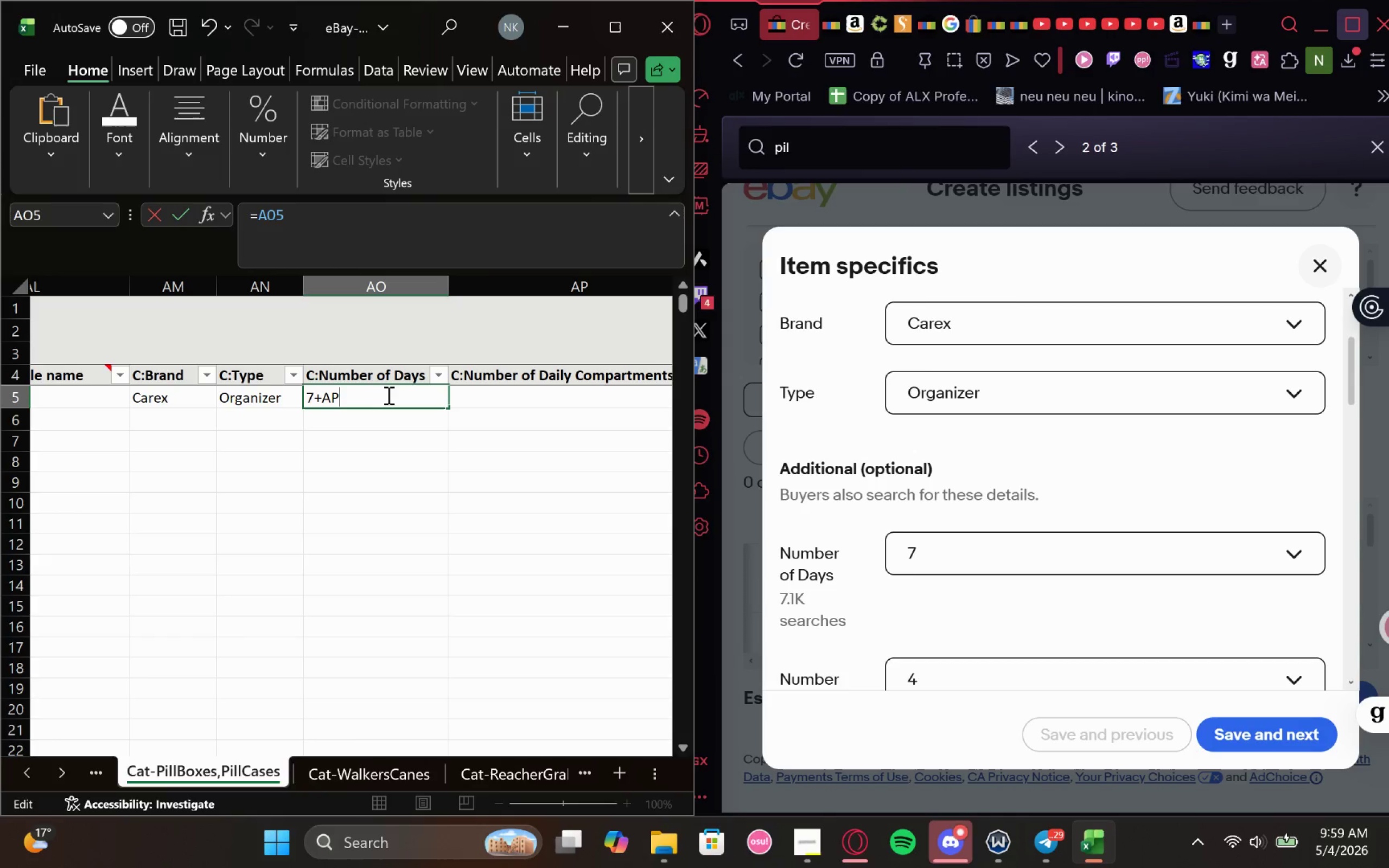 
key(Backspace)
 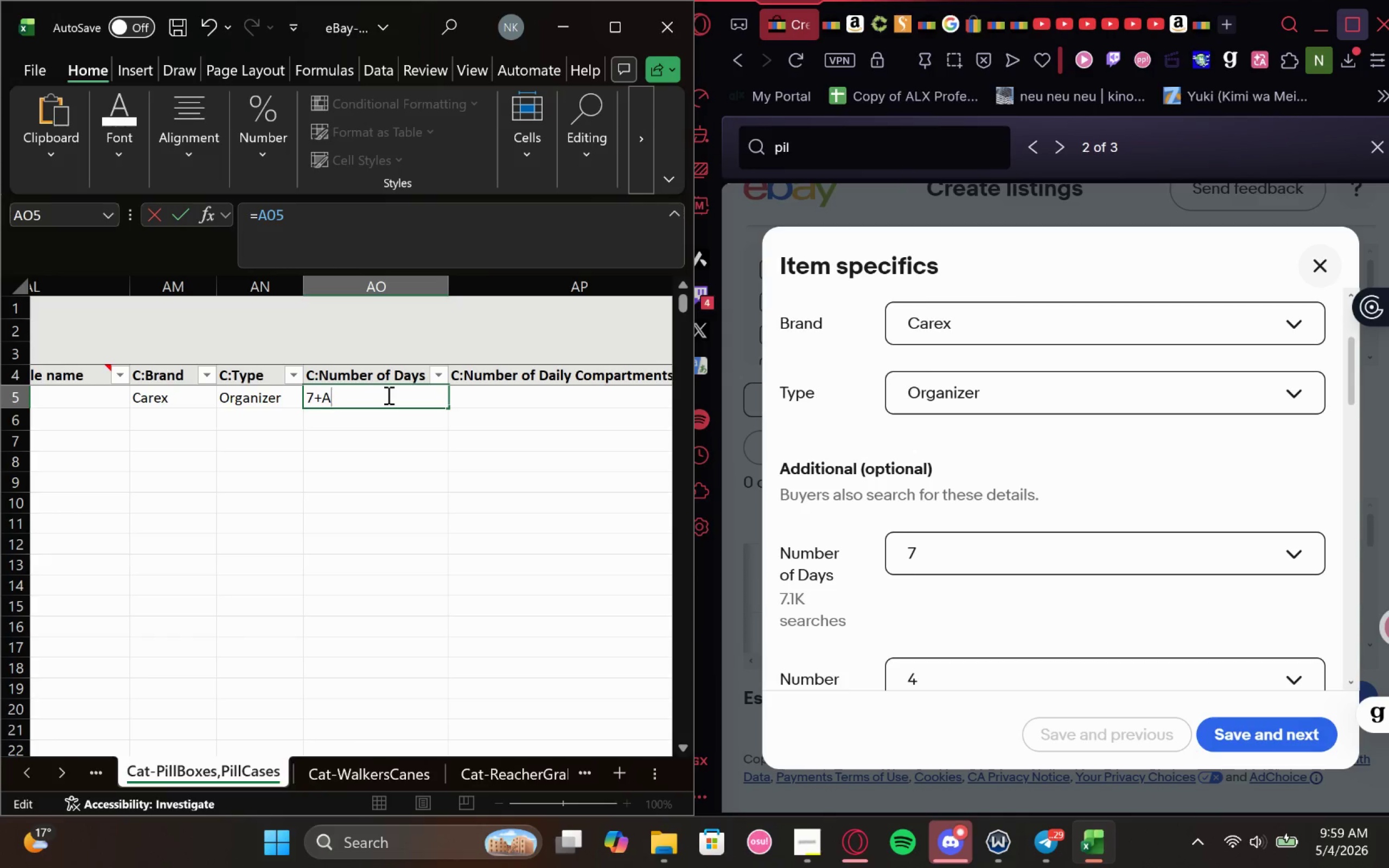 
key(Backspace)
 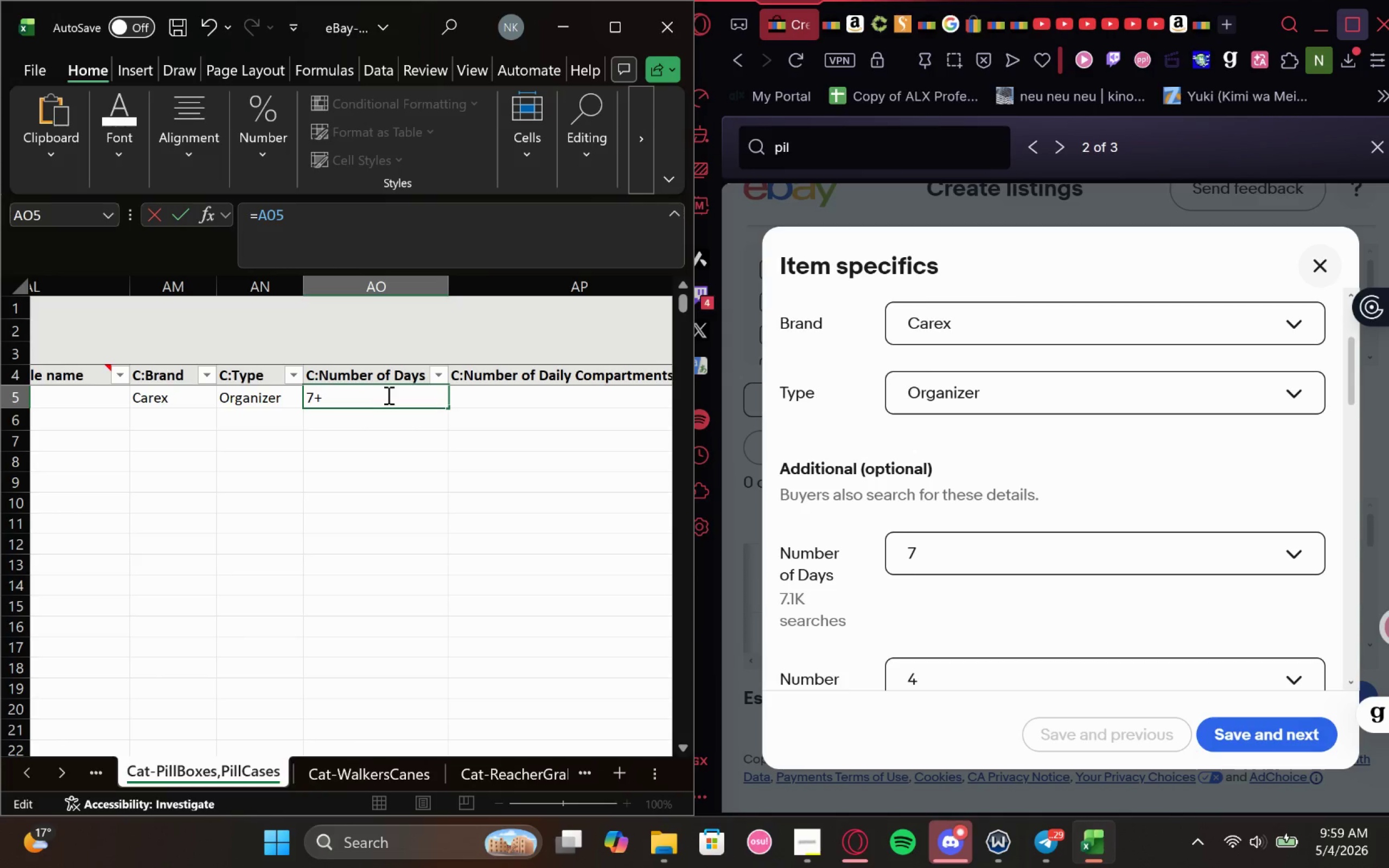 
key(Backspace)
 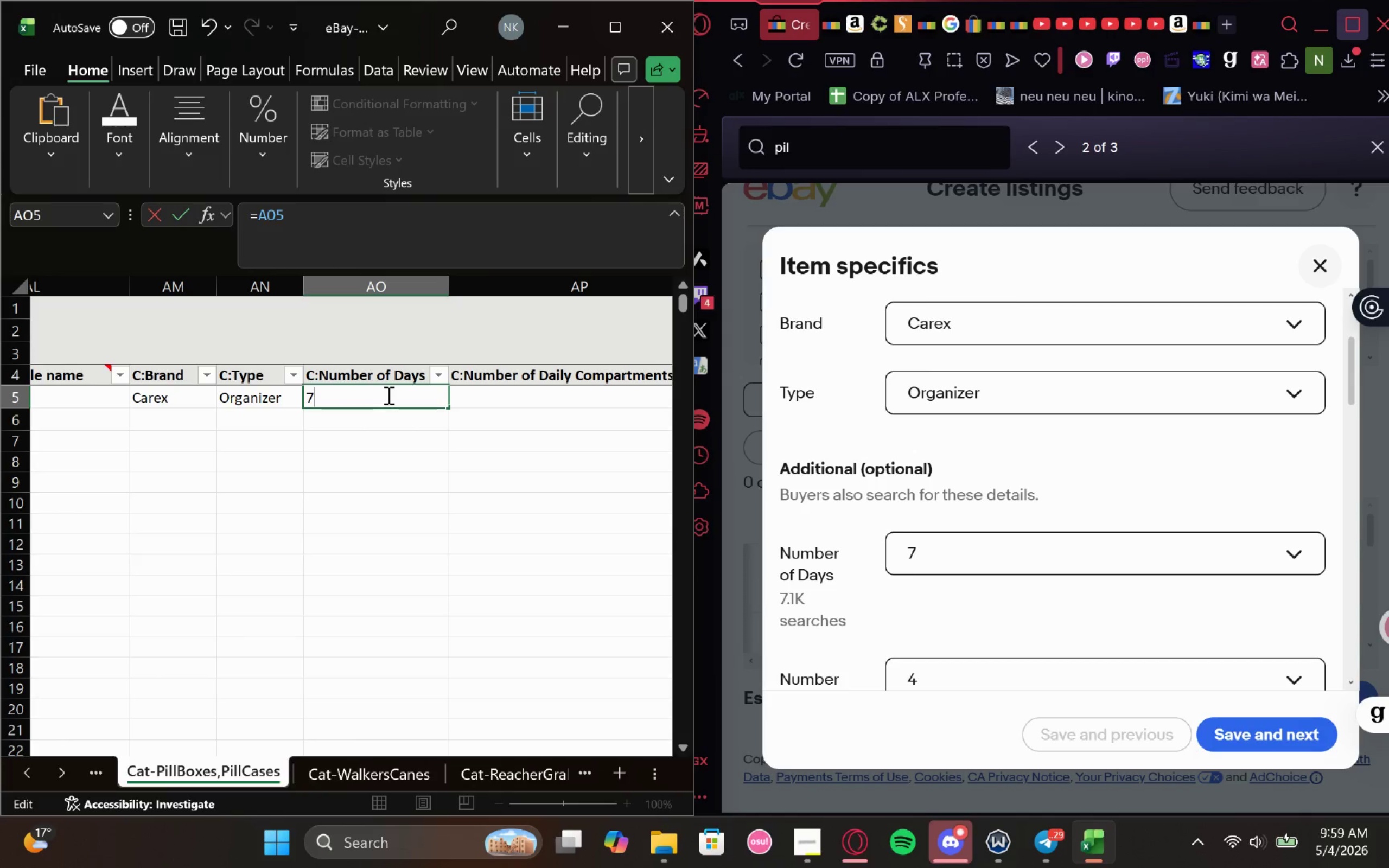 
key(Enter)
 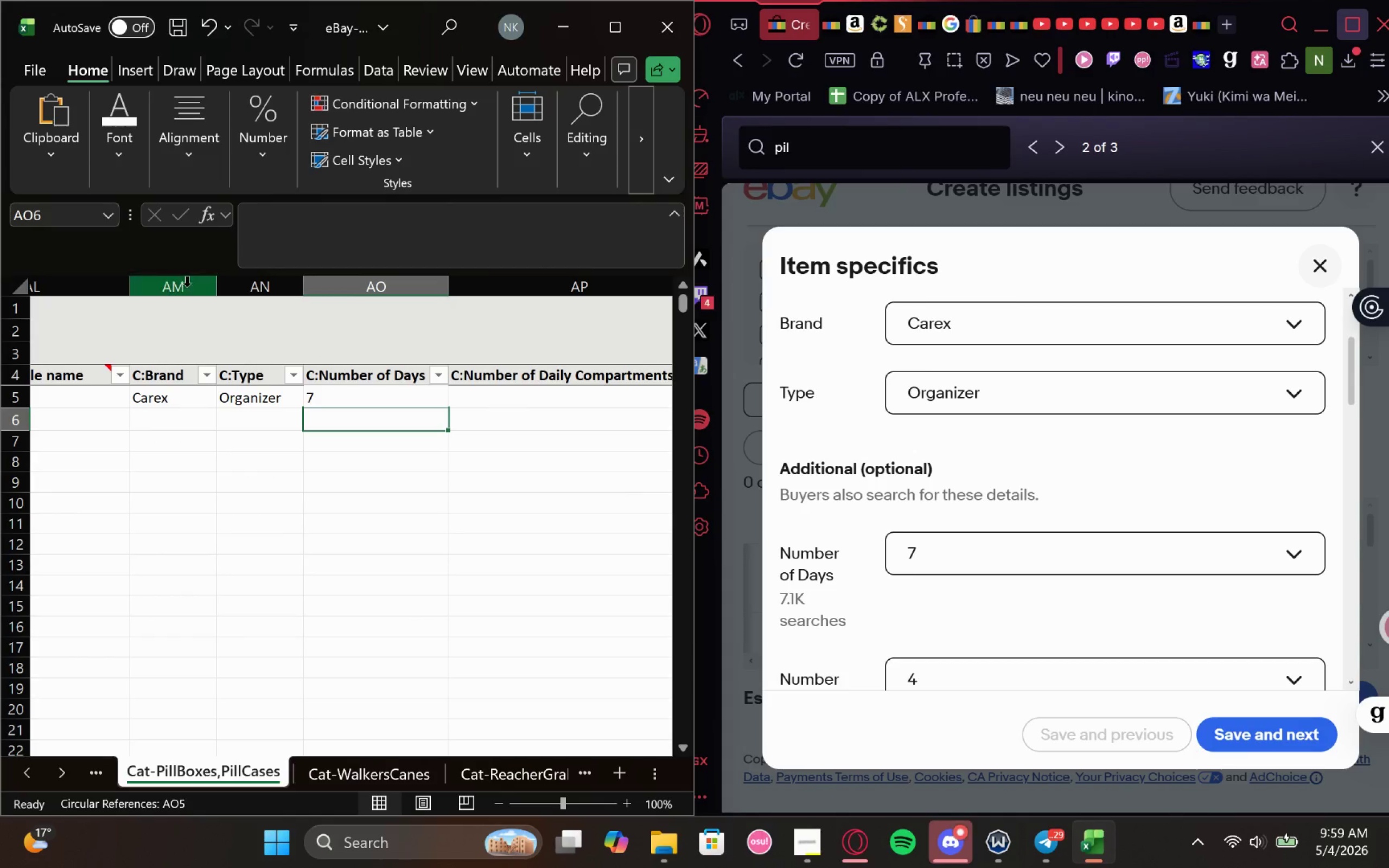 
scroll: coordinate [519, 227], scroll_direction: none, amount: 0.0
 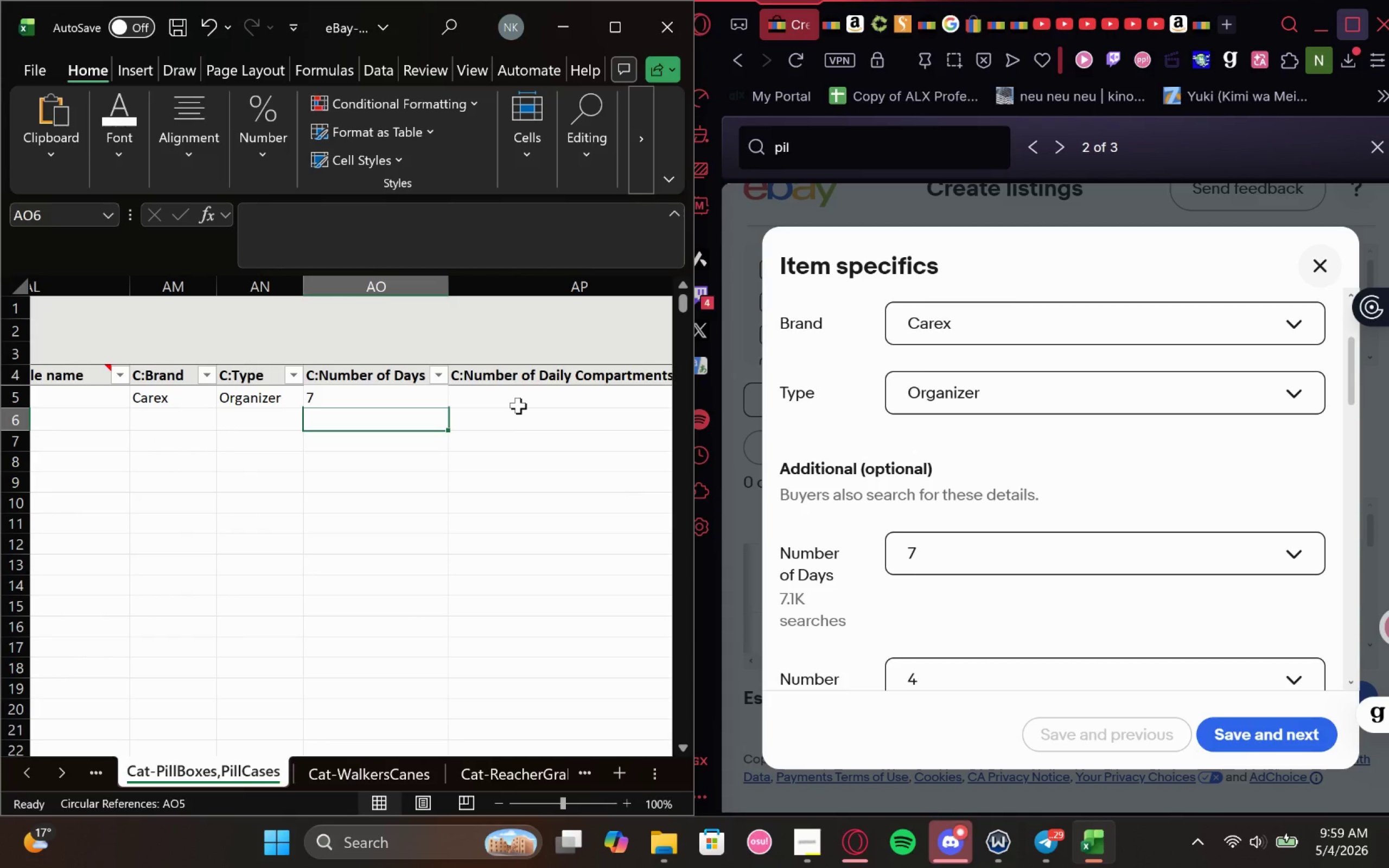 
left_click([518, 404])
 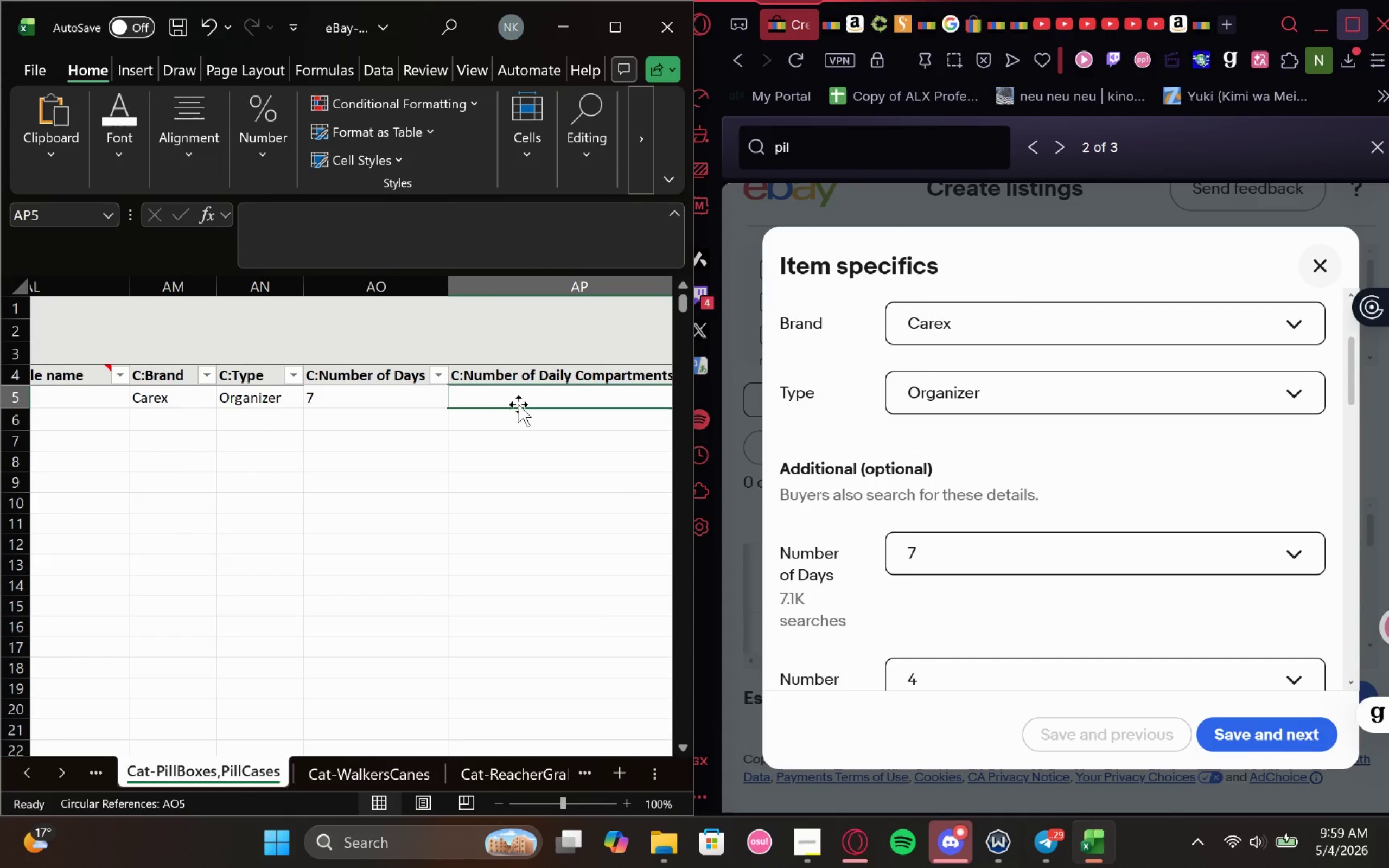 
key(4)
 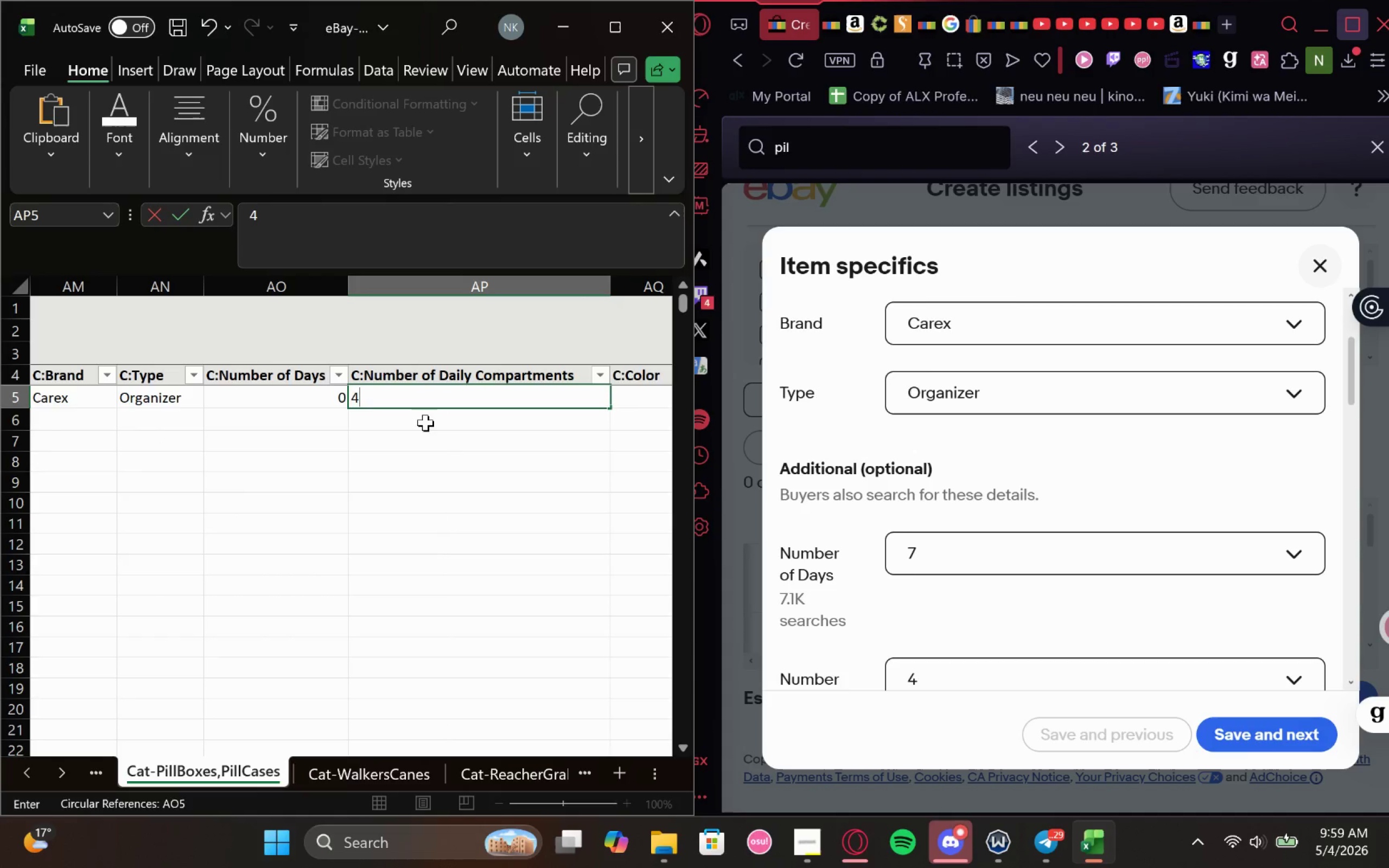 
left_click([315, 385])
 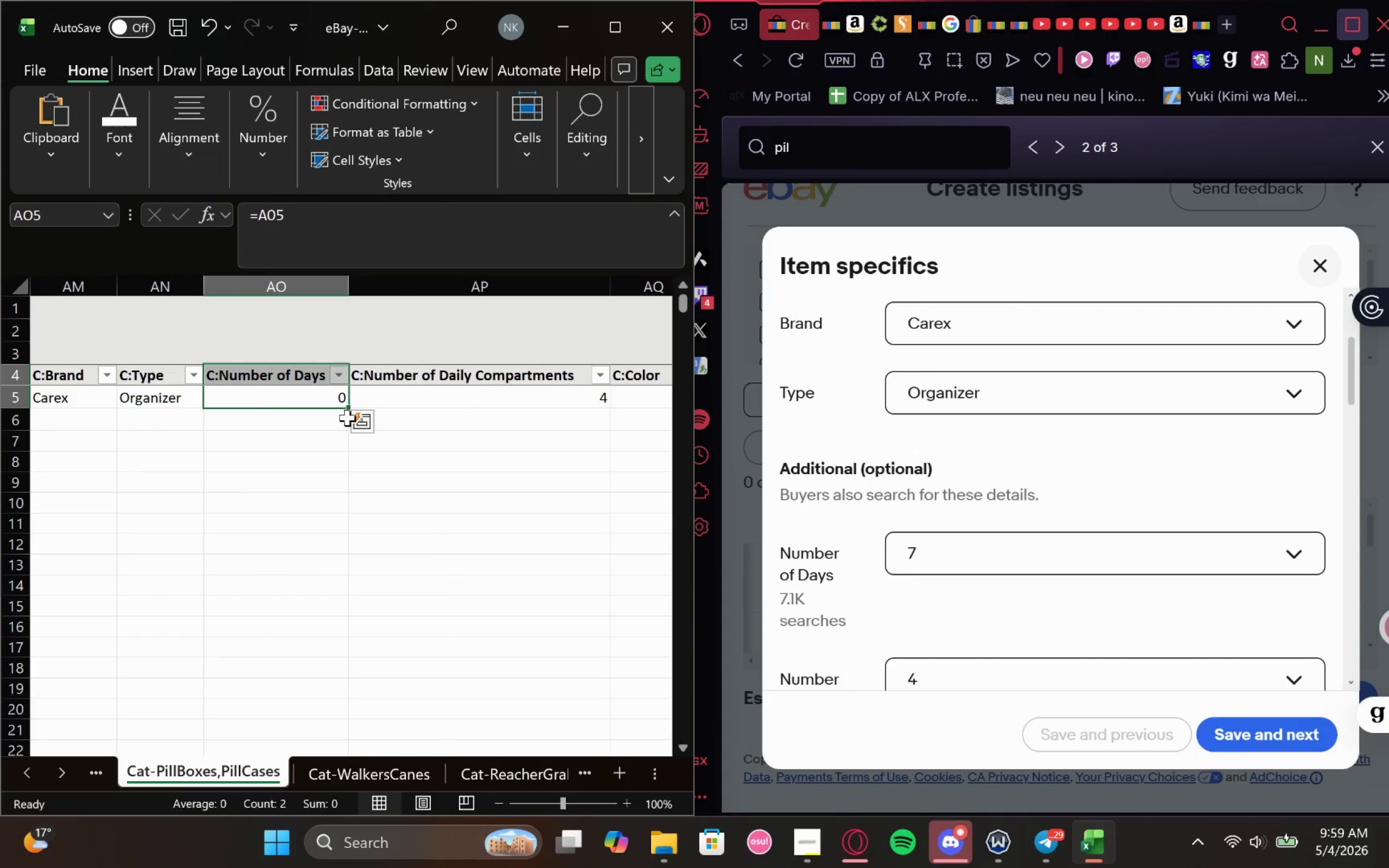 
key(7)
 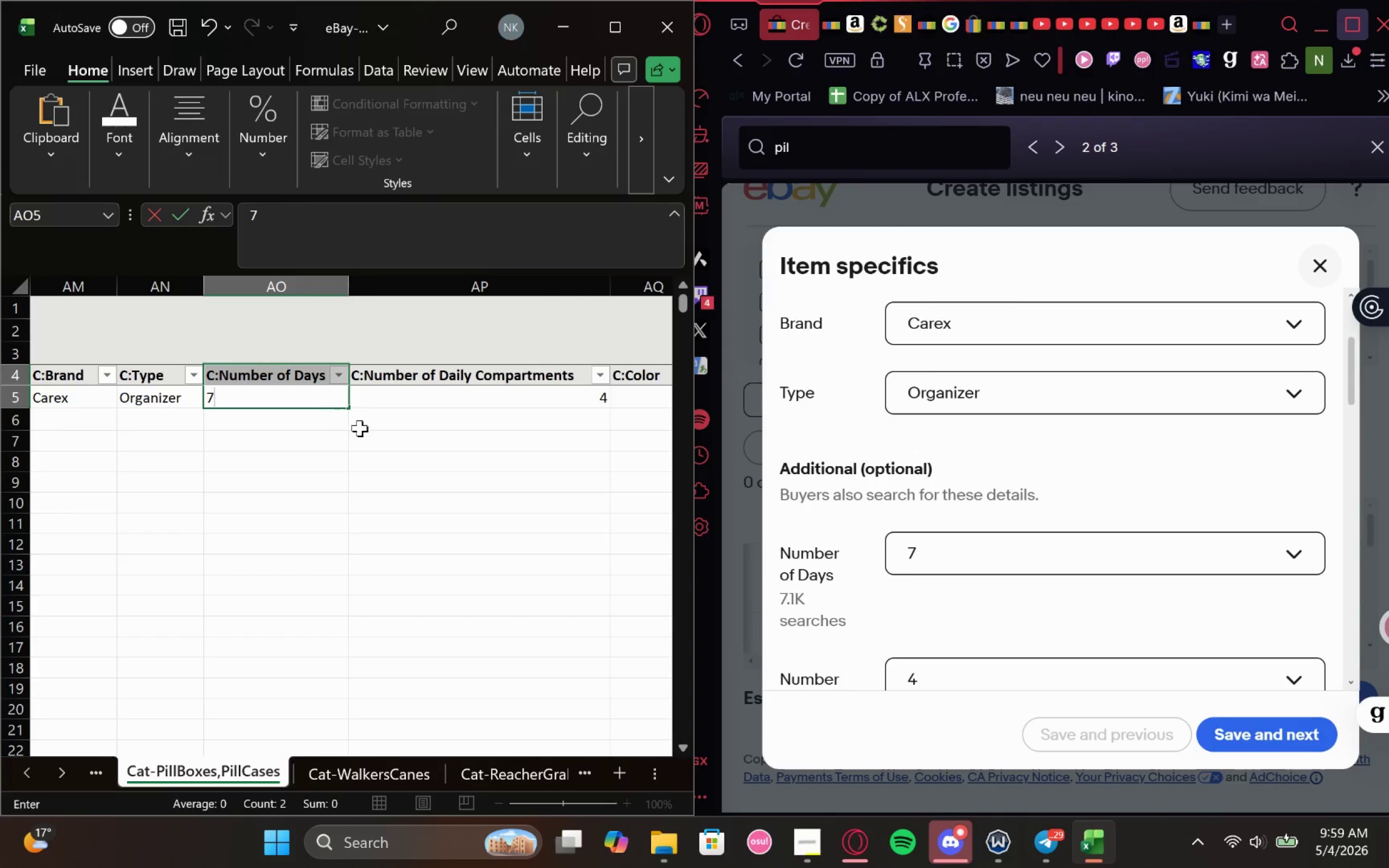 
left_click([372, 439])
 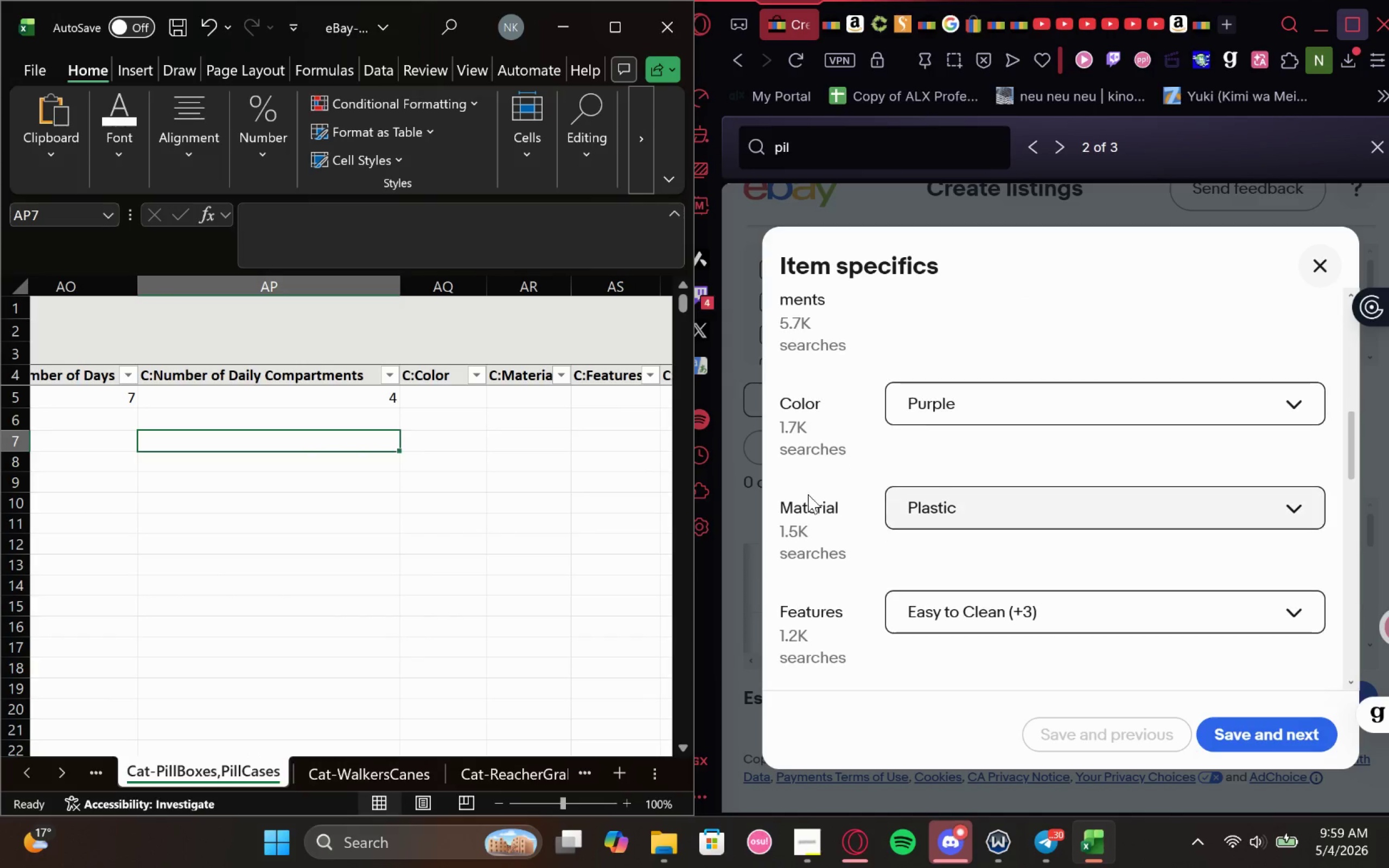 
left_click([430, 397])
 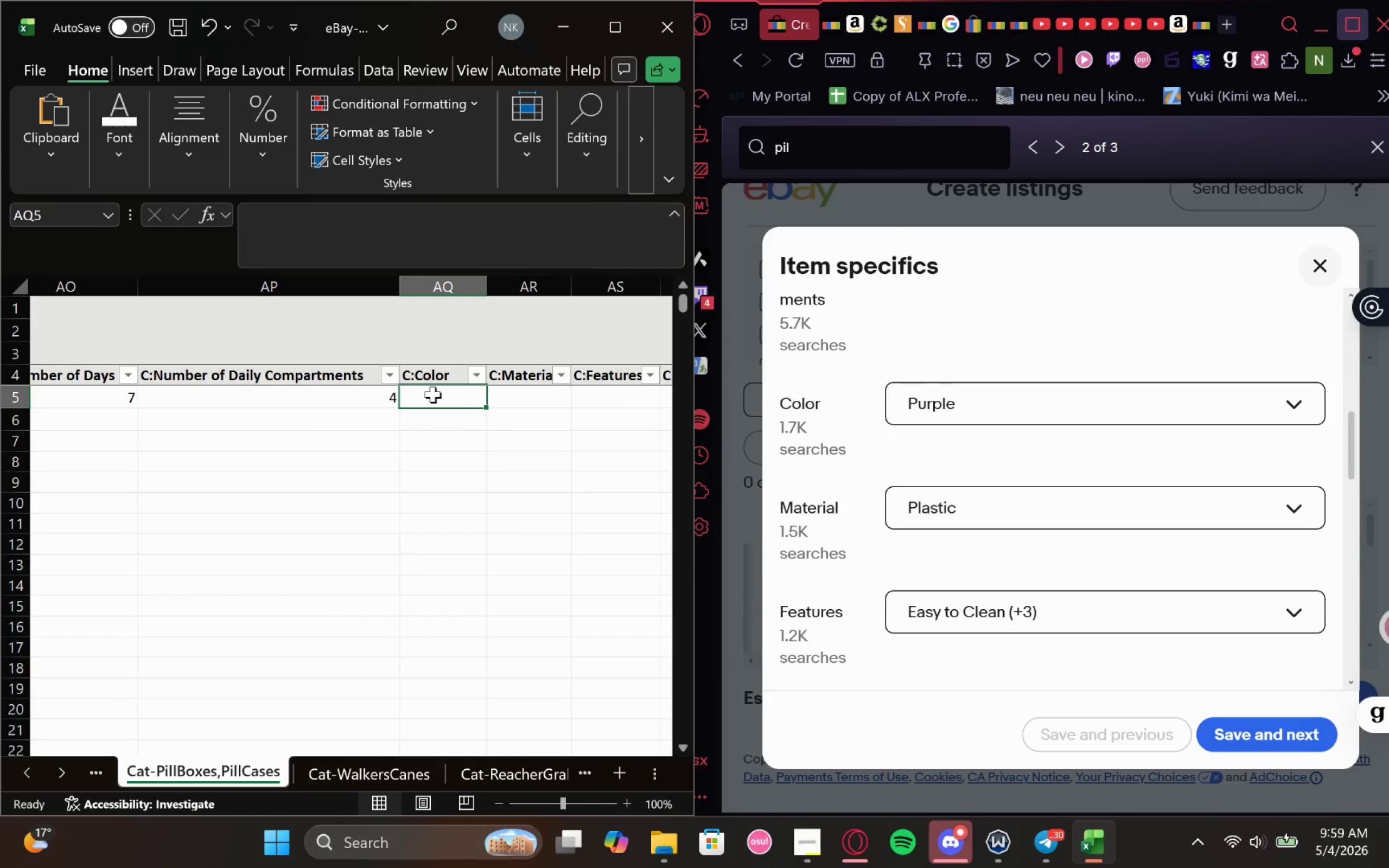 
type(Purple)
 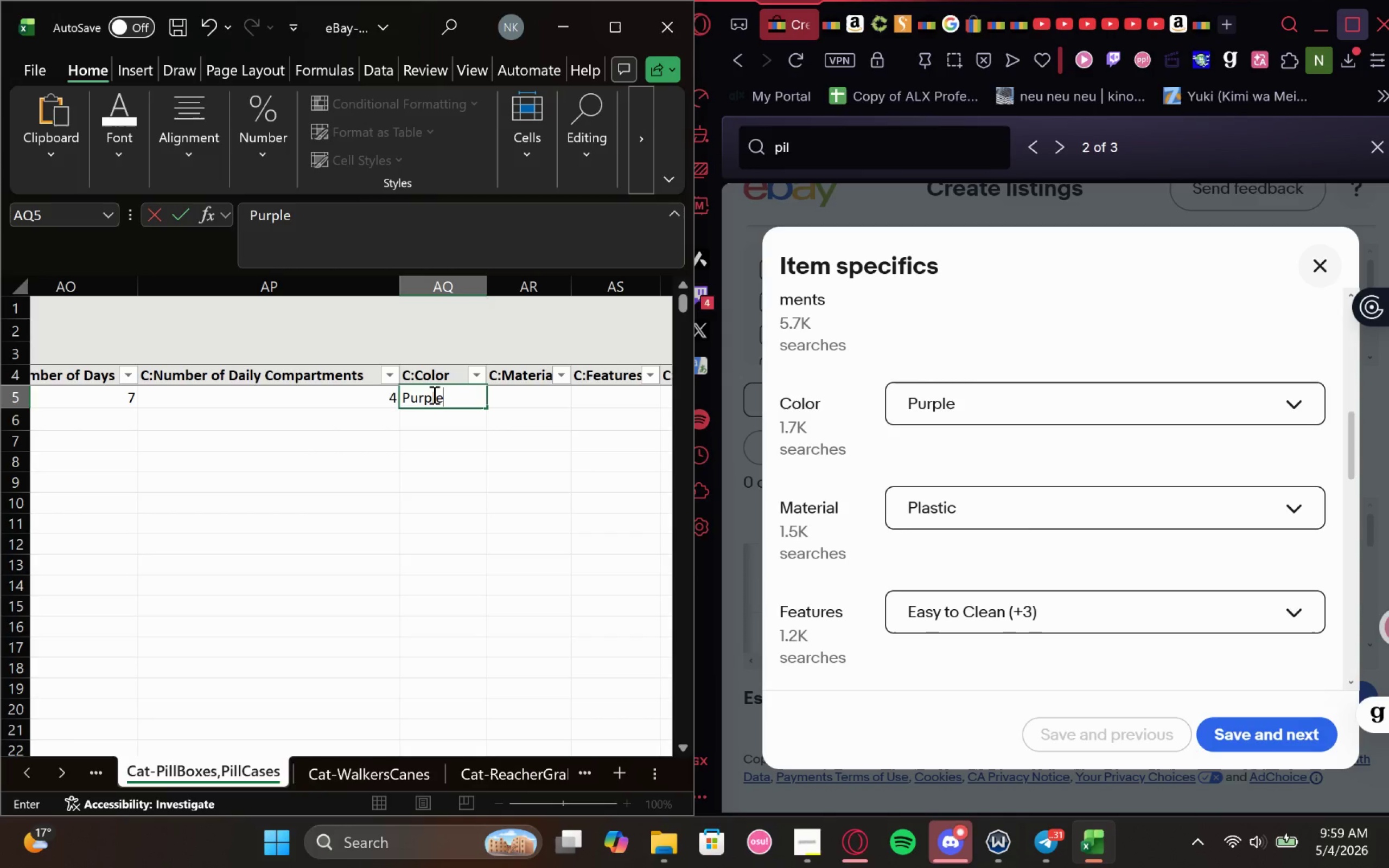 
scroll: coordinate [433, 394], scroll_direction: down, amount: 2.0
 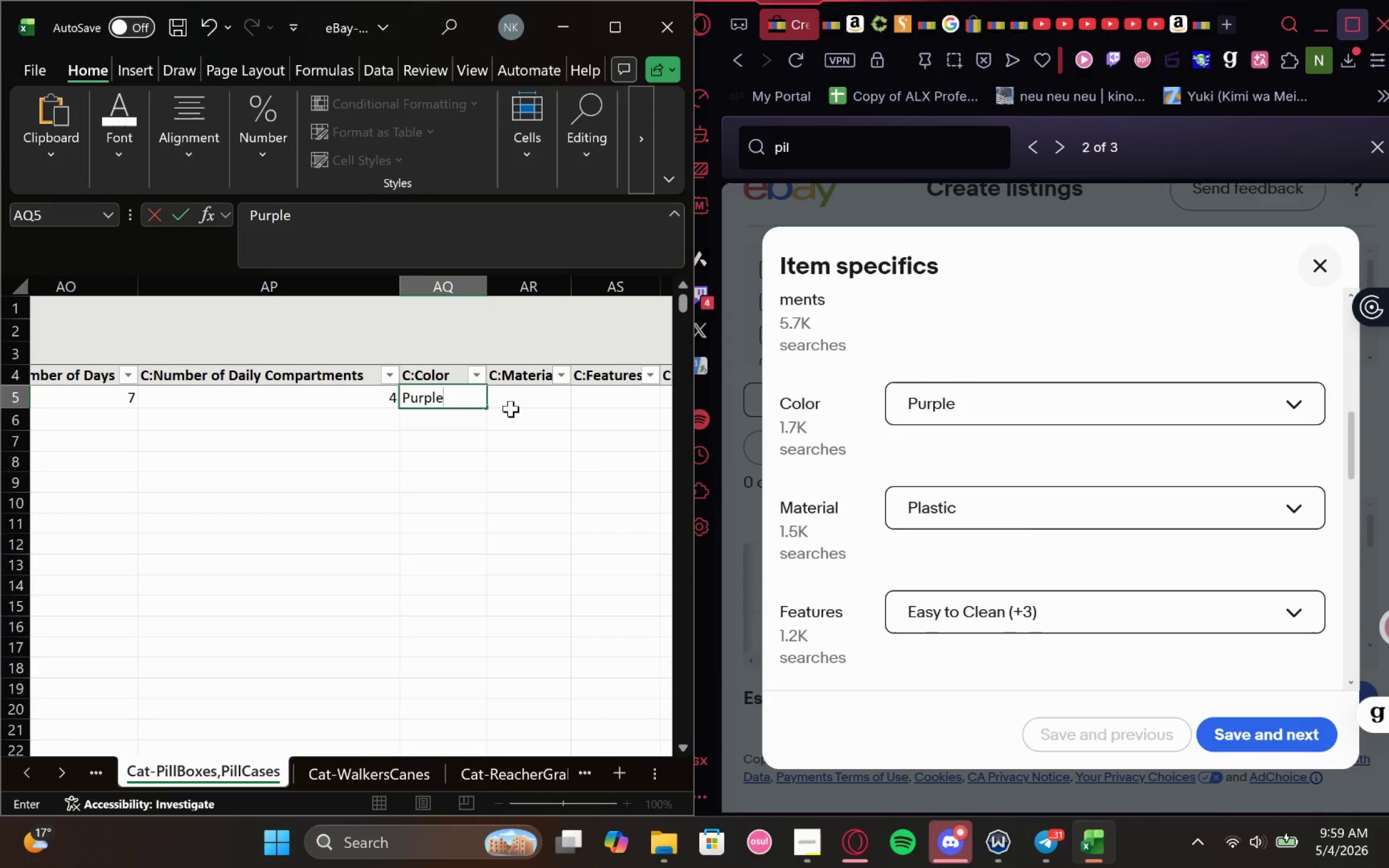 
left_click([527, 393])
 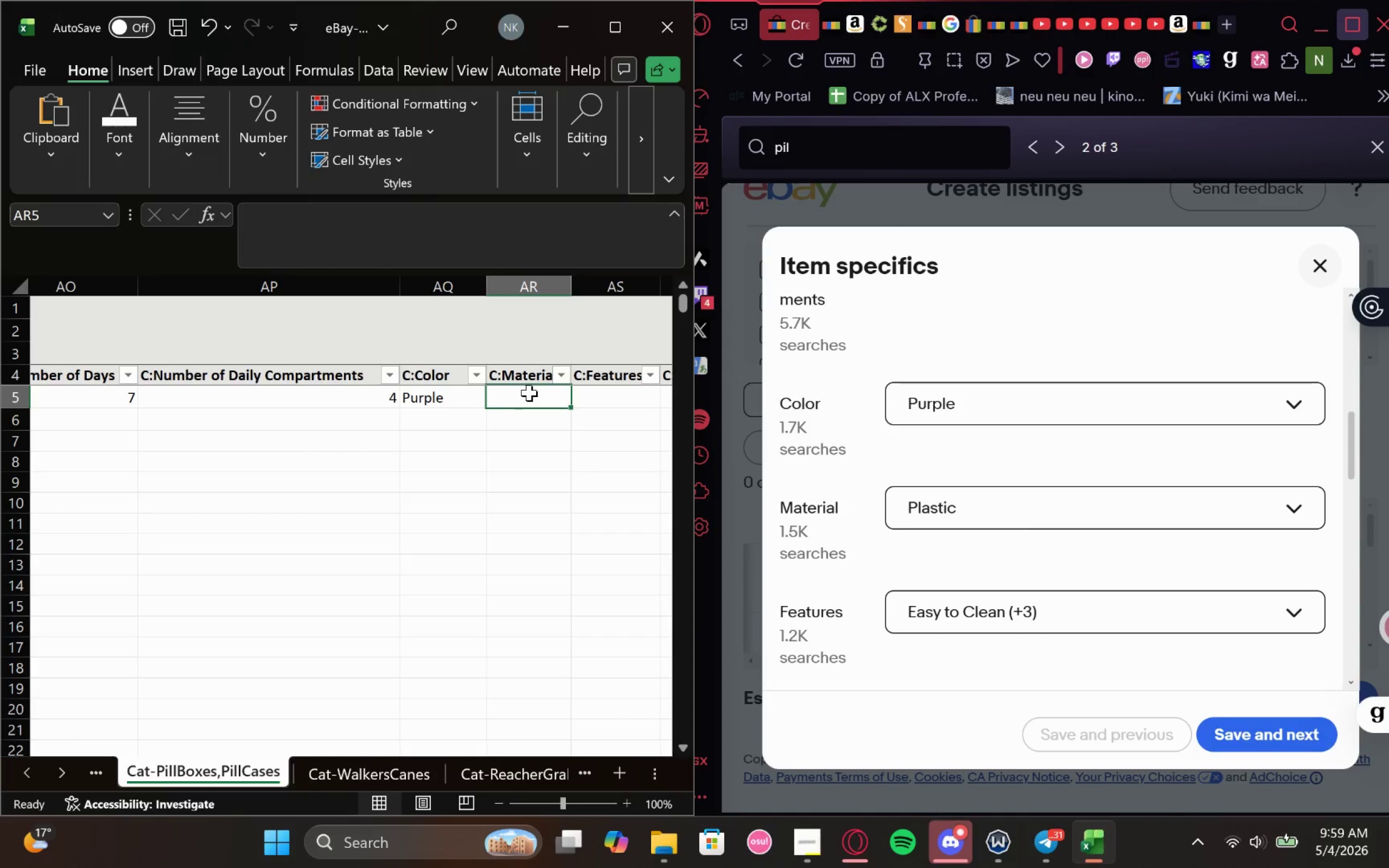 
type(Plastic)
 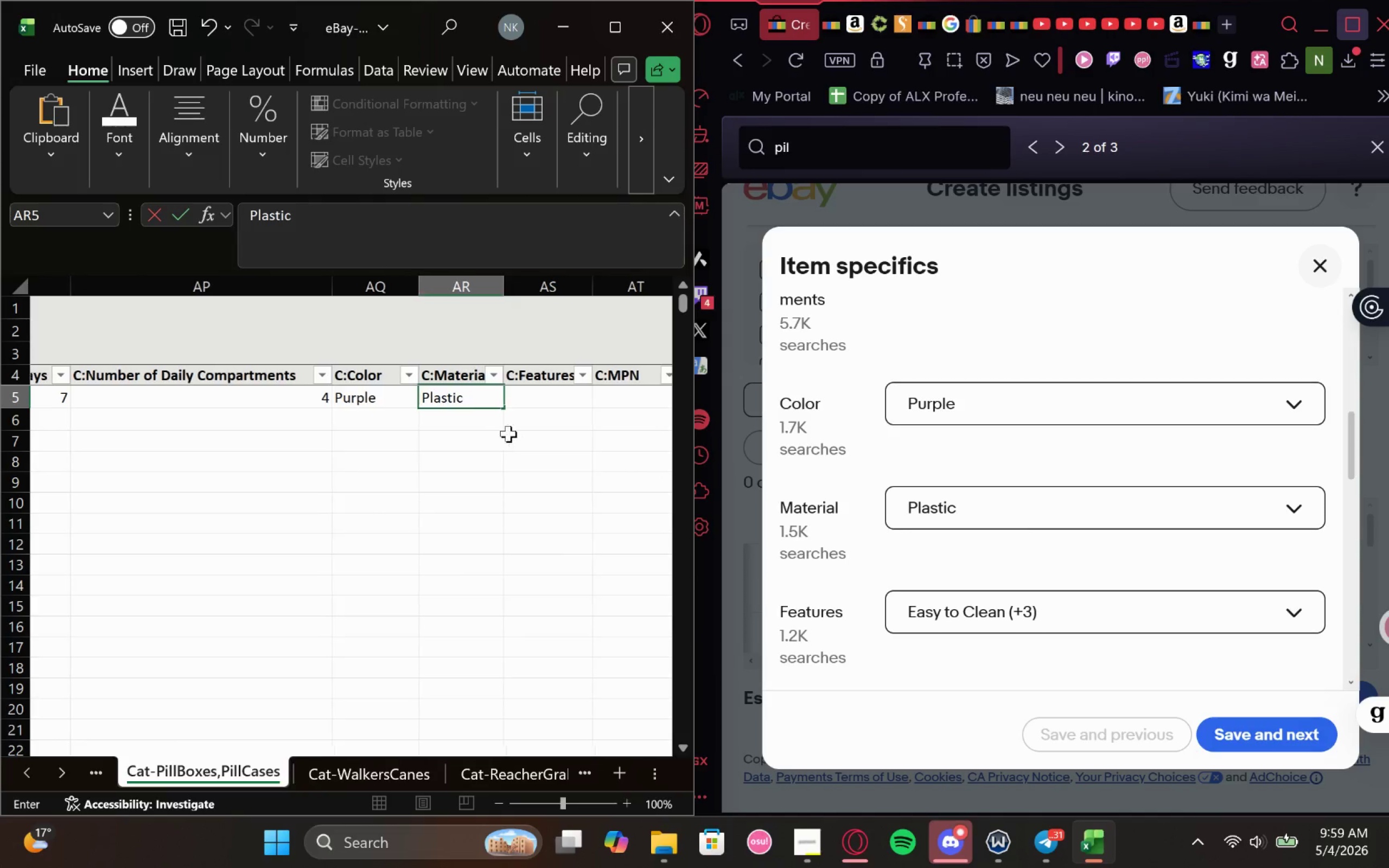 
left_click([534, 397])
 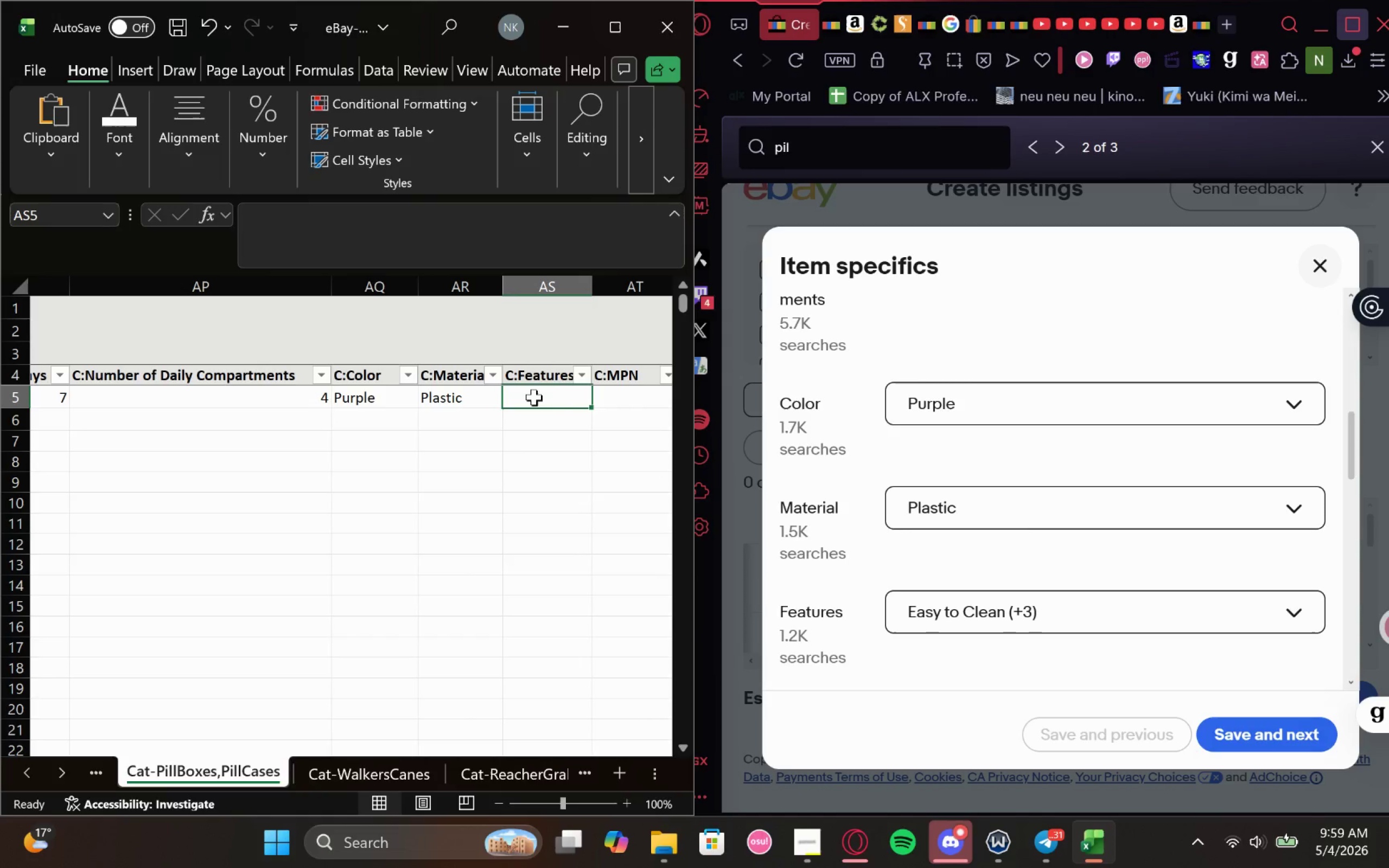 
type(Easy To Clean)
 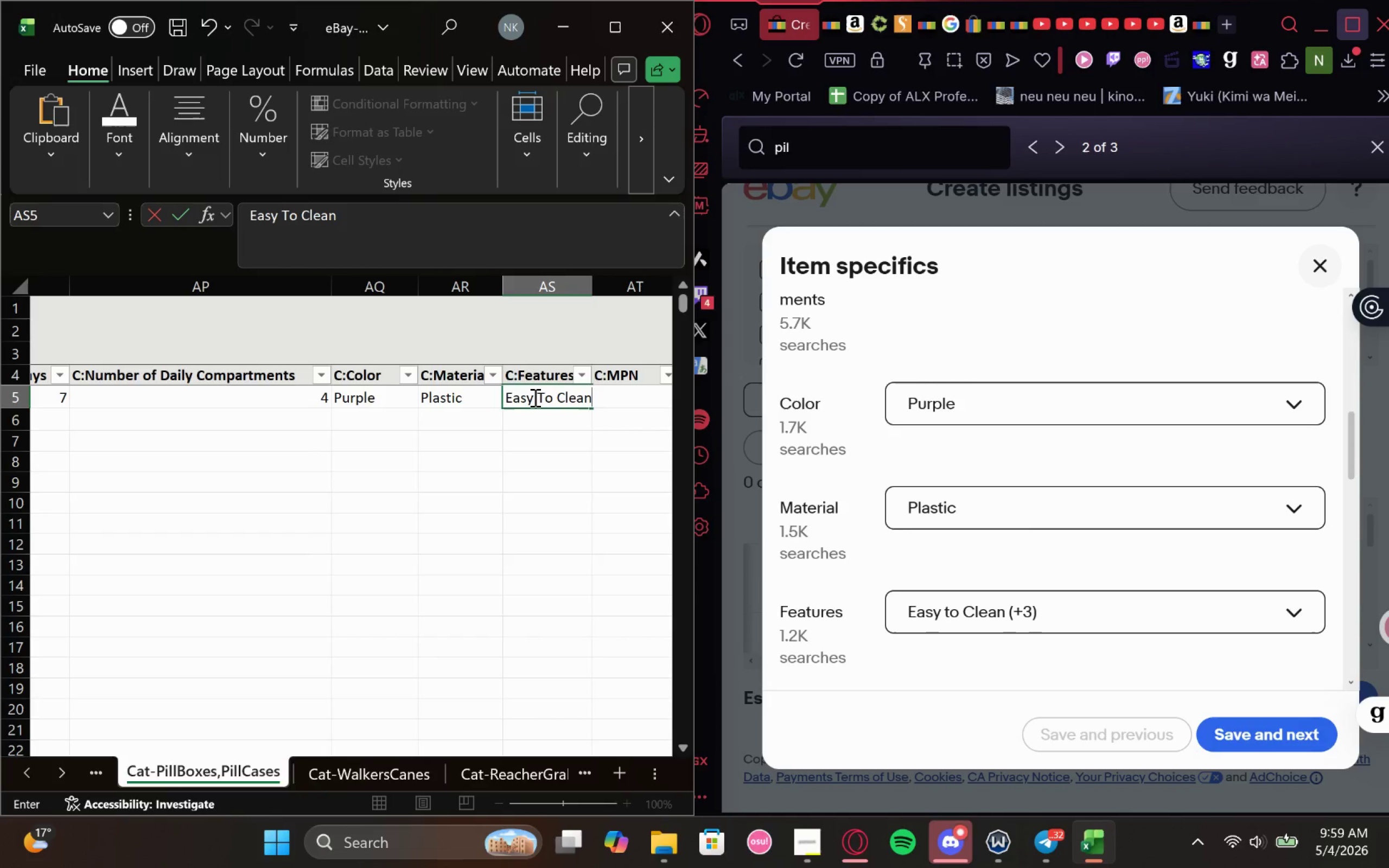 
scroll: coordinate [616, 412], scroll_direction: down, amount: 3.0
 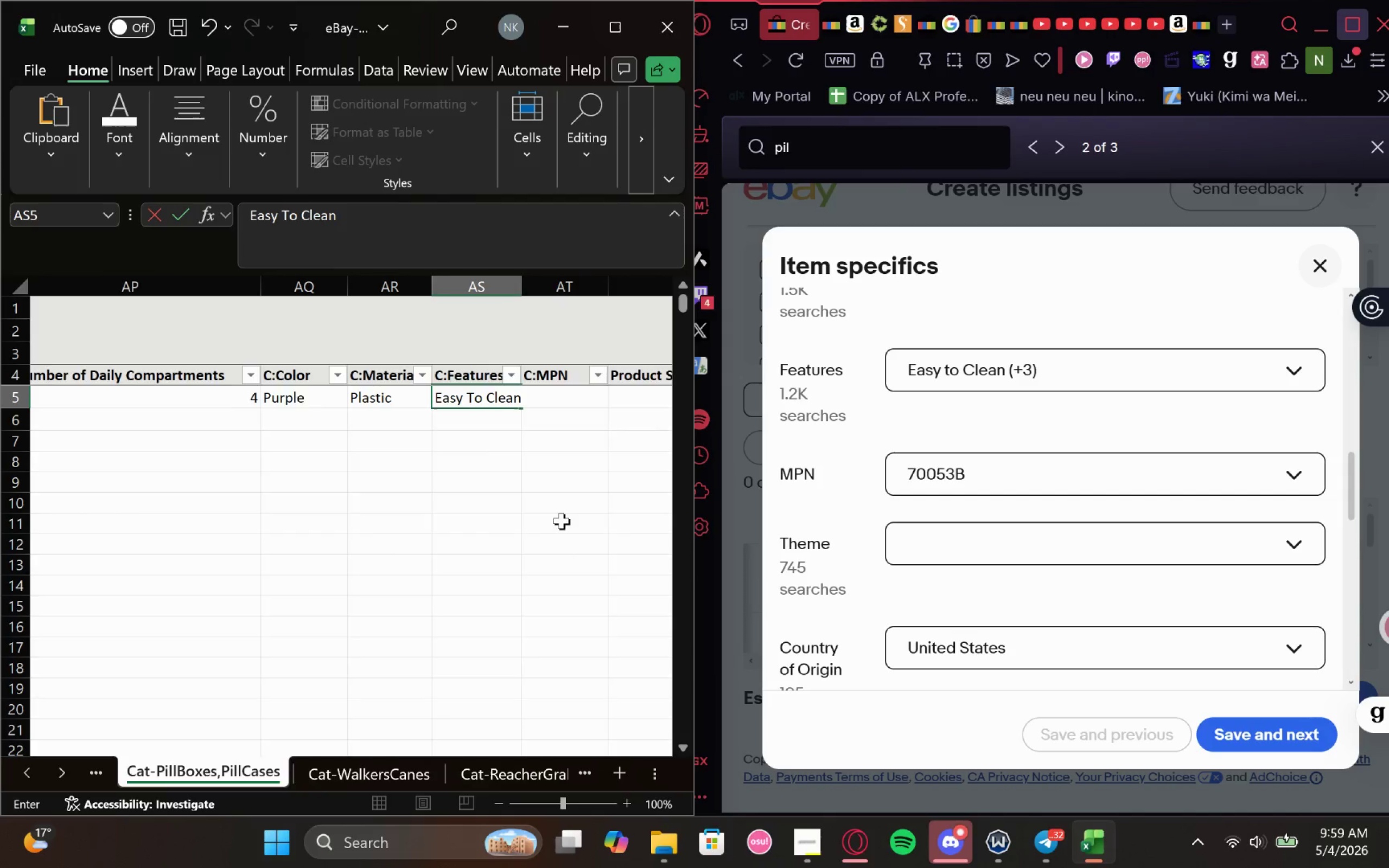 
left_click([1066, 466])
 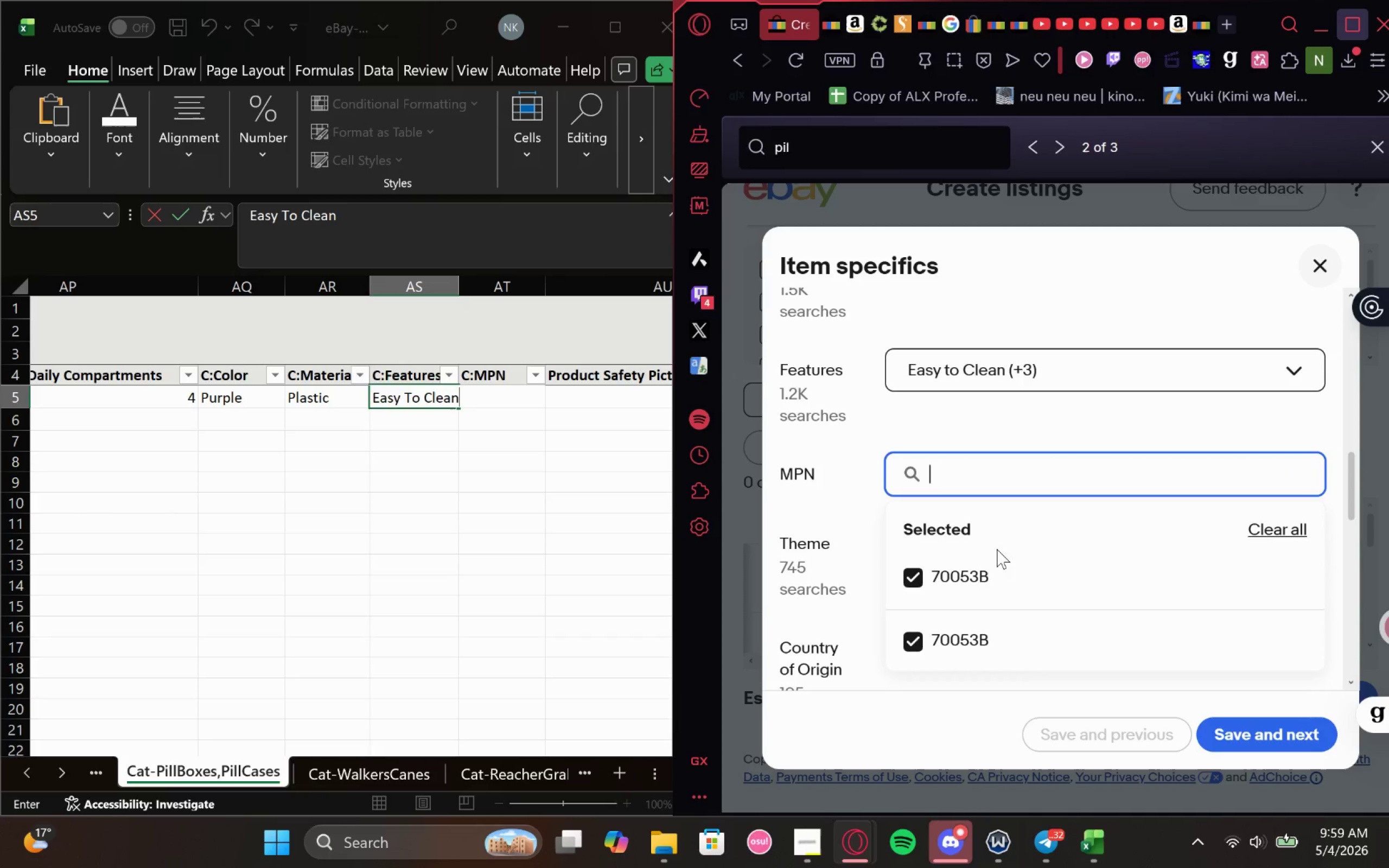 
left_click_drag(start_coordinate=[1023, 583], to_coordinate=[925, 581])
 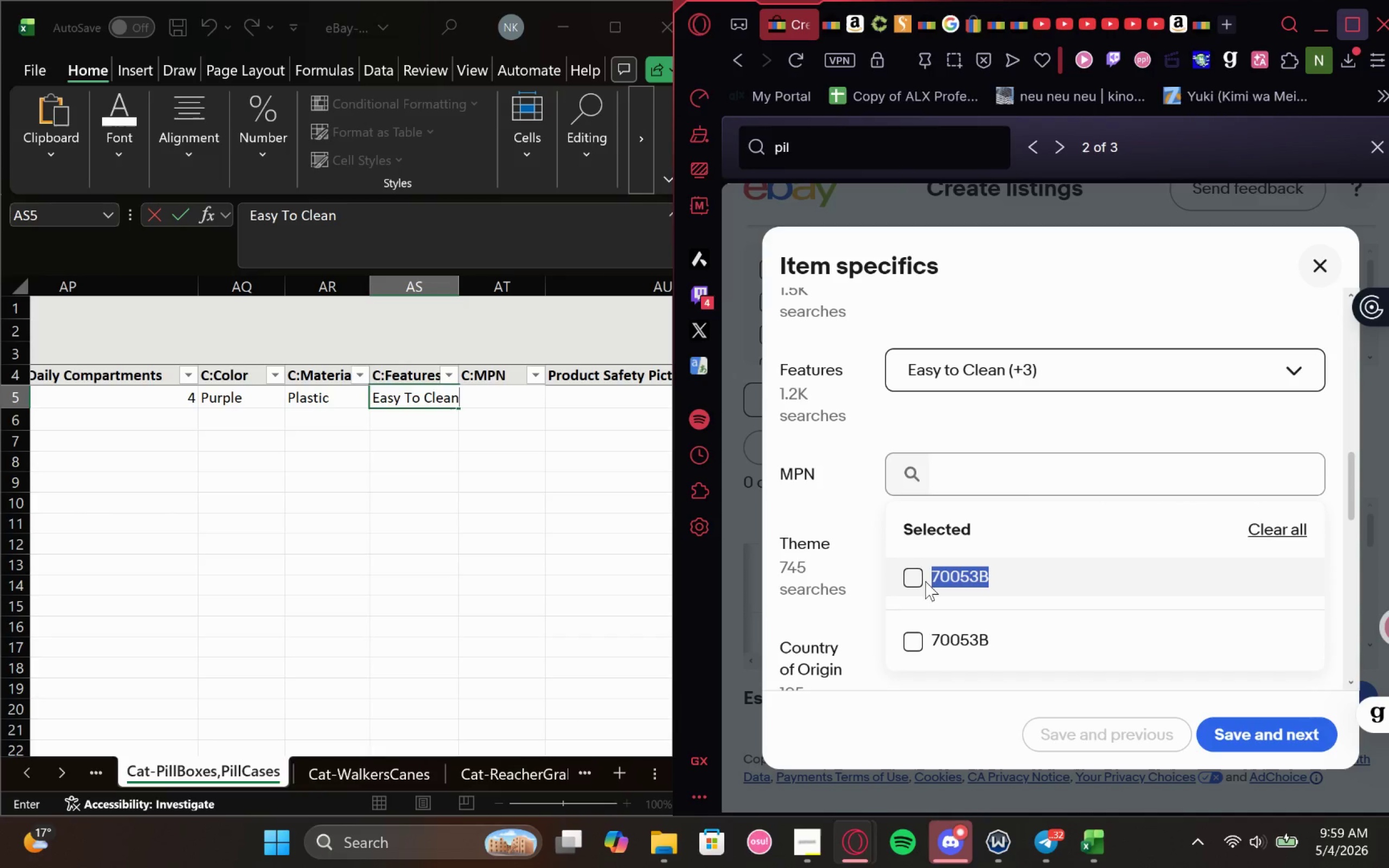 
key(Control+C)
 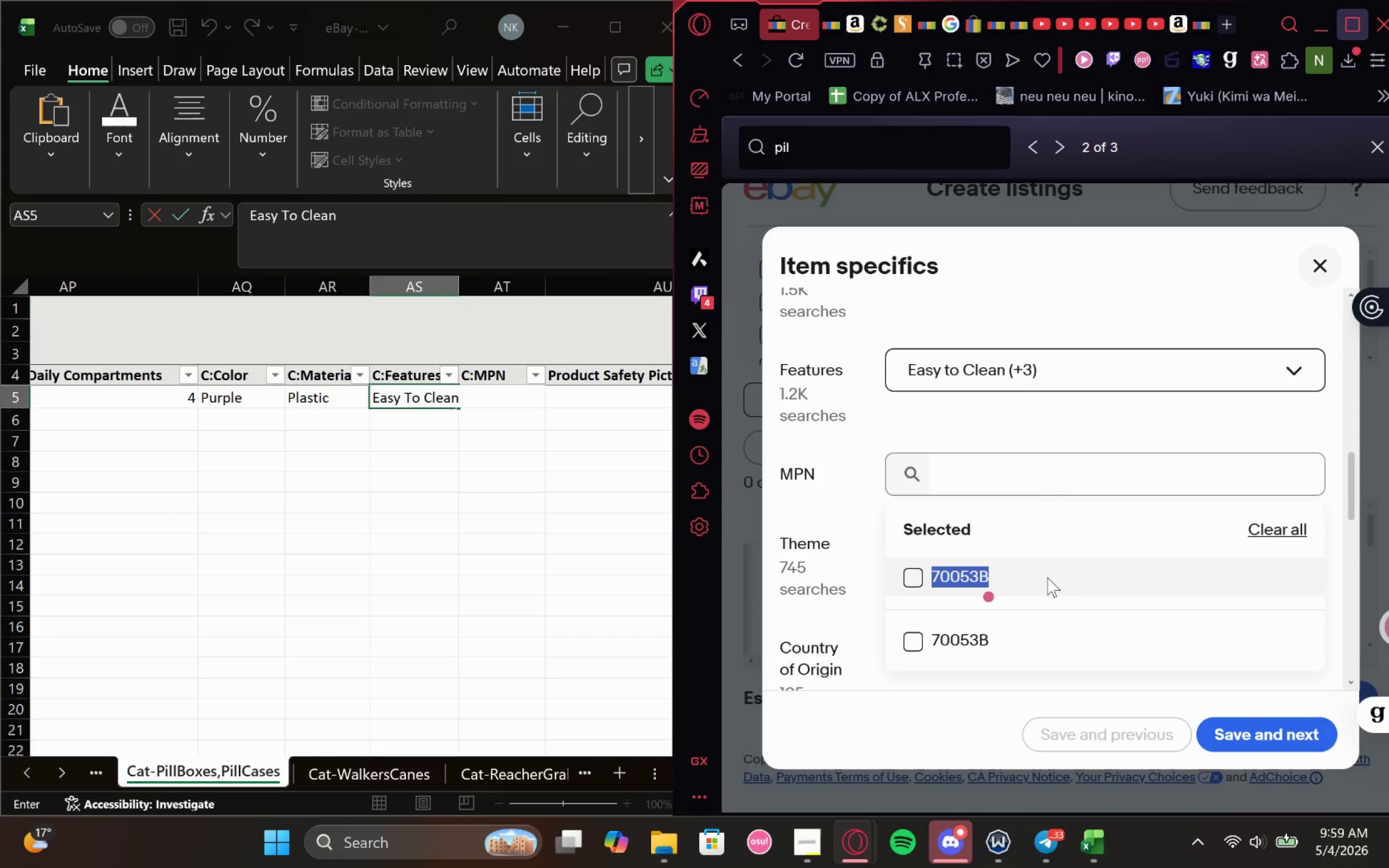 
left_click([1054, 576])
 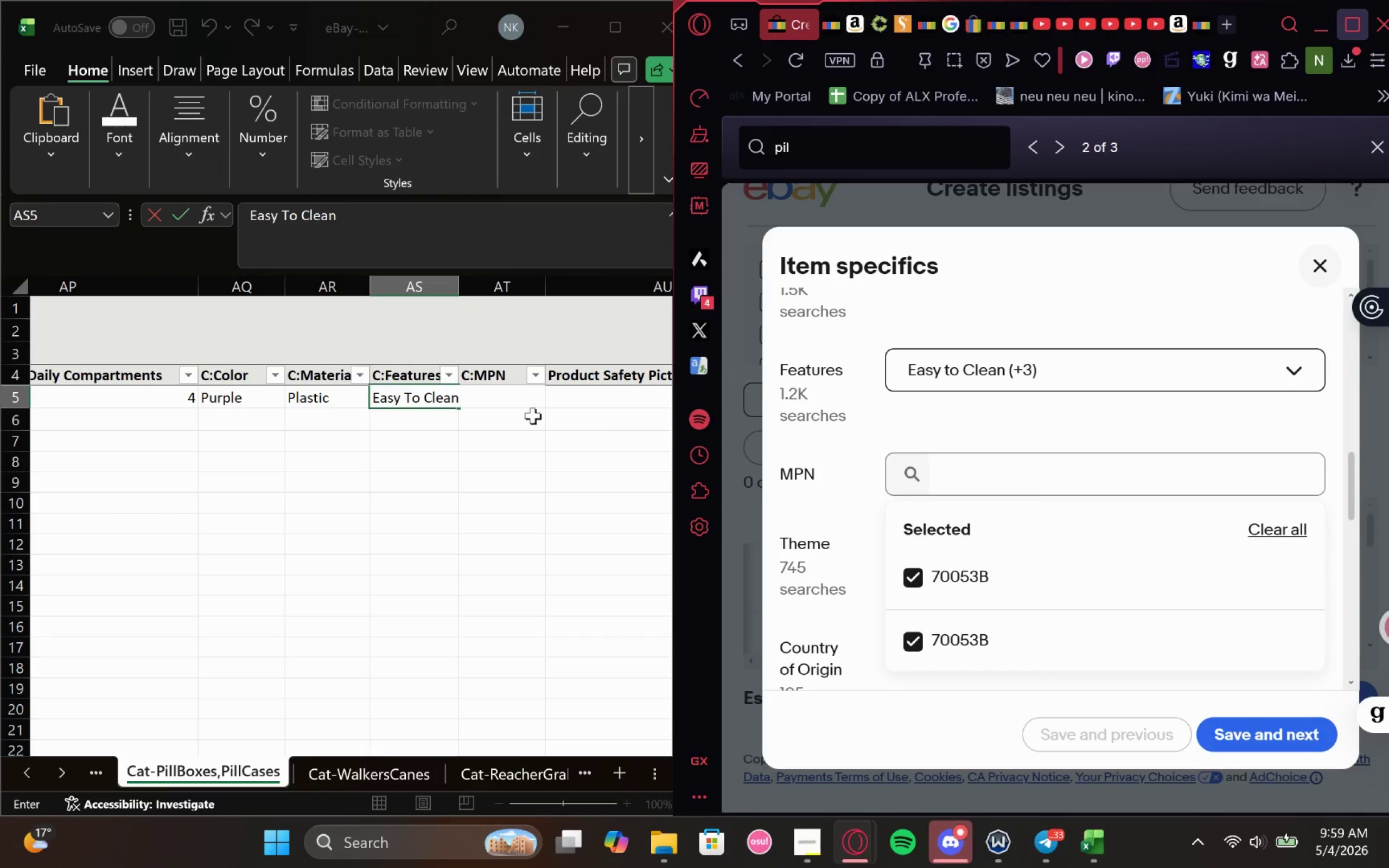 
left_click([500, 399])
 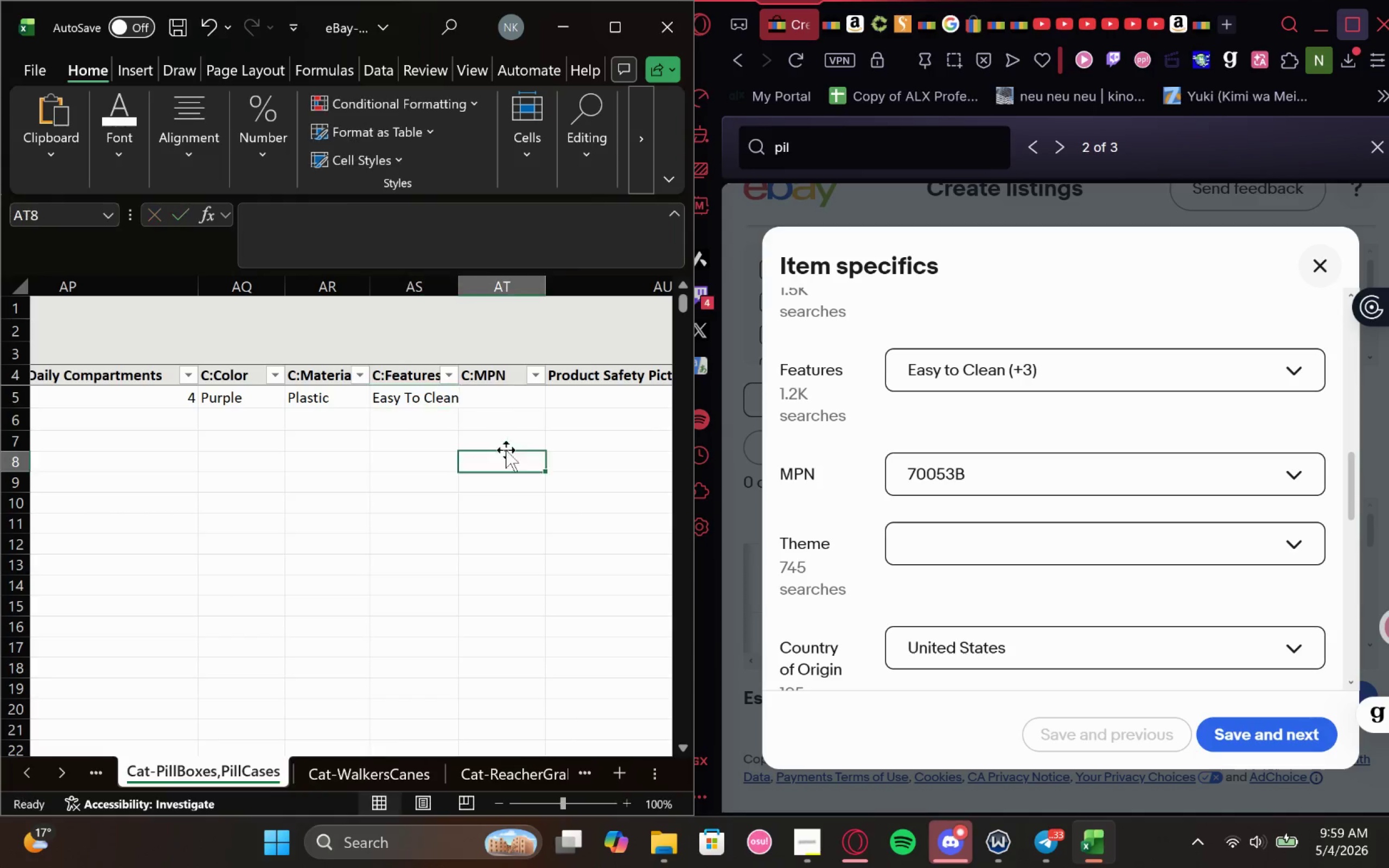 
double_click([515, 403])
 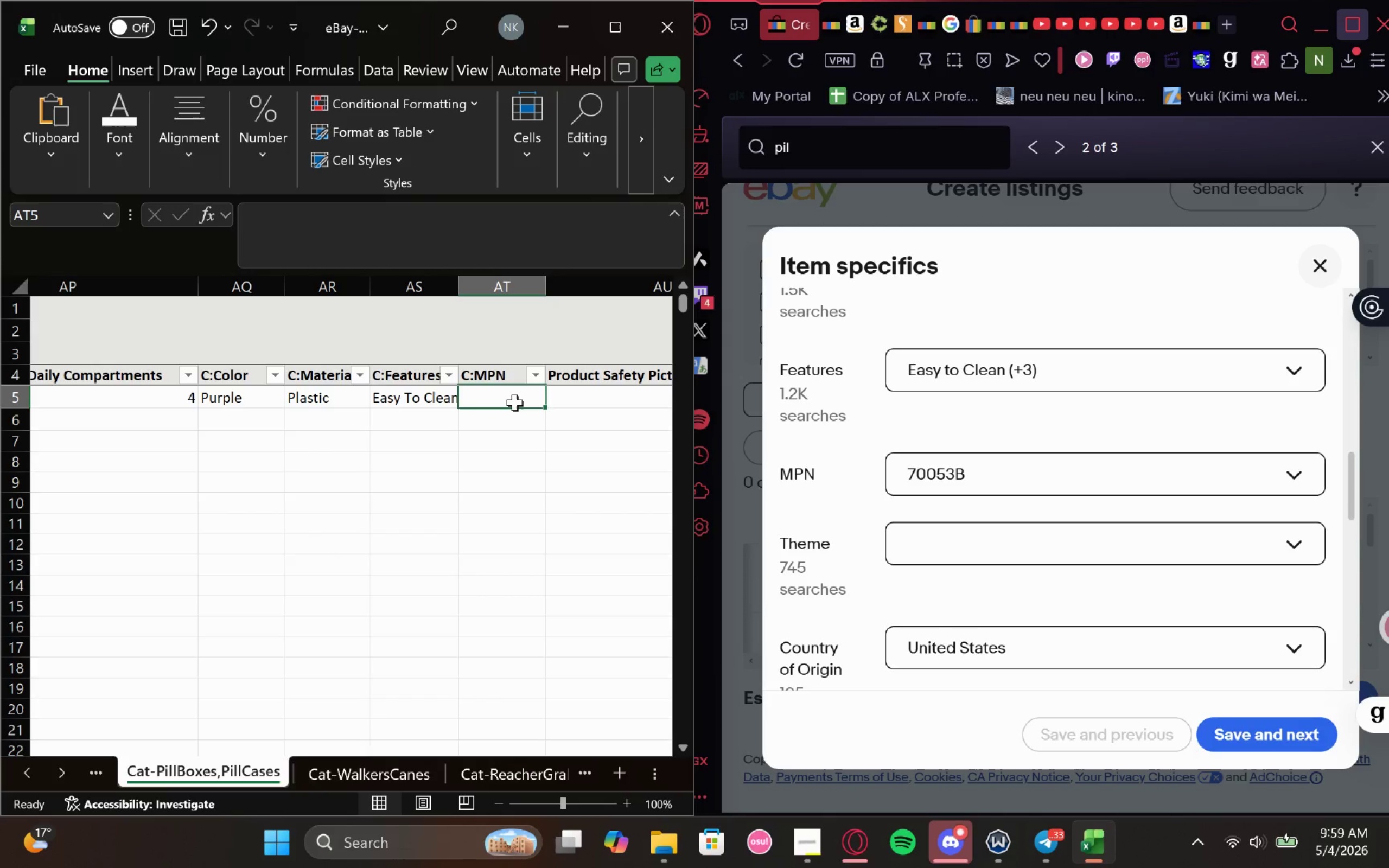 
key(Control+V)
 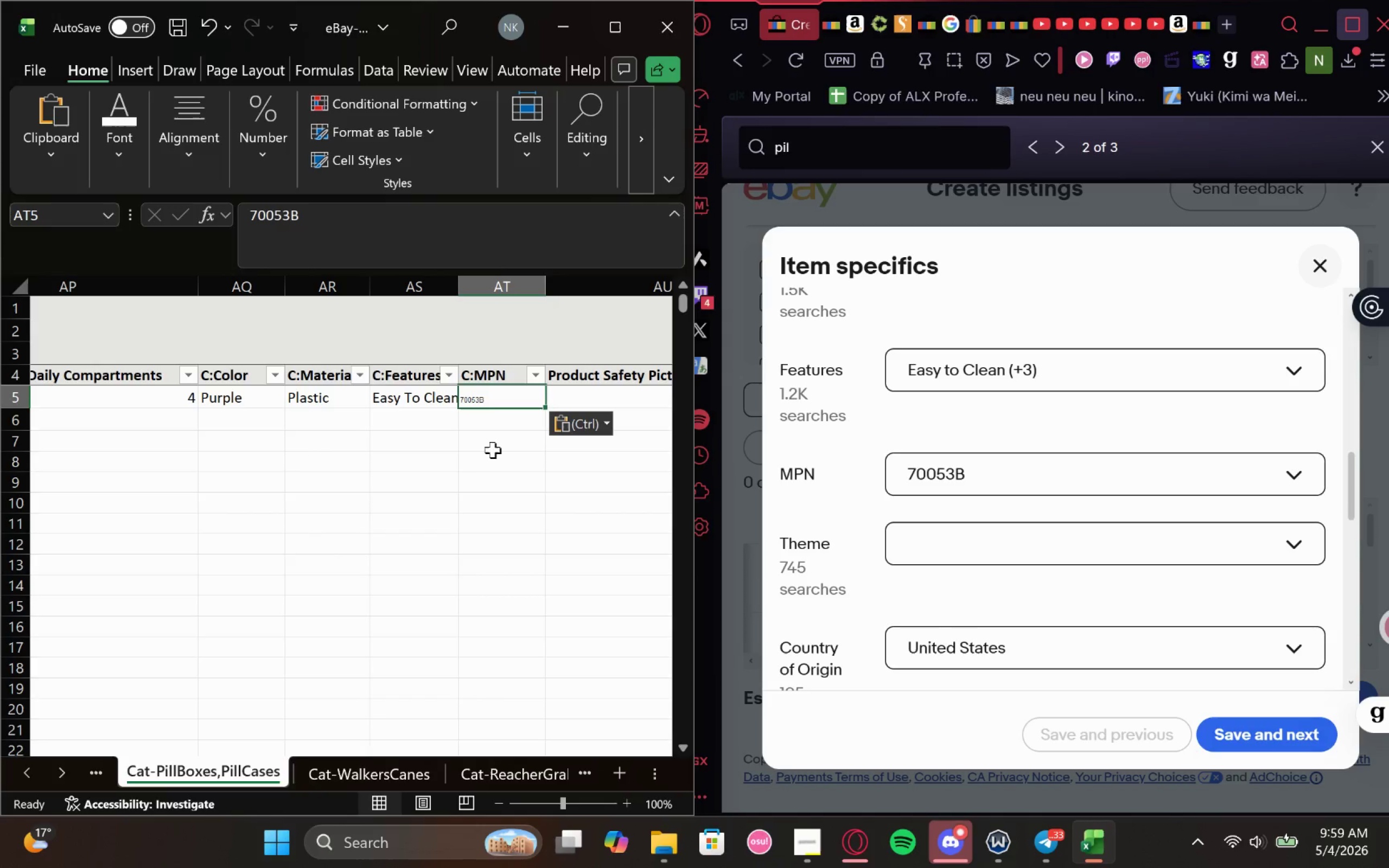 
key(Control+Z)
 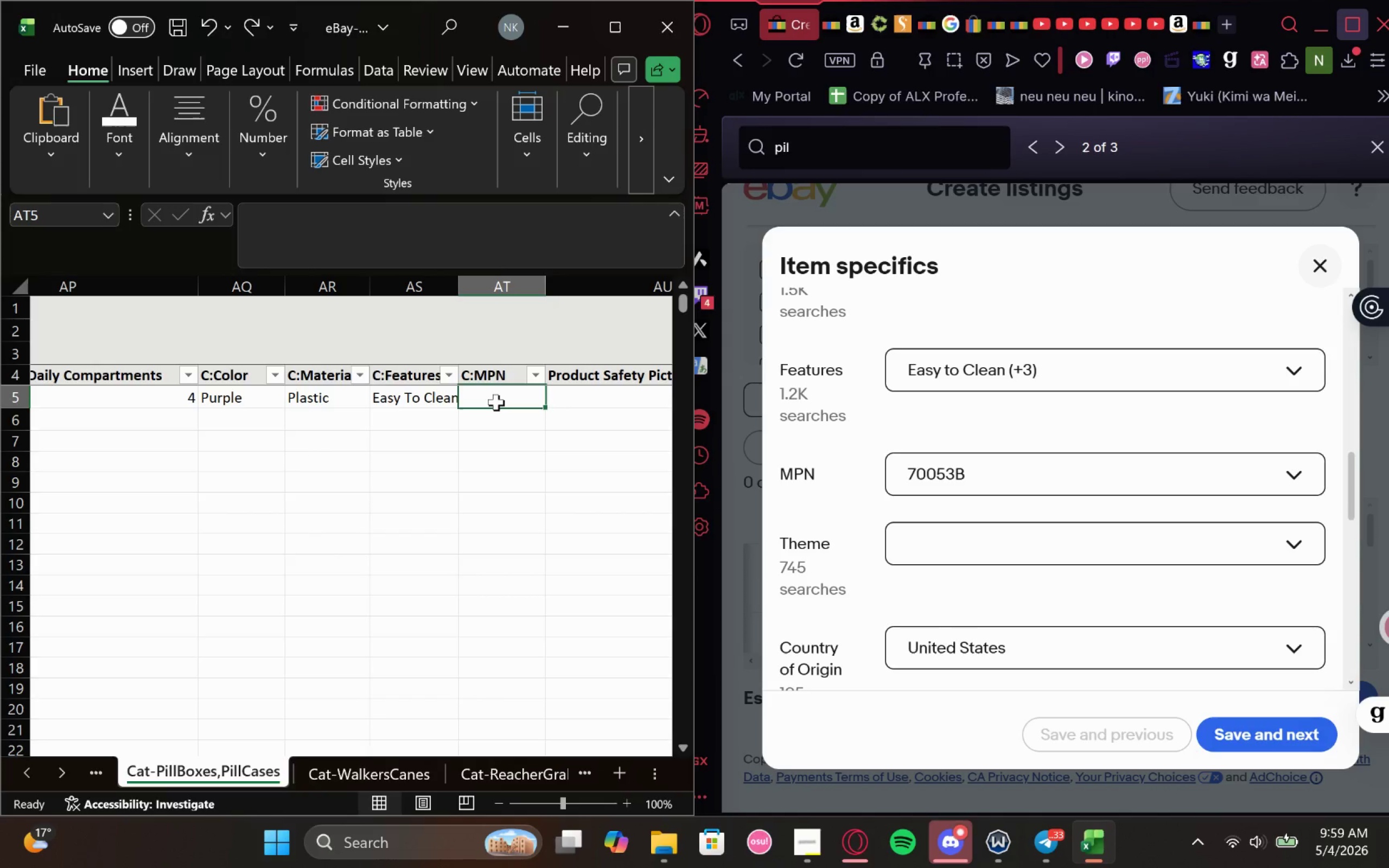 
double_click([496, 402])
 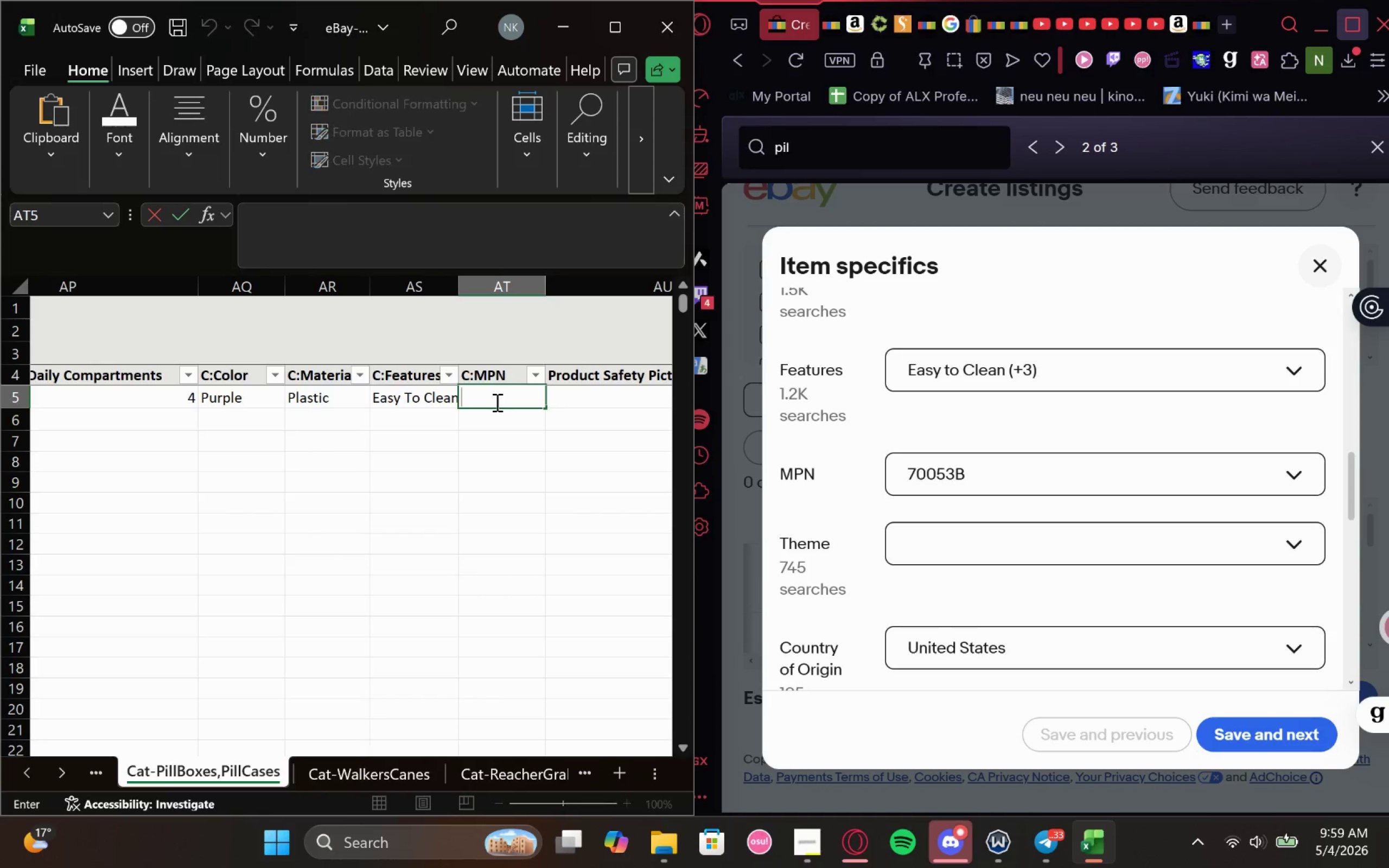 
key(Control+V)
 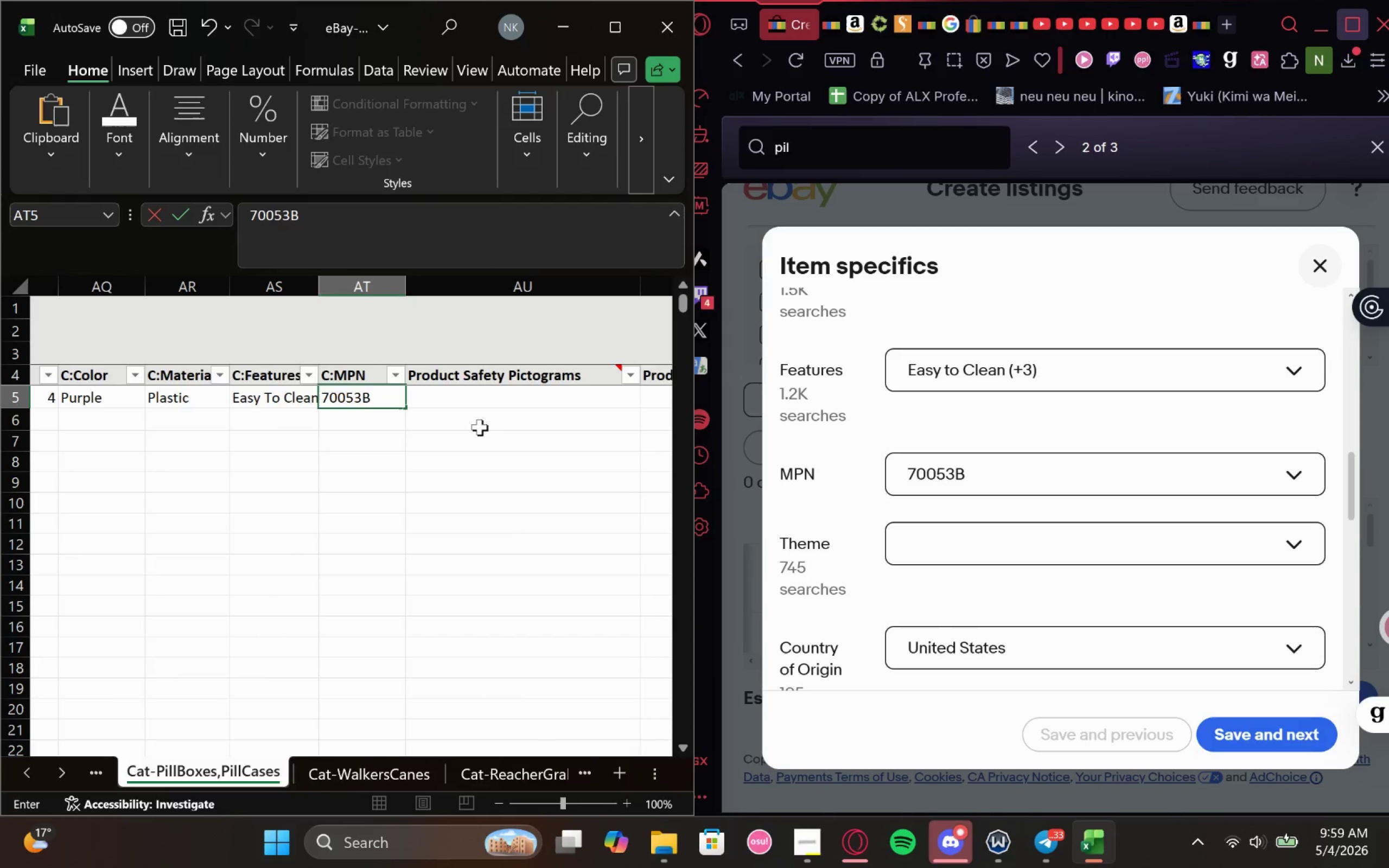 
left_click([487, 406])
 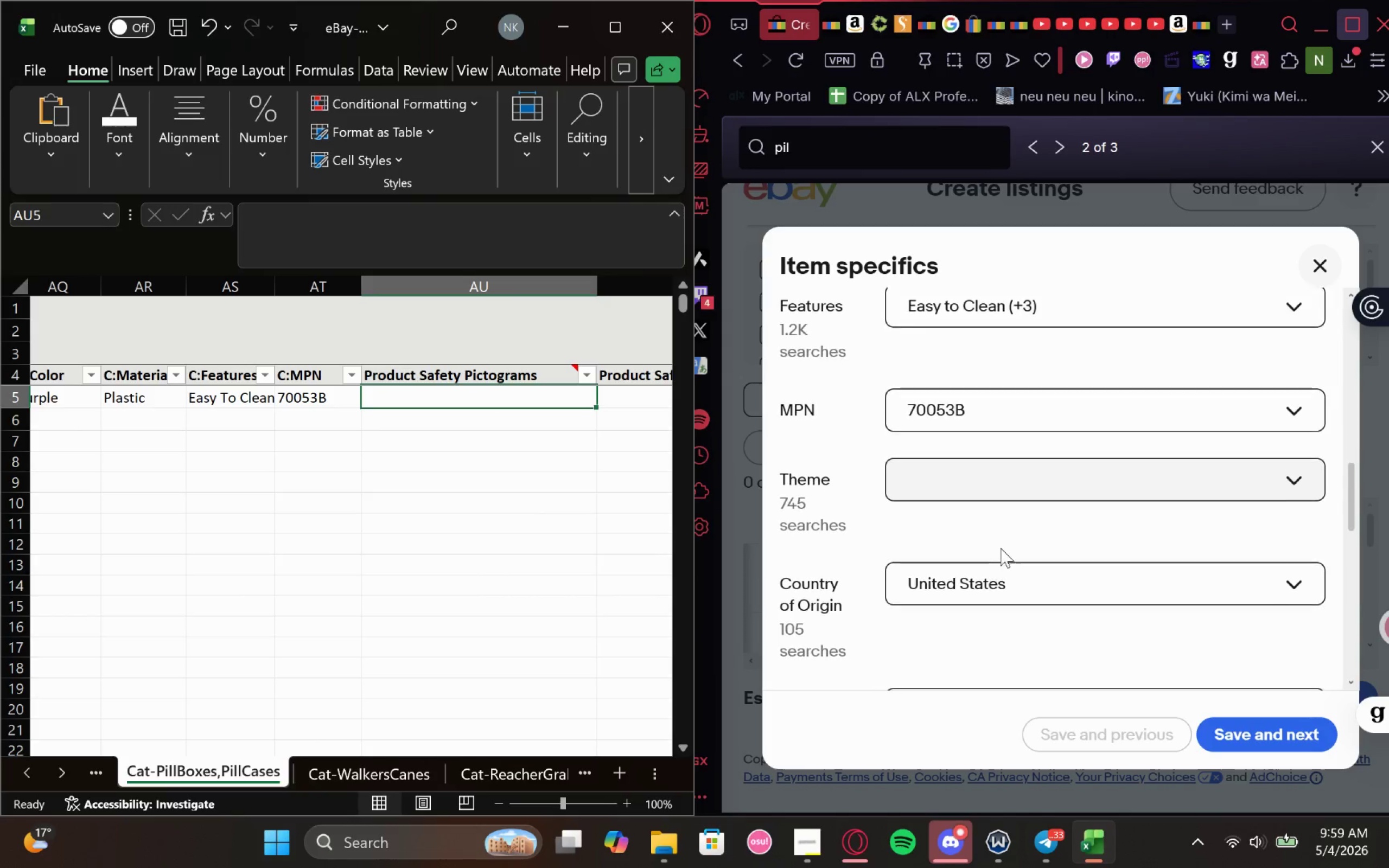 
mouse_move([1008, 556])
 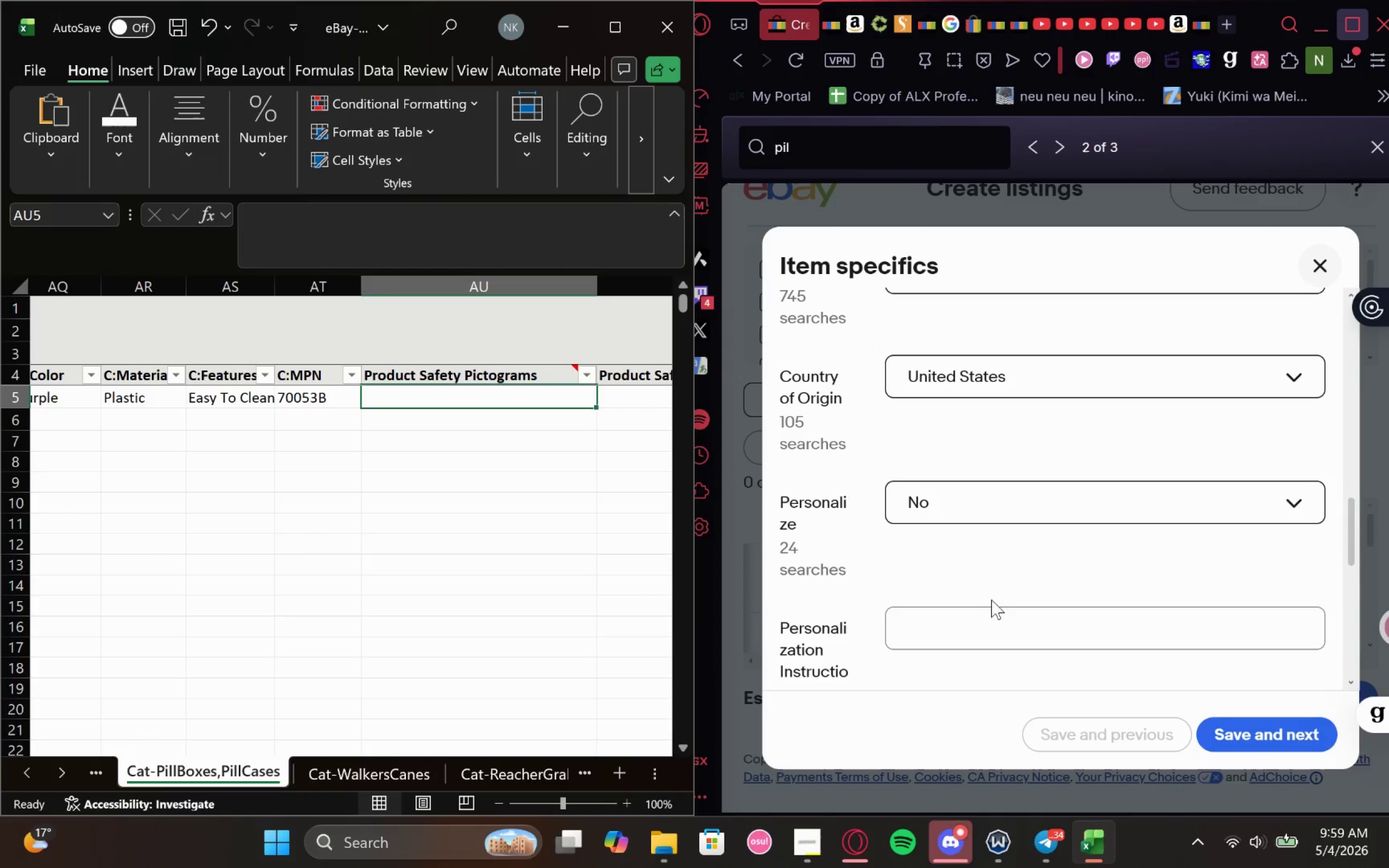 
mouse_move([458, 476])
 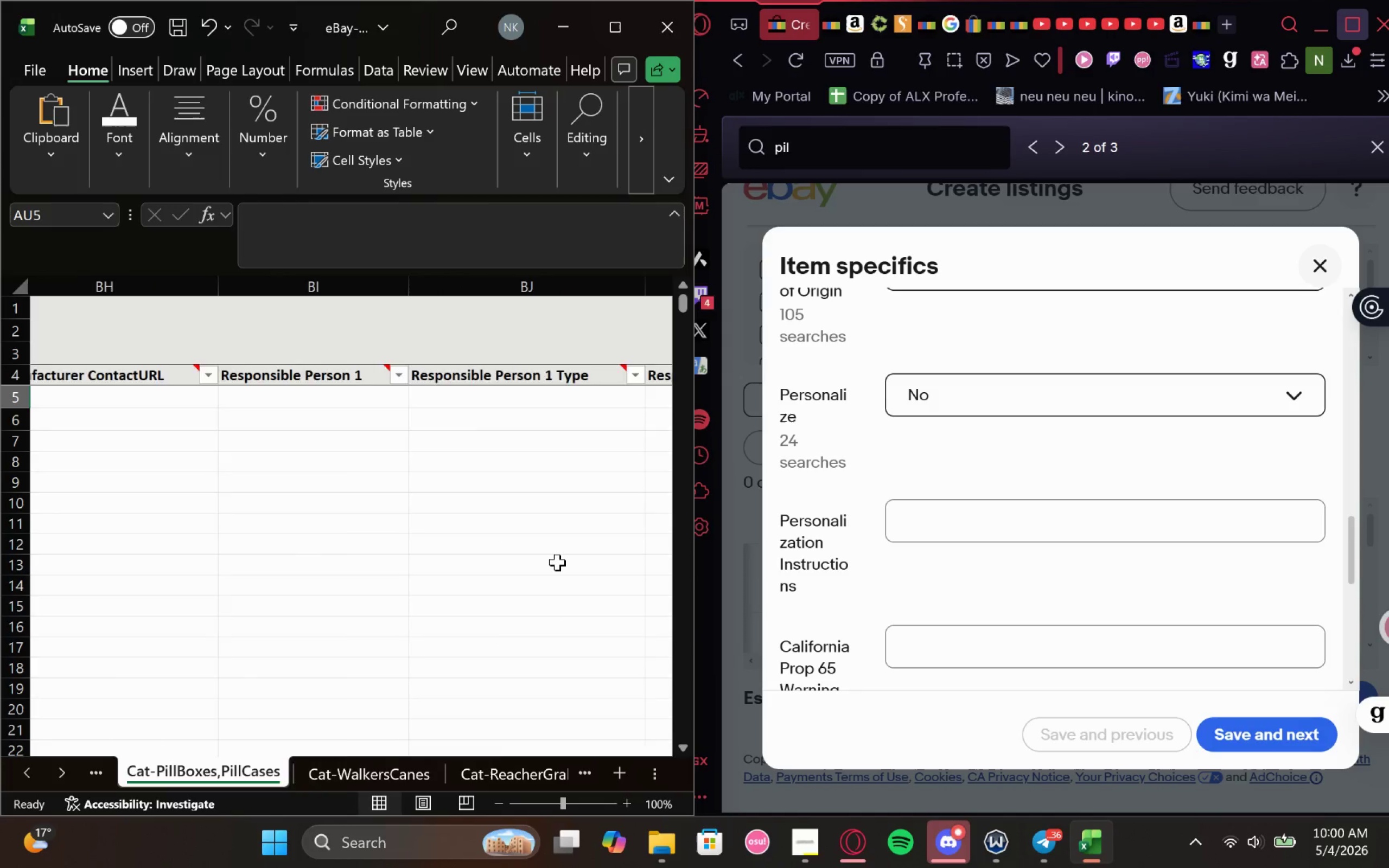 
wait(26.74)
 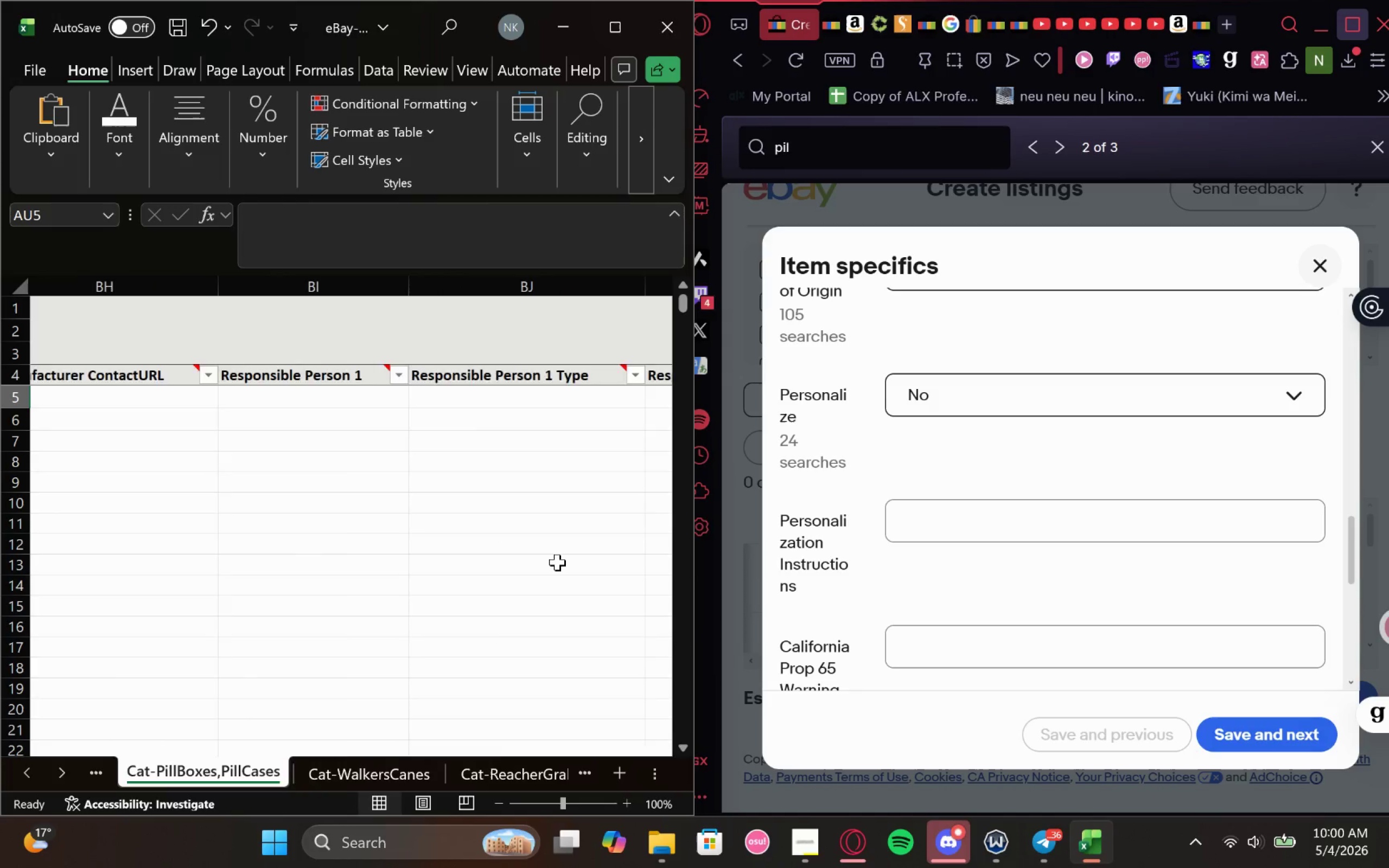 
double_click([586, 773])
 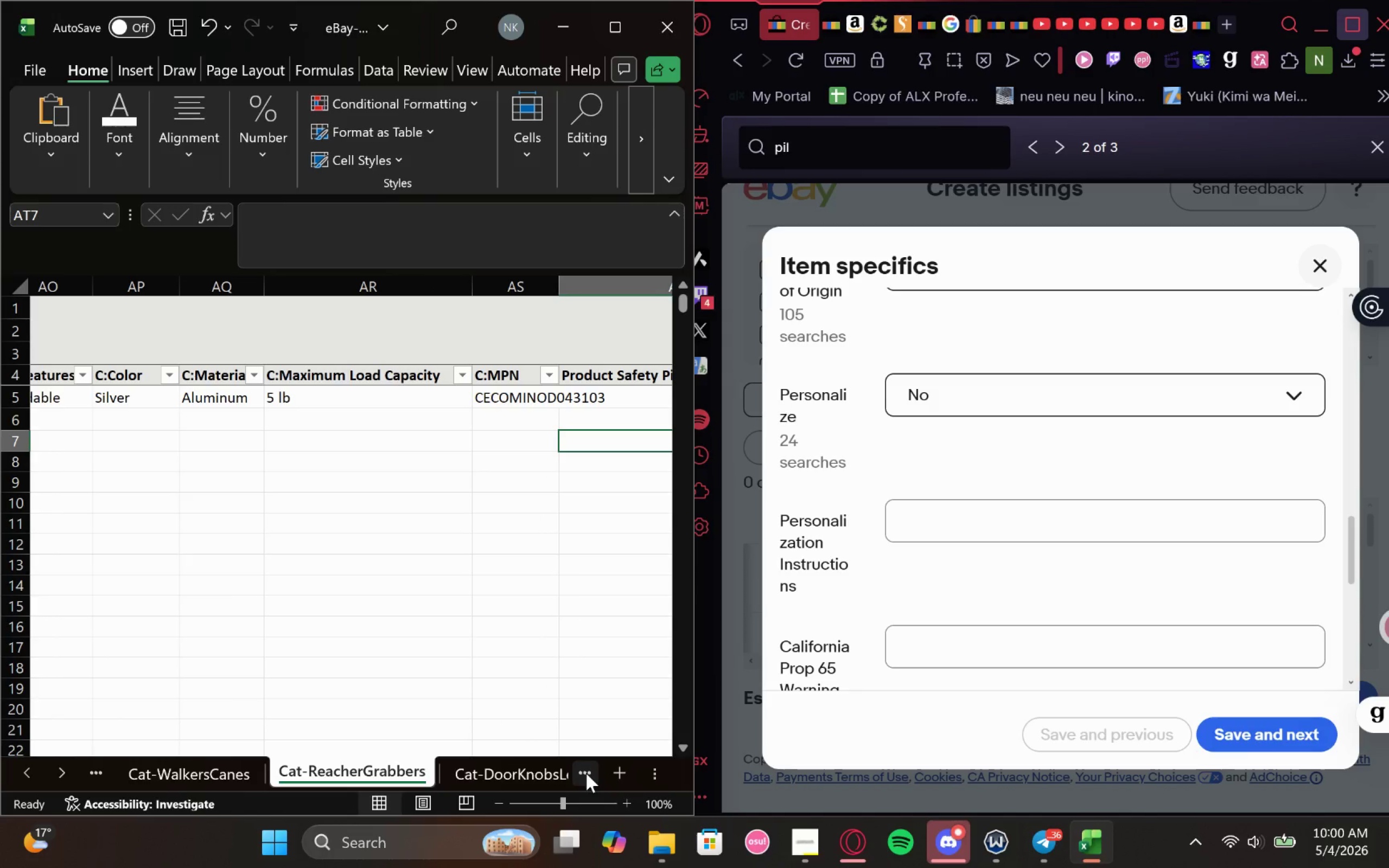 
triple_click([586, 773])
 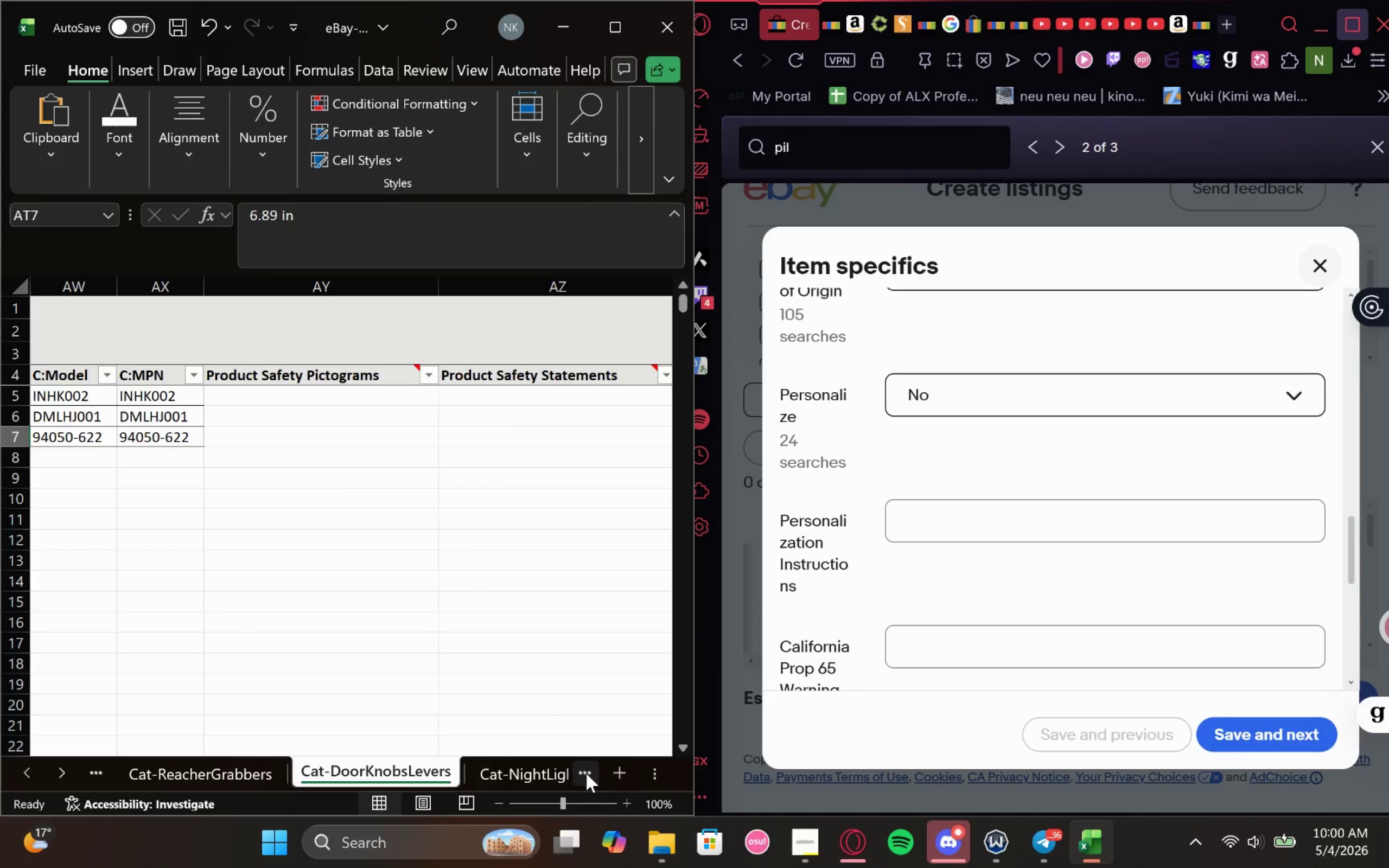 
left_click([586, 773])
 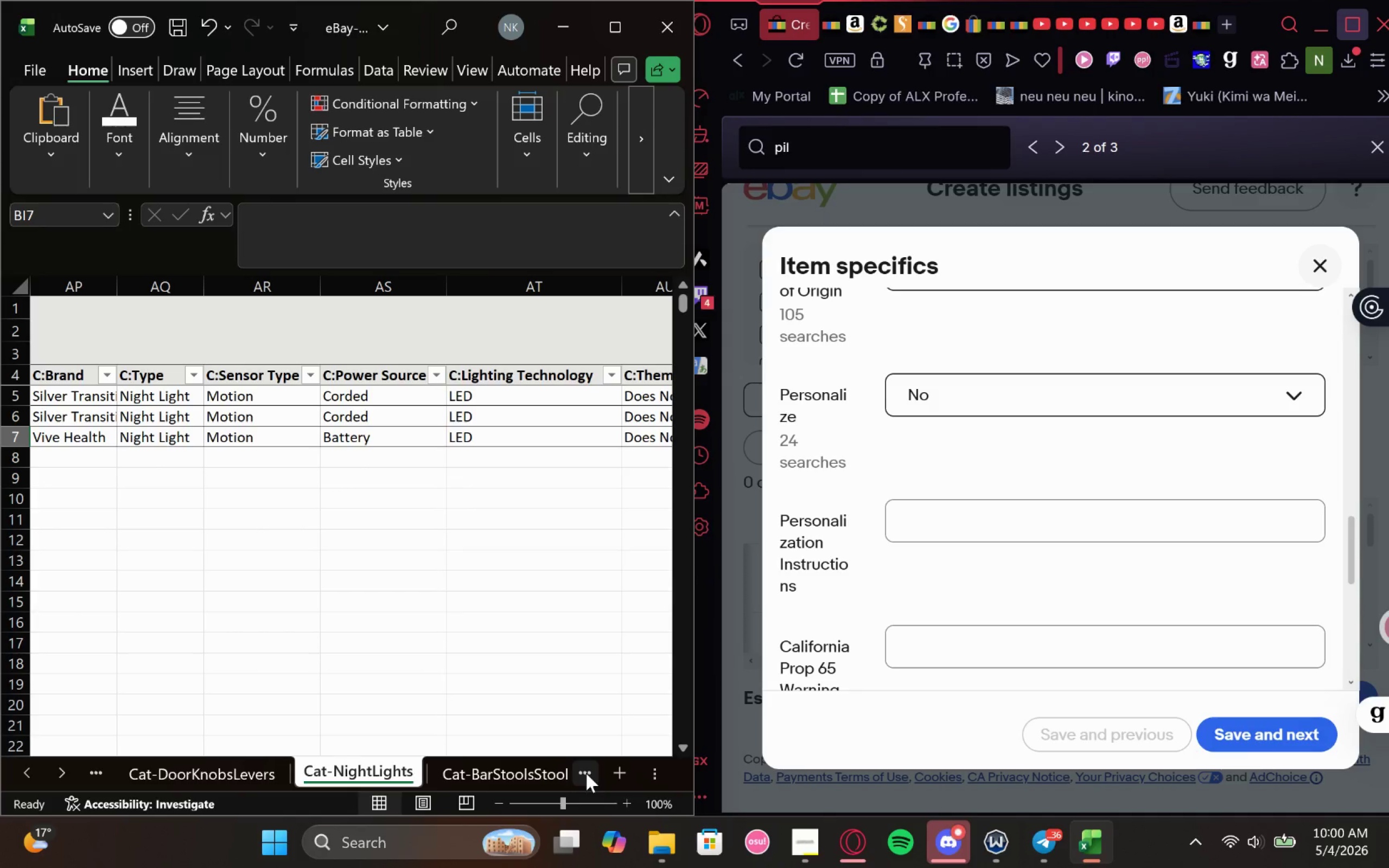 
left_click([586, 773])
 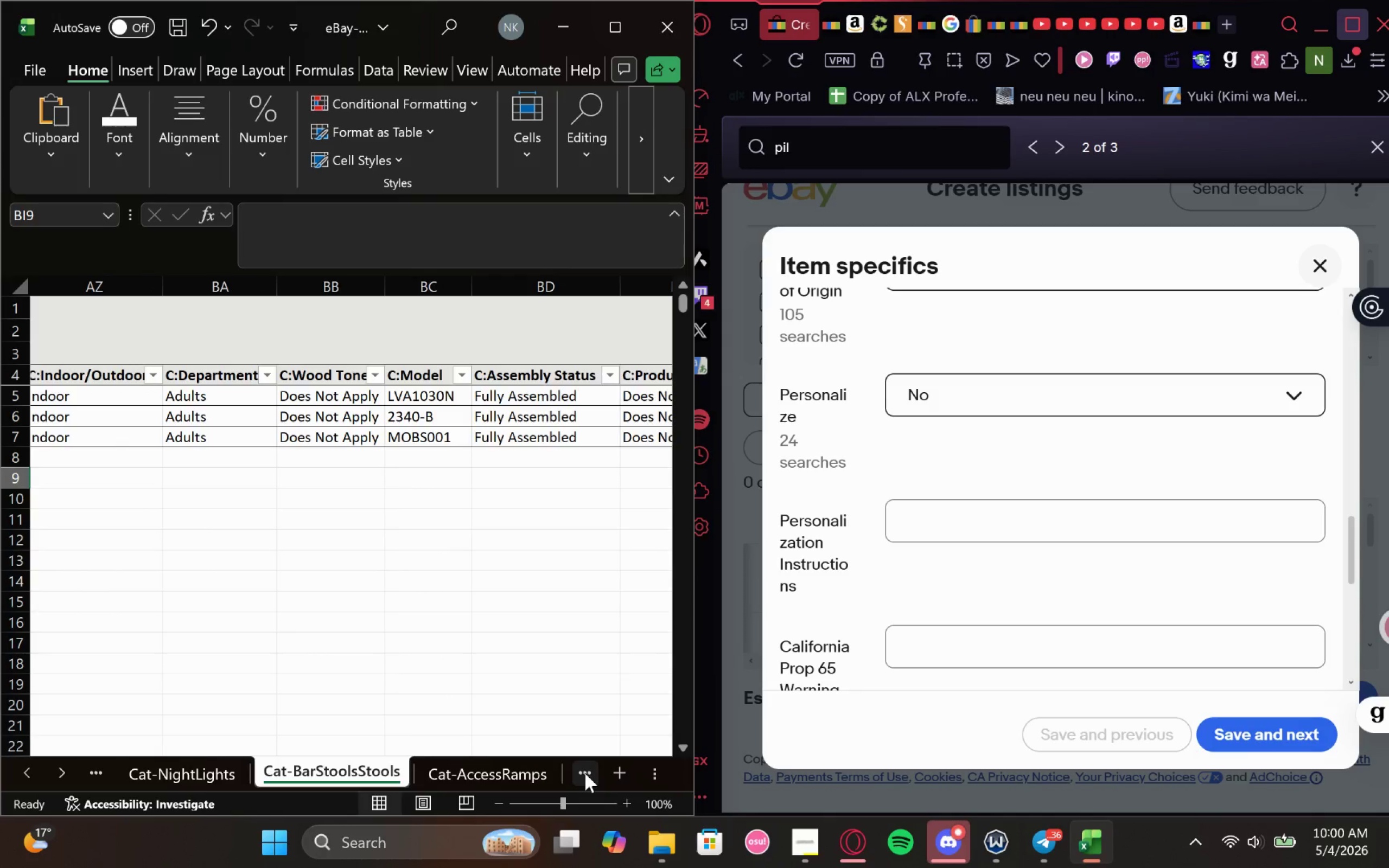 
left_click([585, 773])
 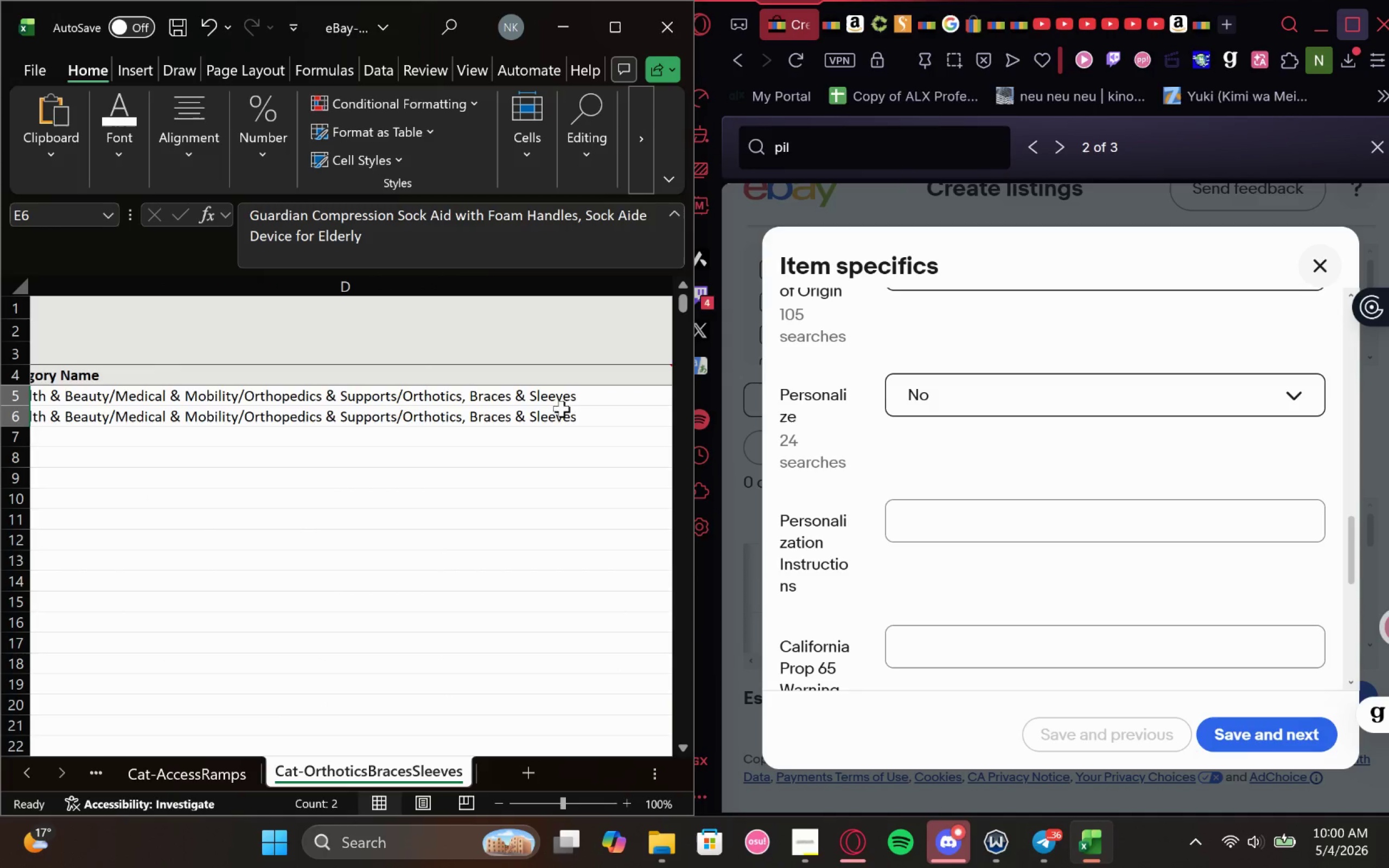 
left_click([594, 412])
 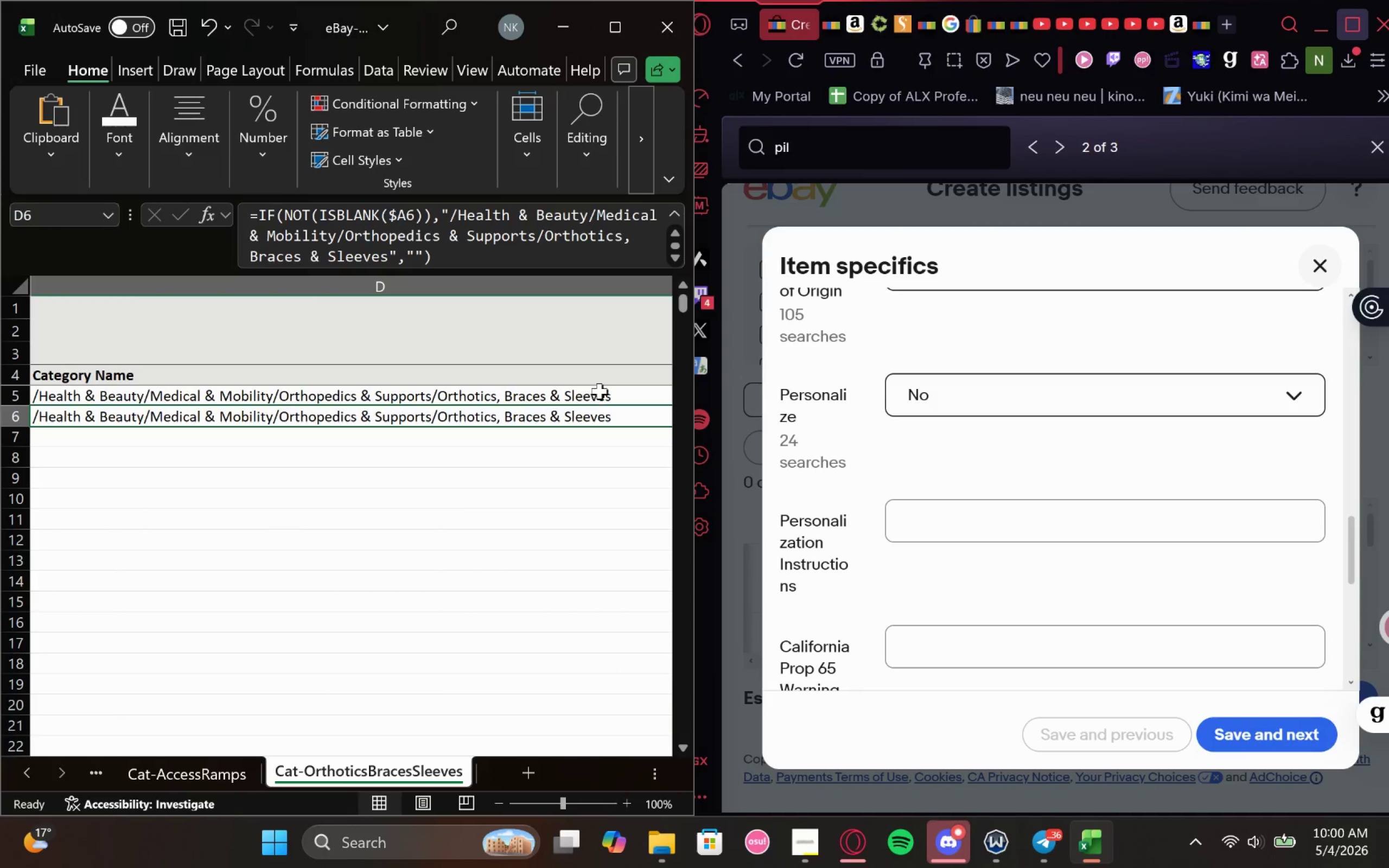 
left_click([604, 390])
 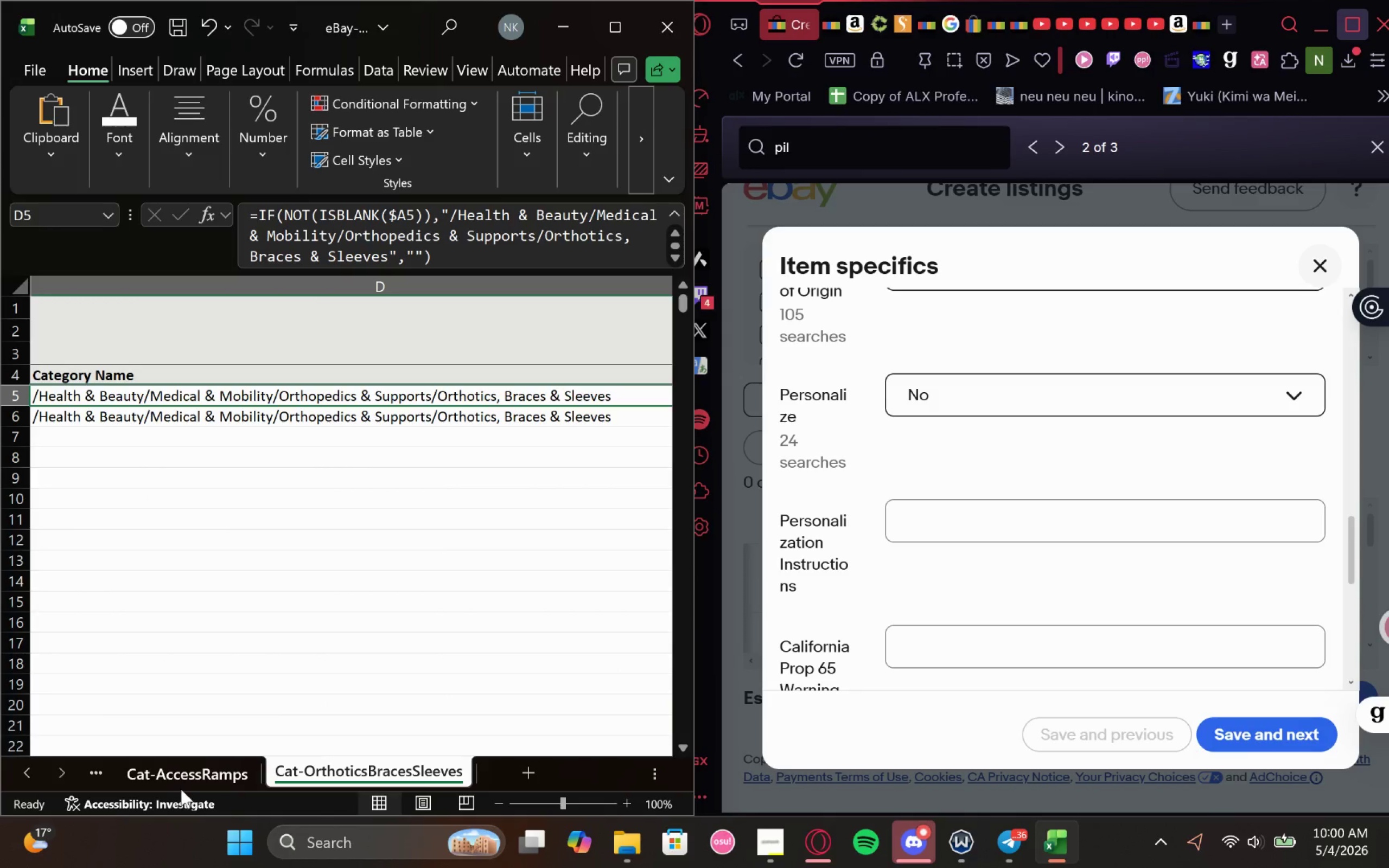 
left_click([192, 766])
 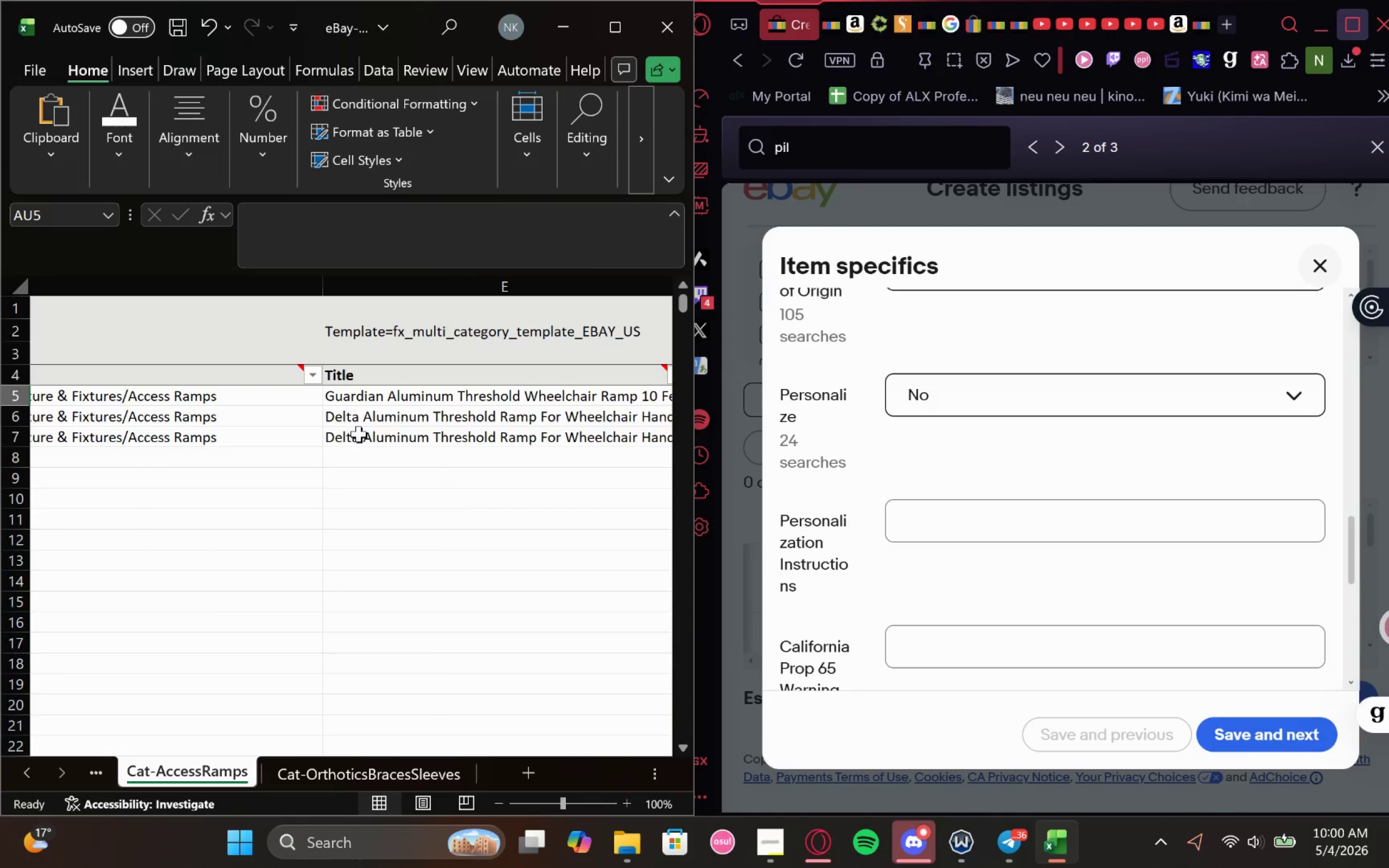 
left_click([362, 434])
 